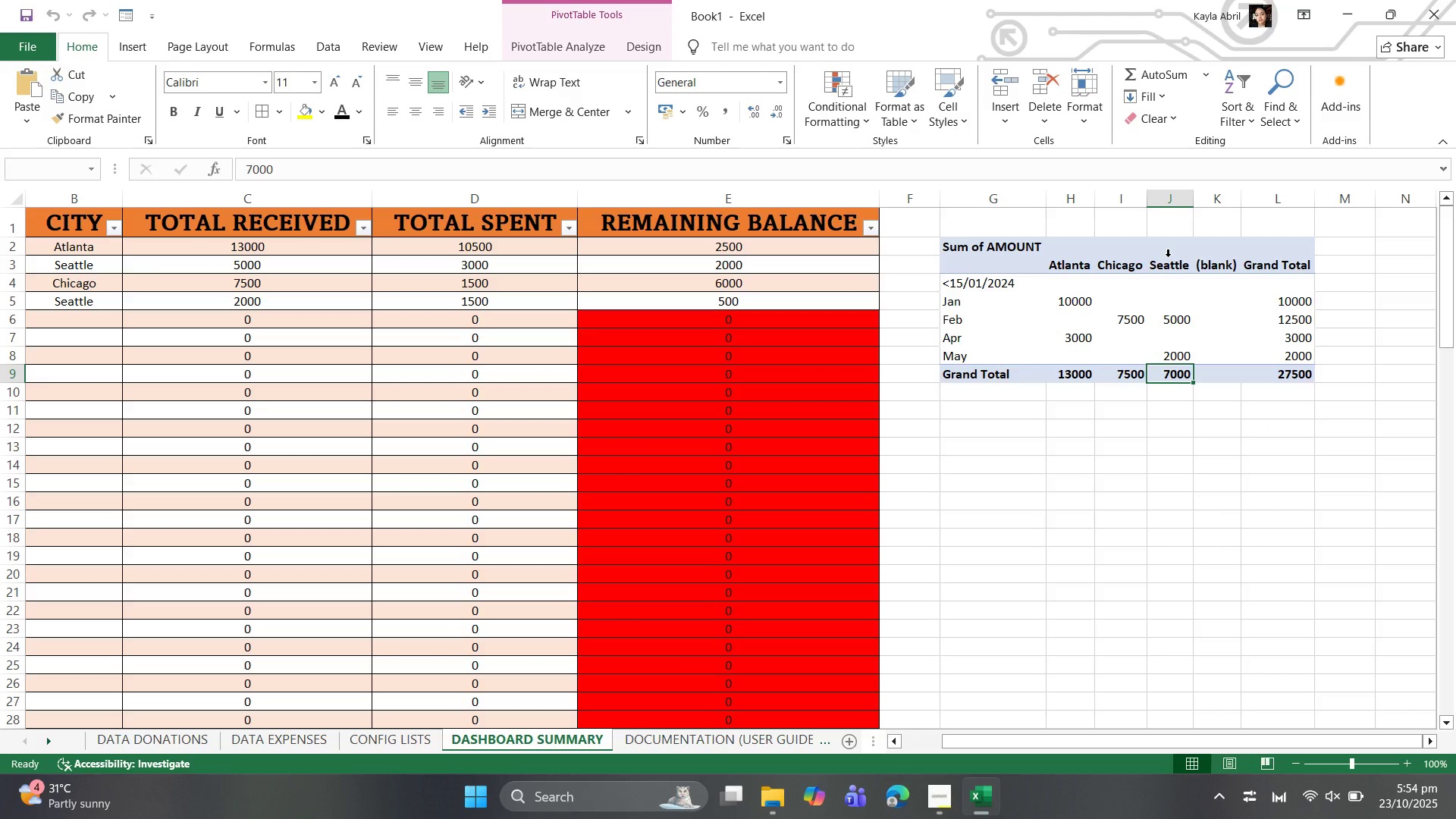 
mouse_move([1158, 275])
 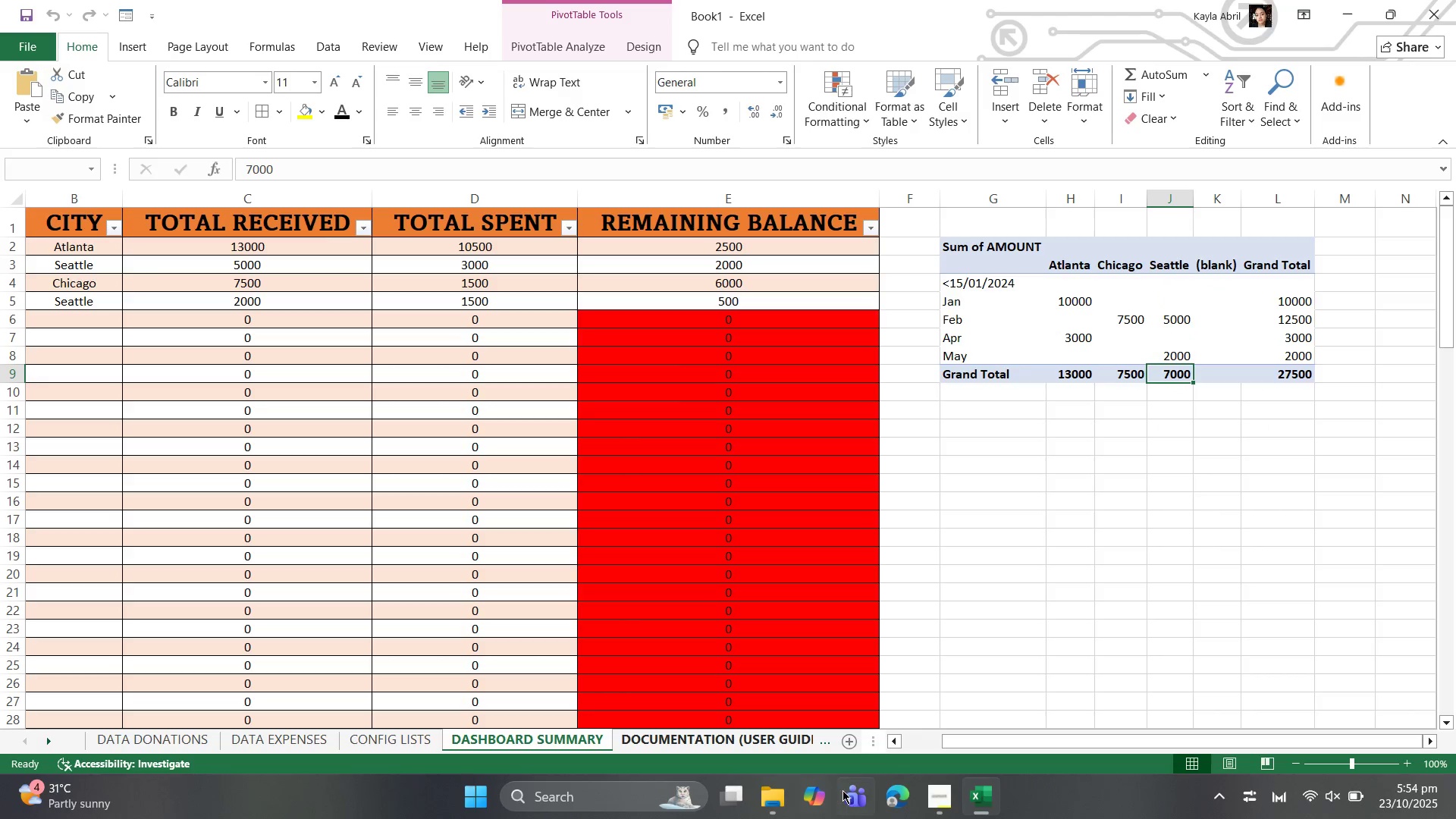 
left_click_drag(start_coordinate=[969, 739], to_coordinate=[971, 750])
 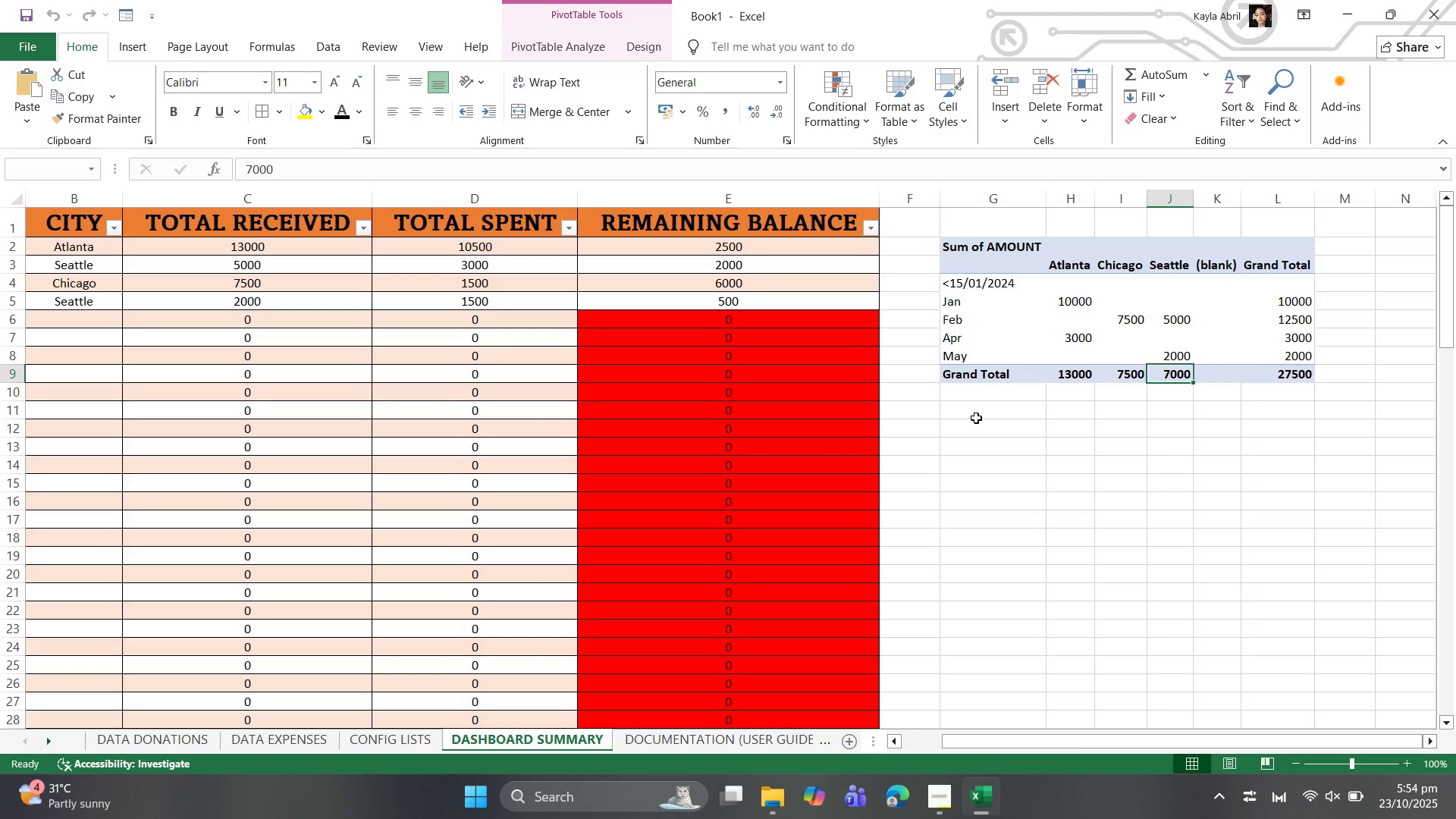 
left_click([980, 412])
 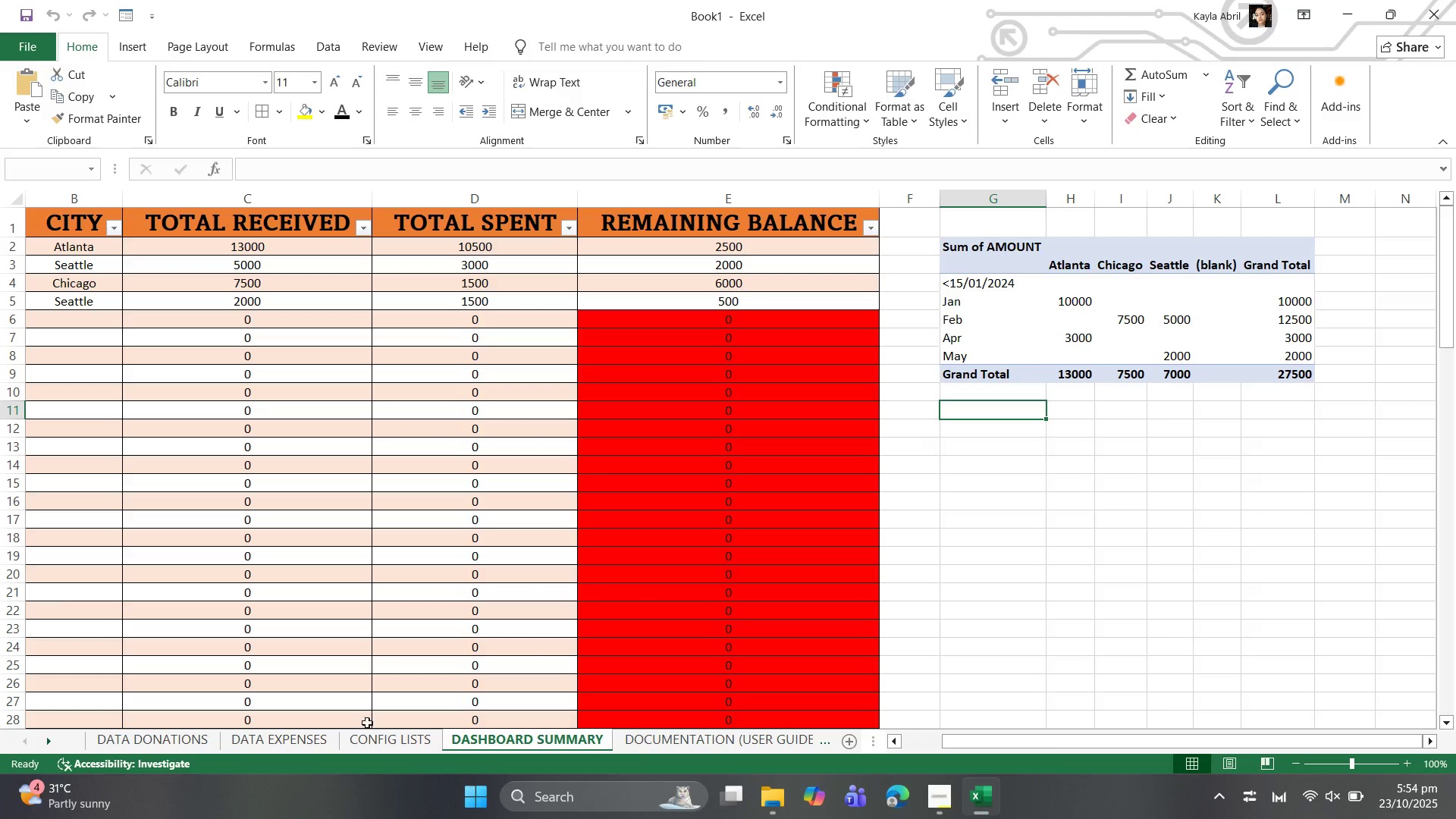 
wait(9.75)
 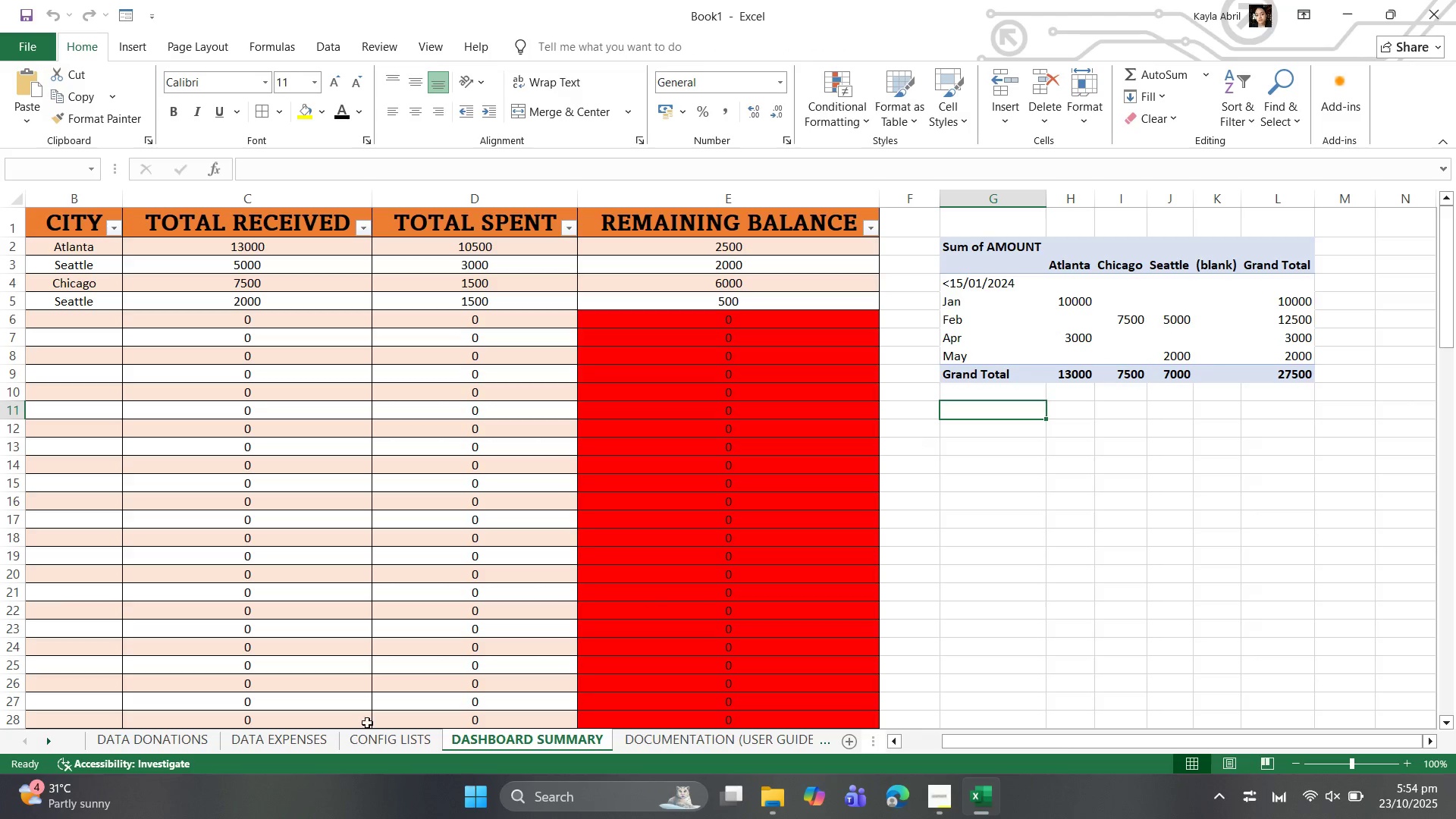 
left_click([39, 105])
 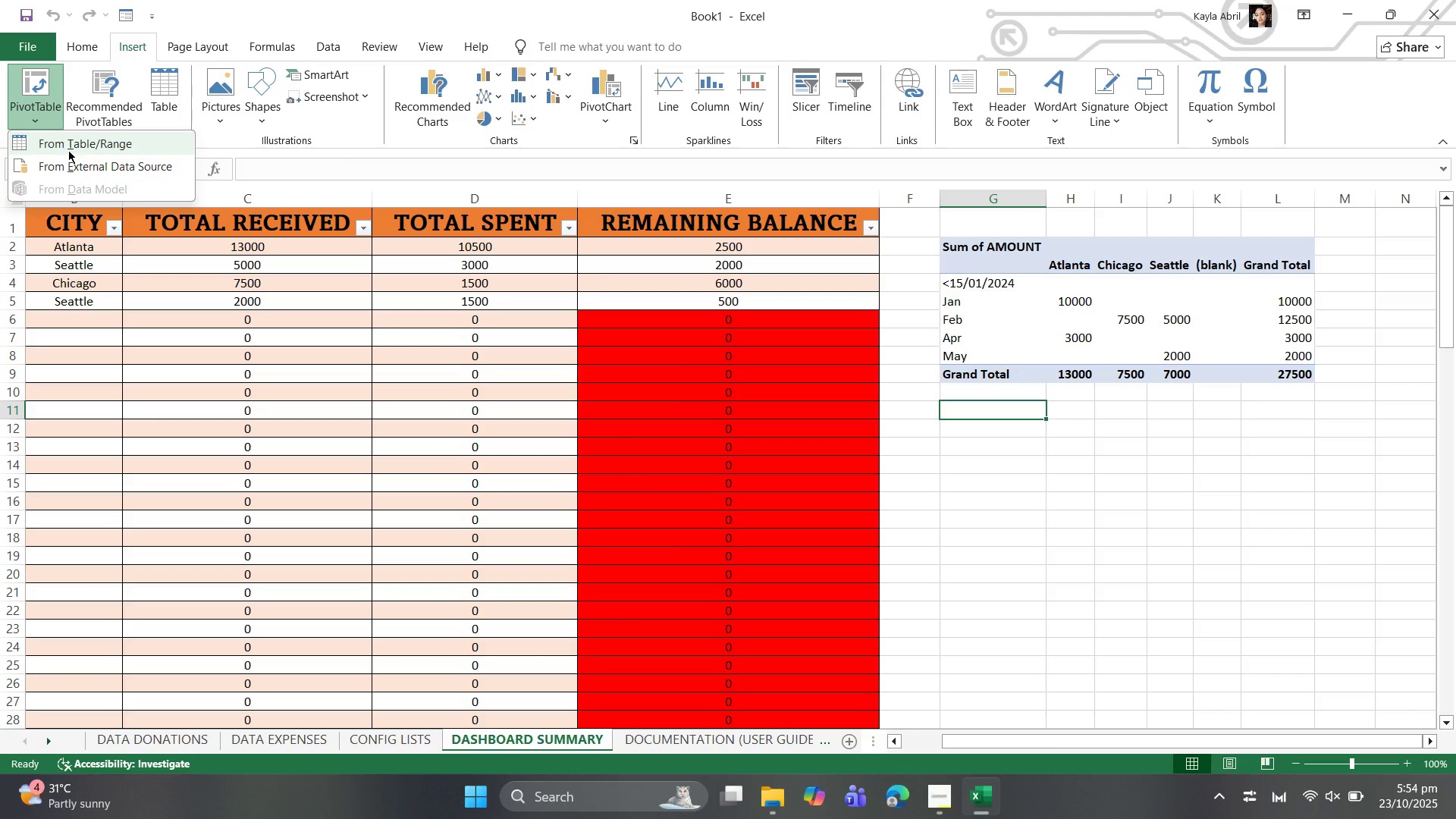 
left_click([68, 150])
 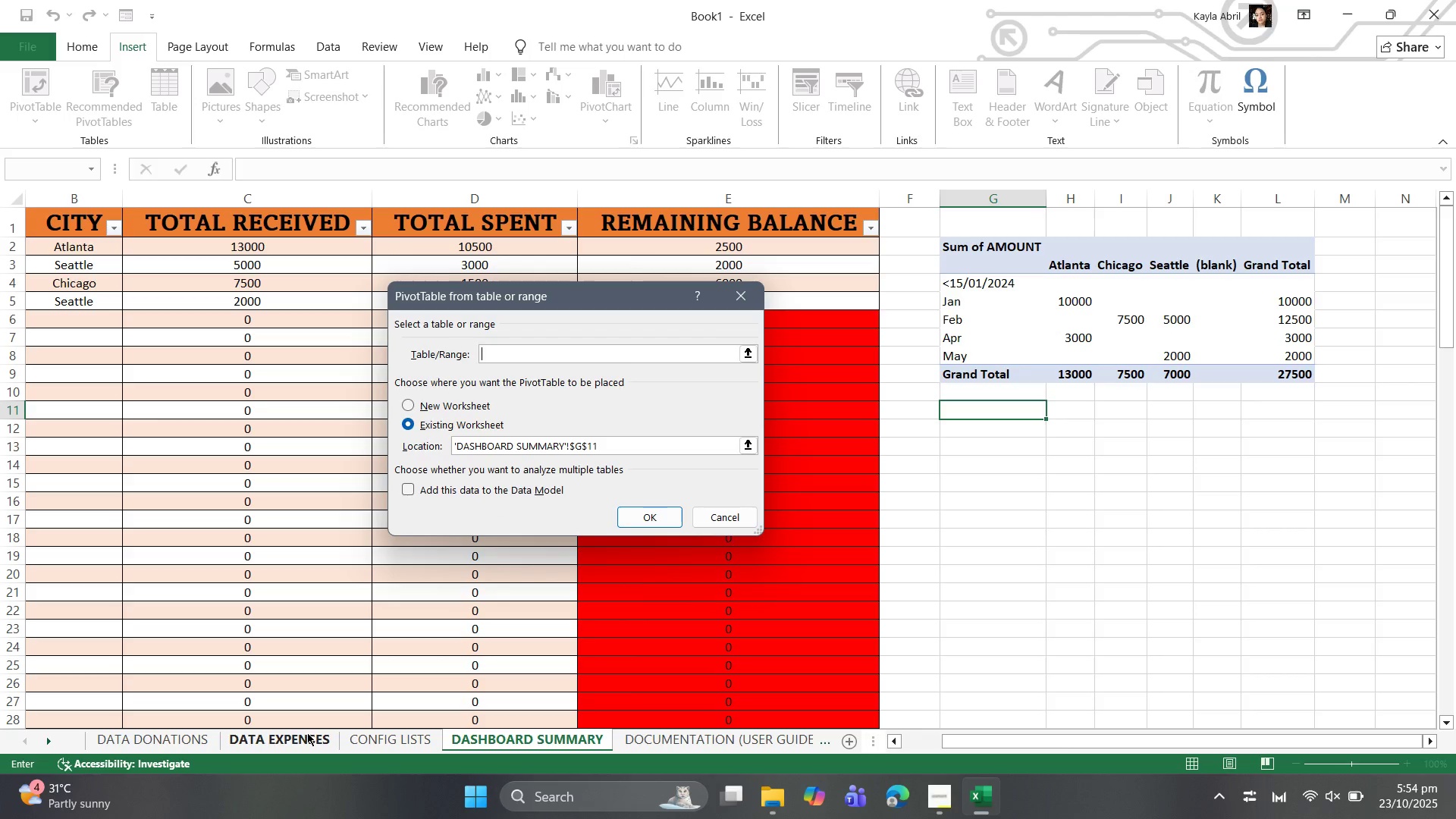 
left_click([307, 733])
 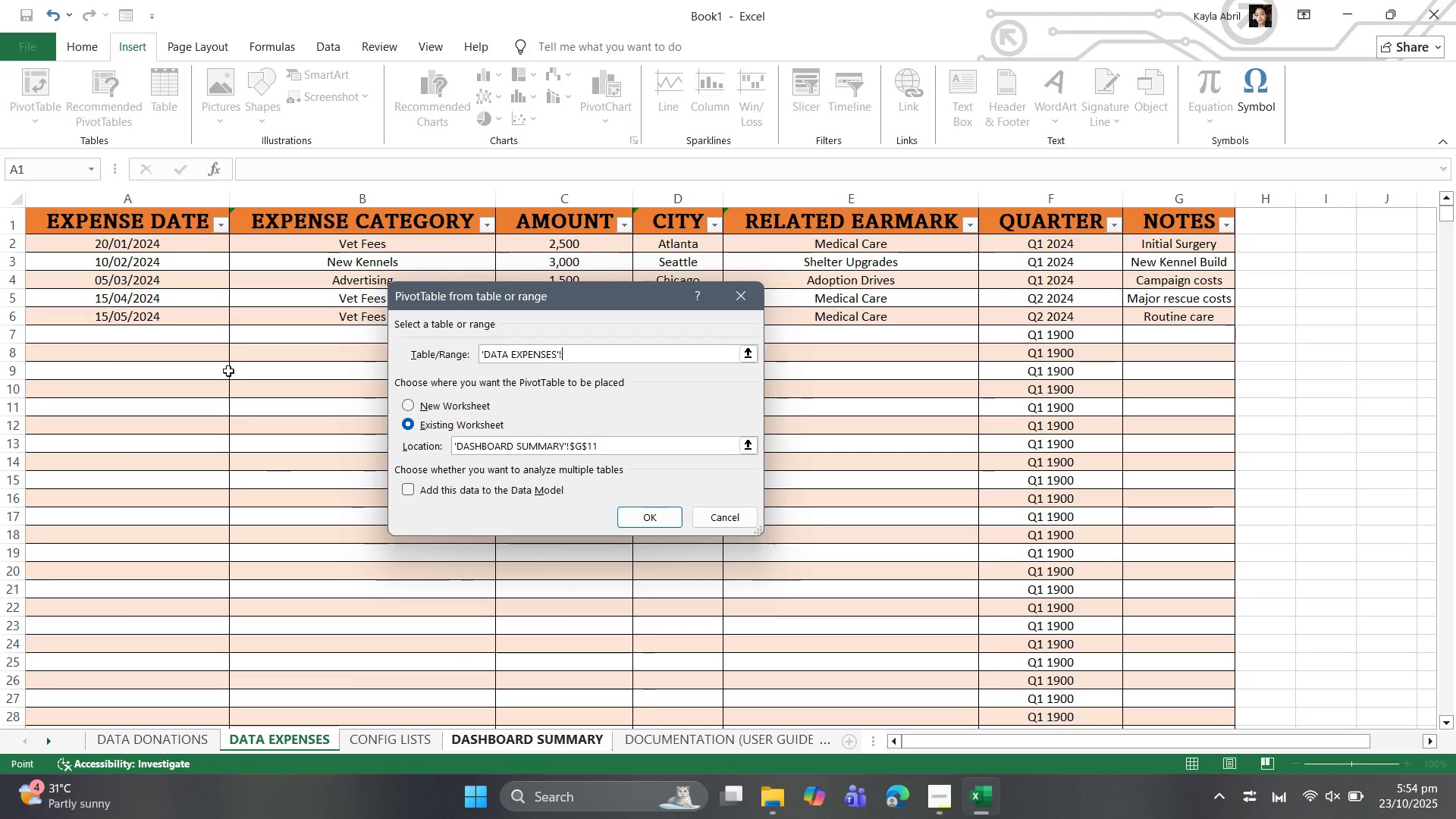 
wait(7.61)
 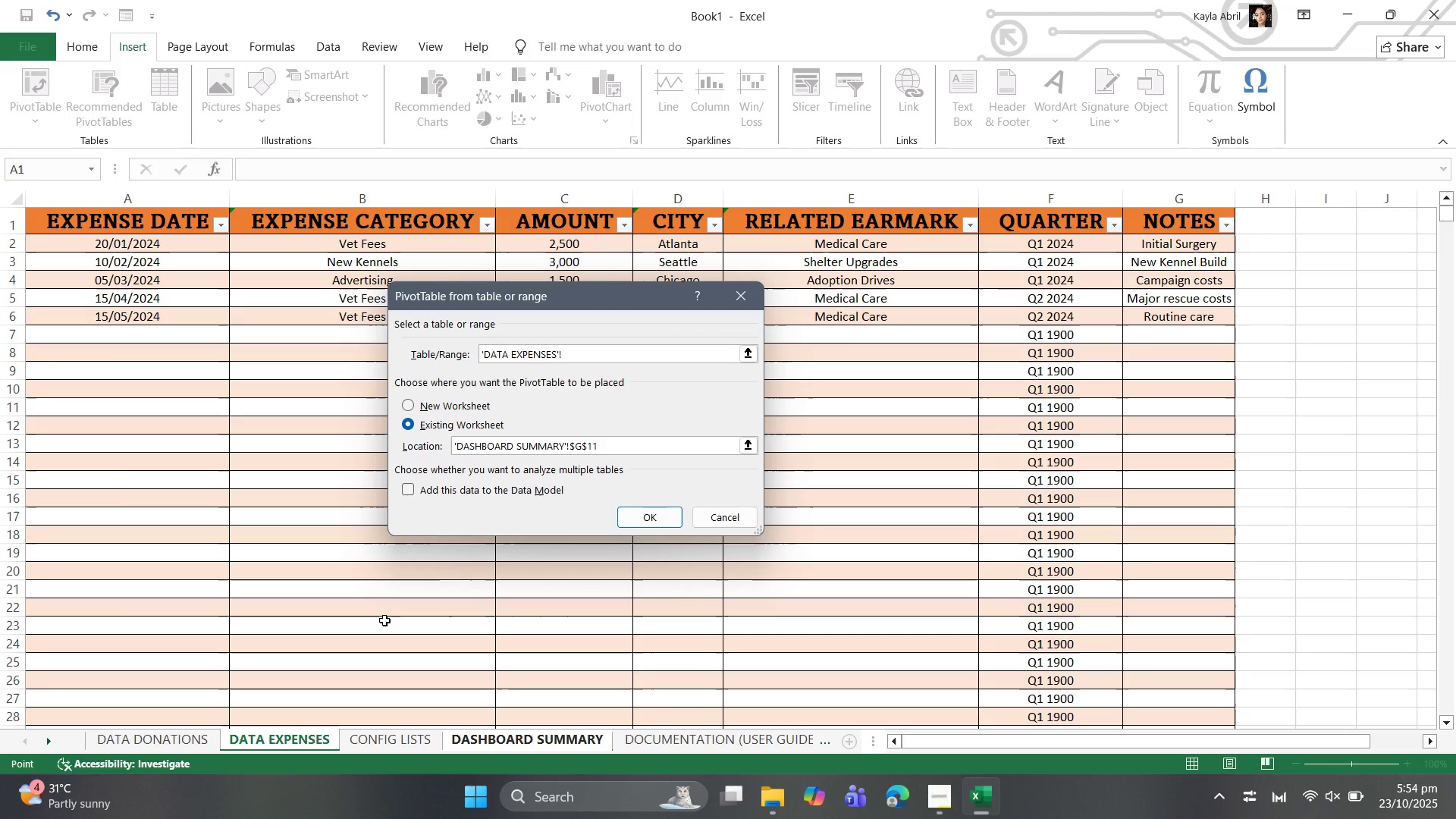 
left_click_drag(start_coordinate=[153, 196], to_coordinate=[1138, 217])
 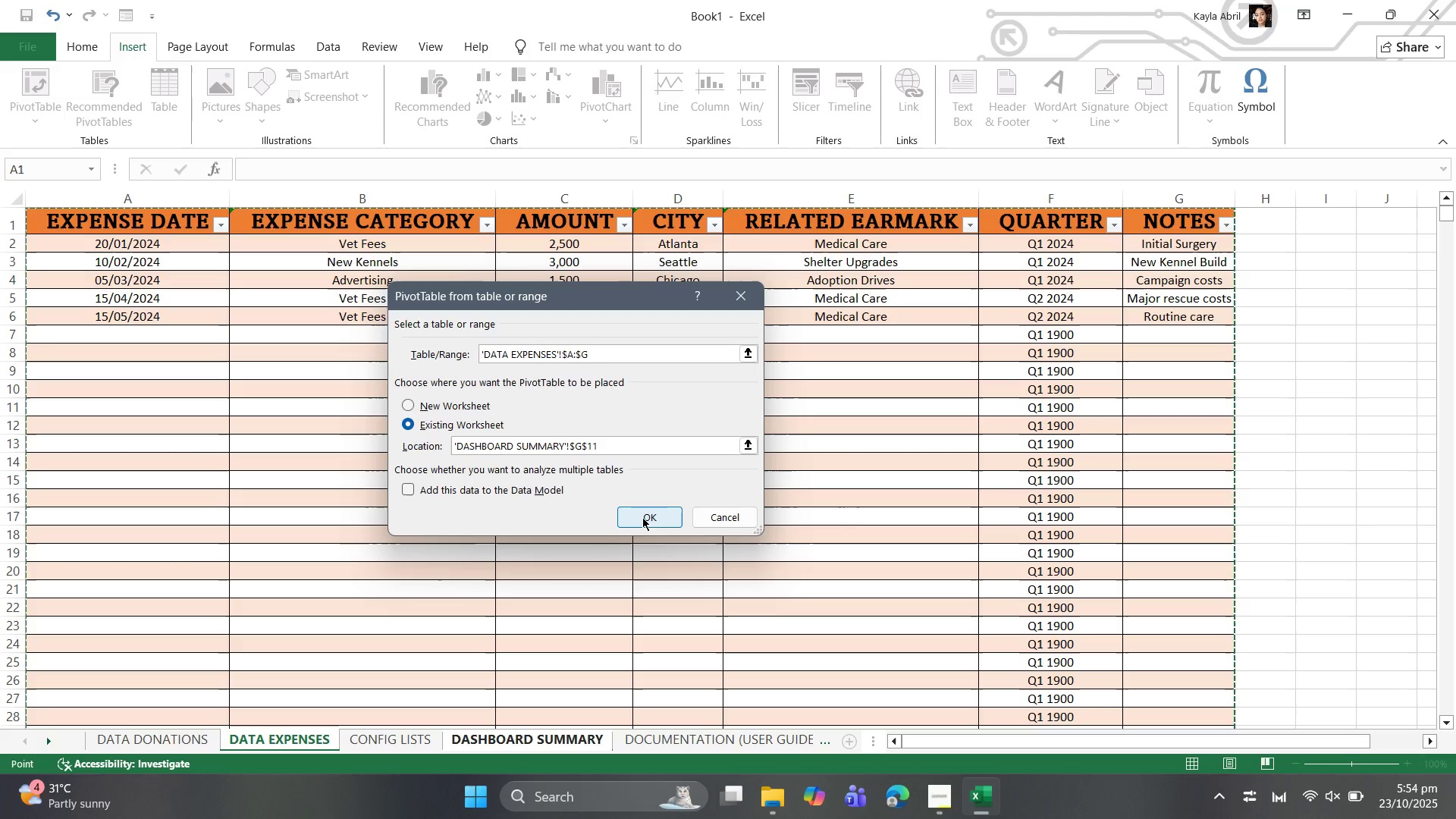 
wait(5.44)
 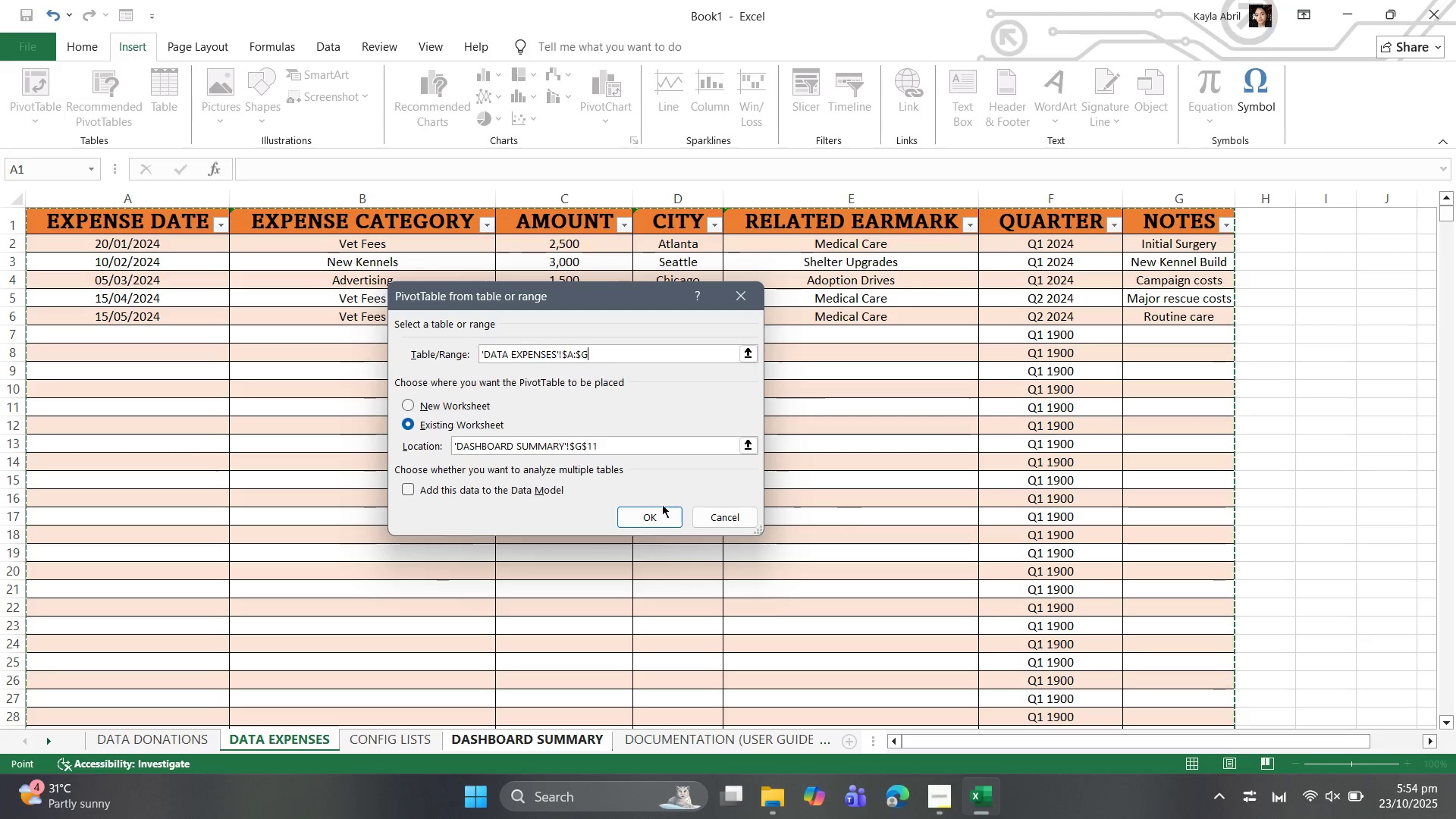 
left_click([642, 517])
 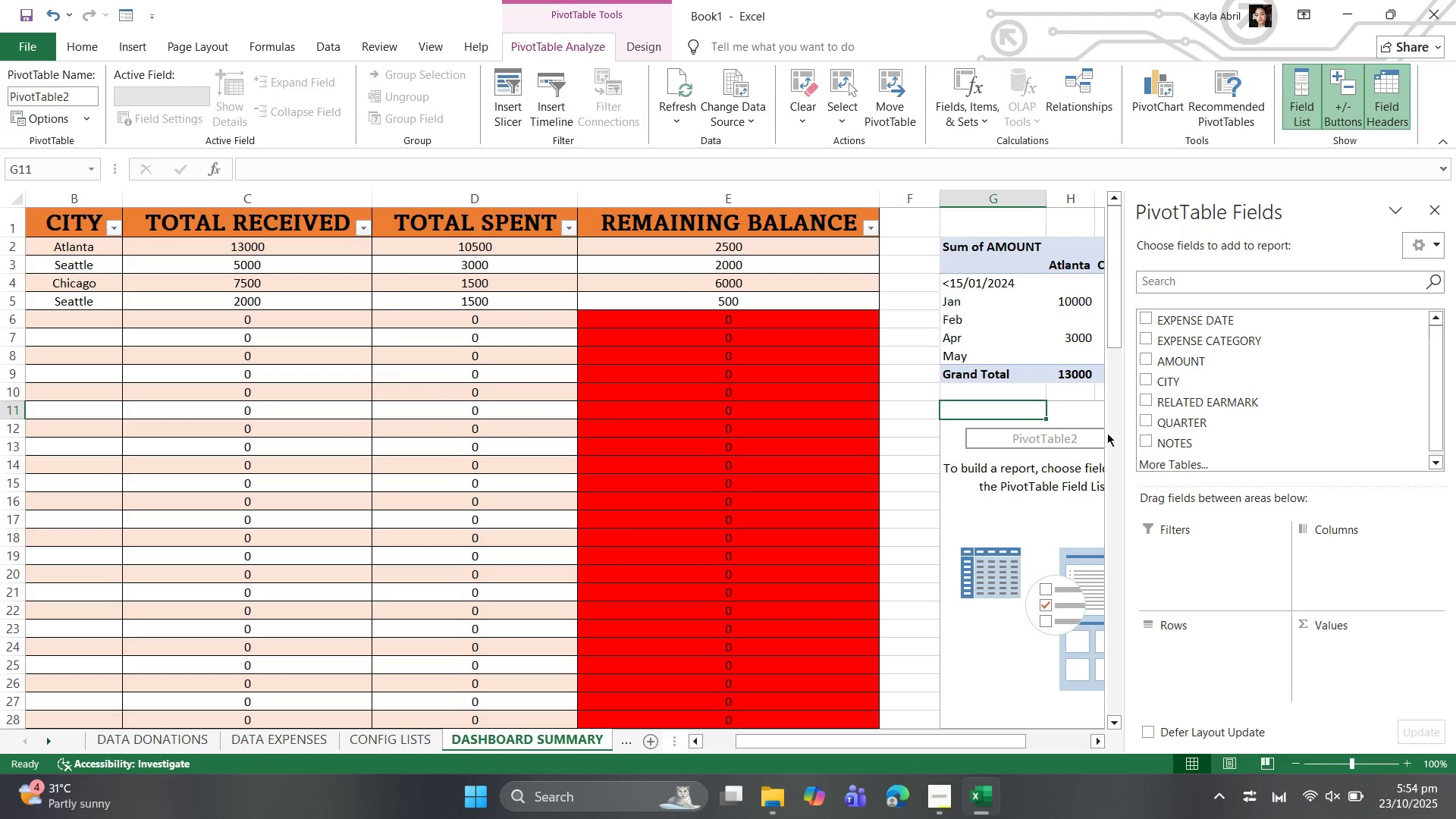 
wait(8.26)
 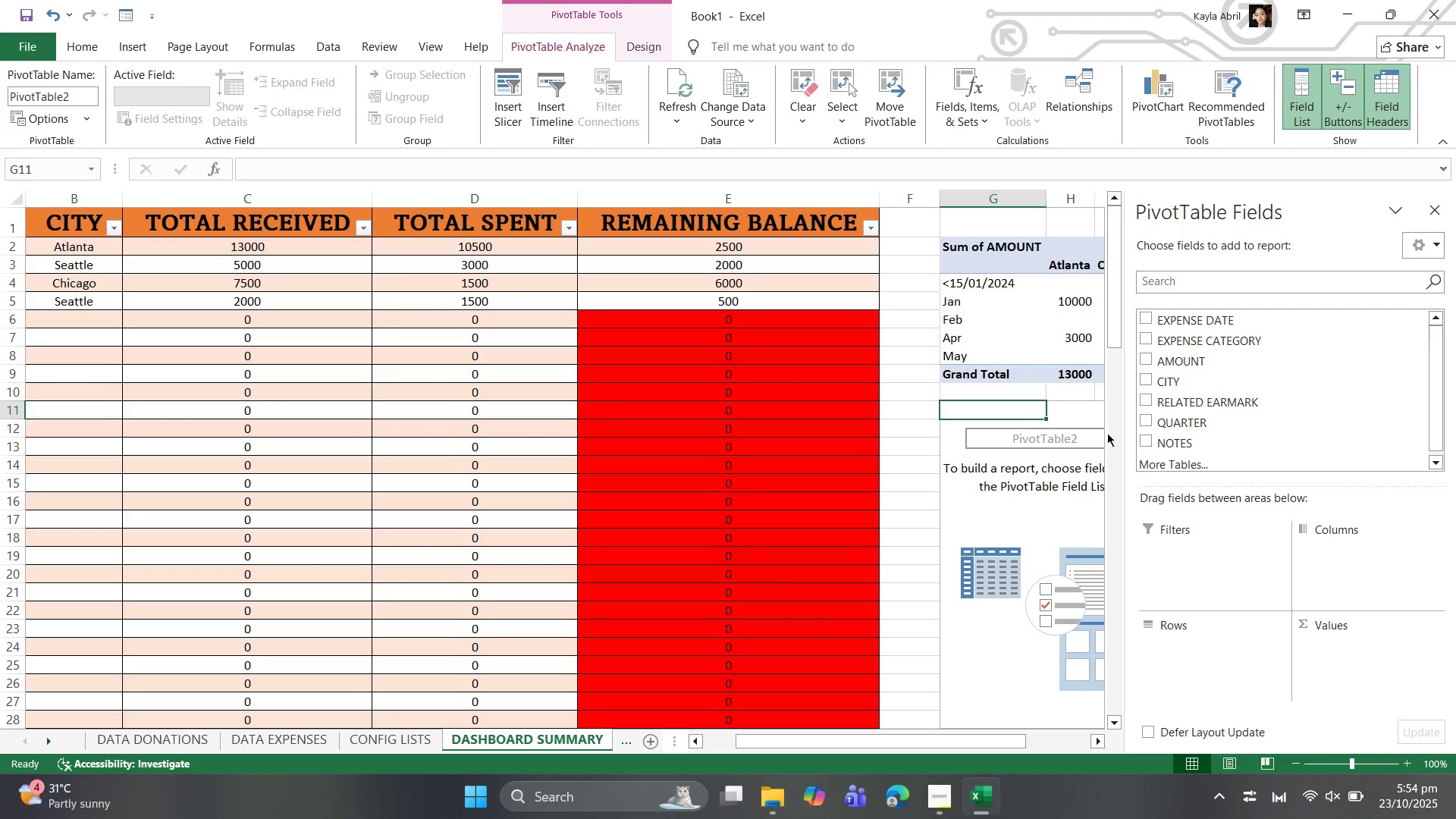 
scroll: coordinate [1237, 408], scroll_direction: down, amount: 2.0
 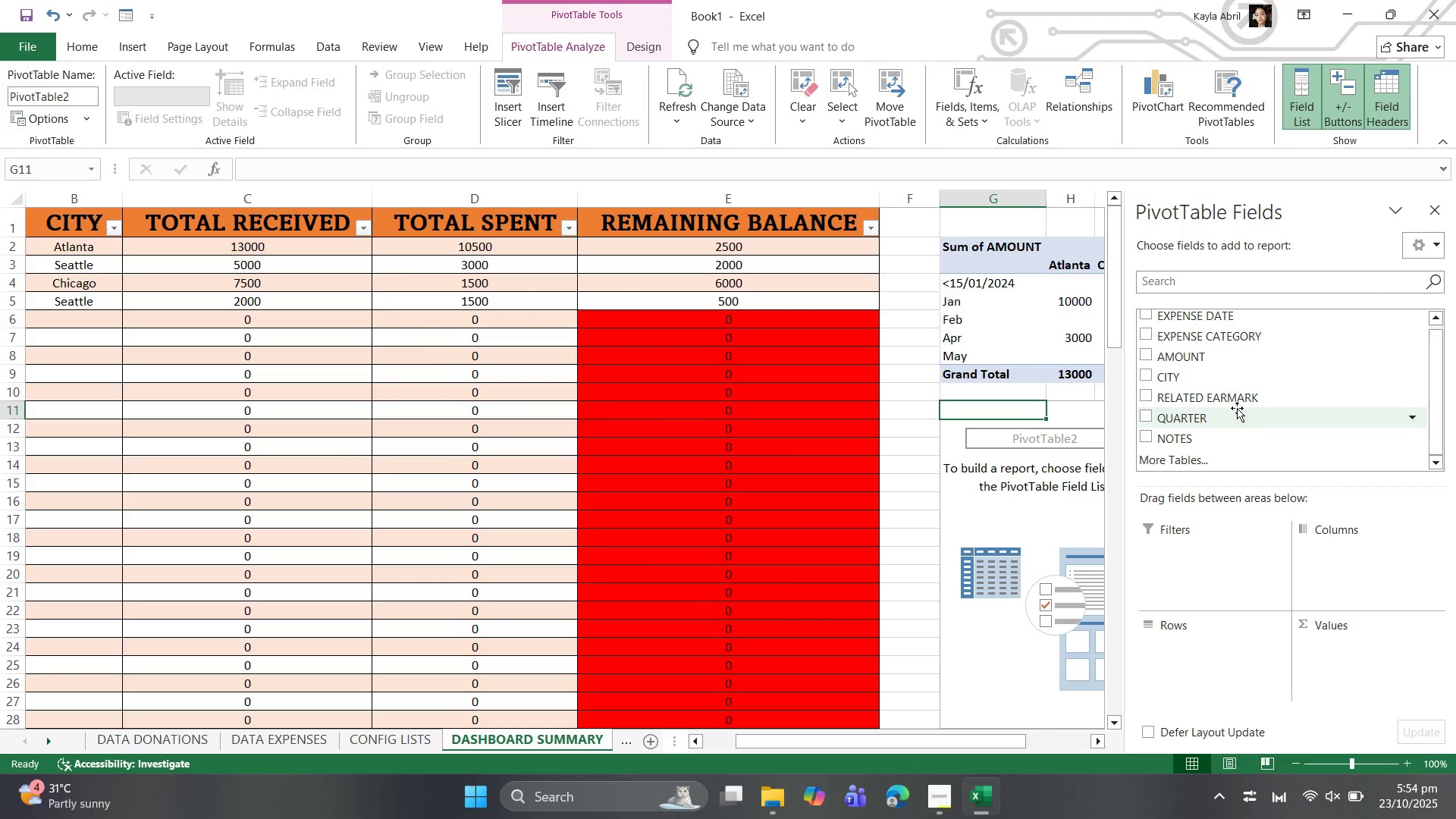 
scroll: coordinate [1237, 408], scroll_direction: up, amount: 2.0
 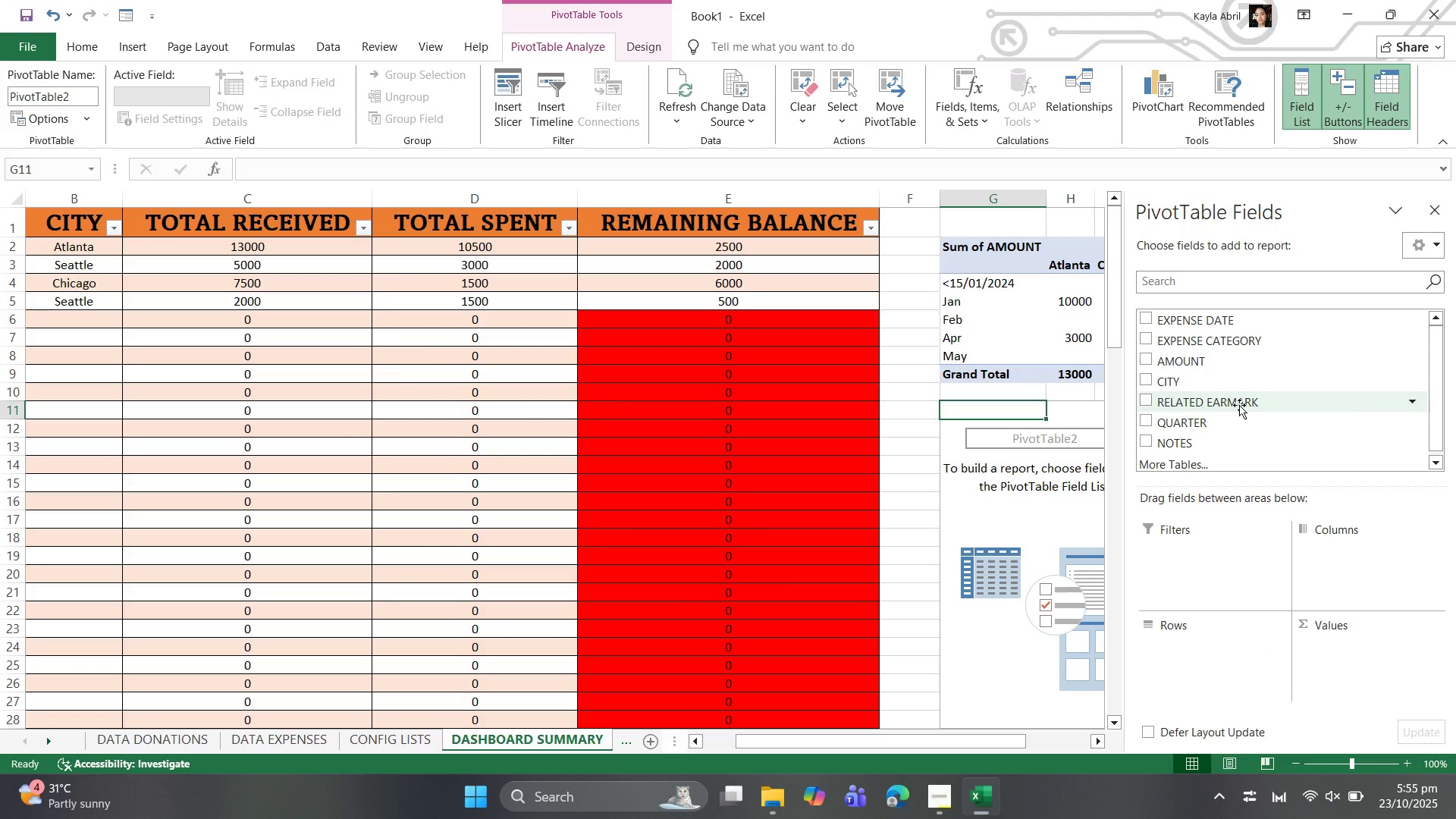 
left_click_drag(start_coordinate=[1239, 405], to_coordinate=[1203, 646])
 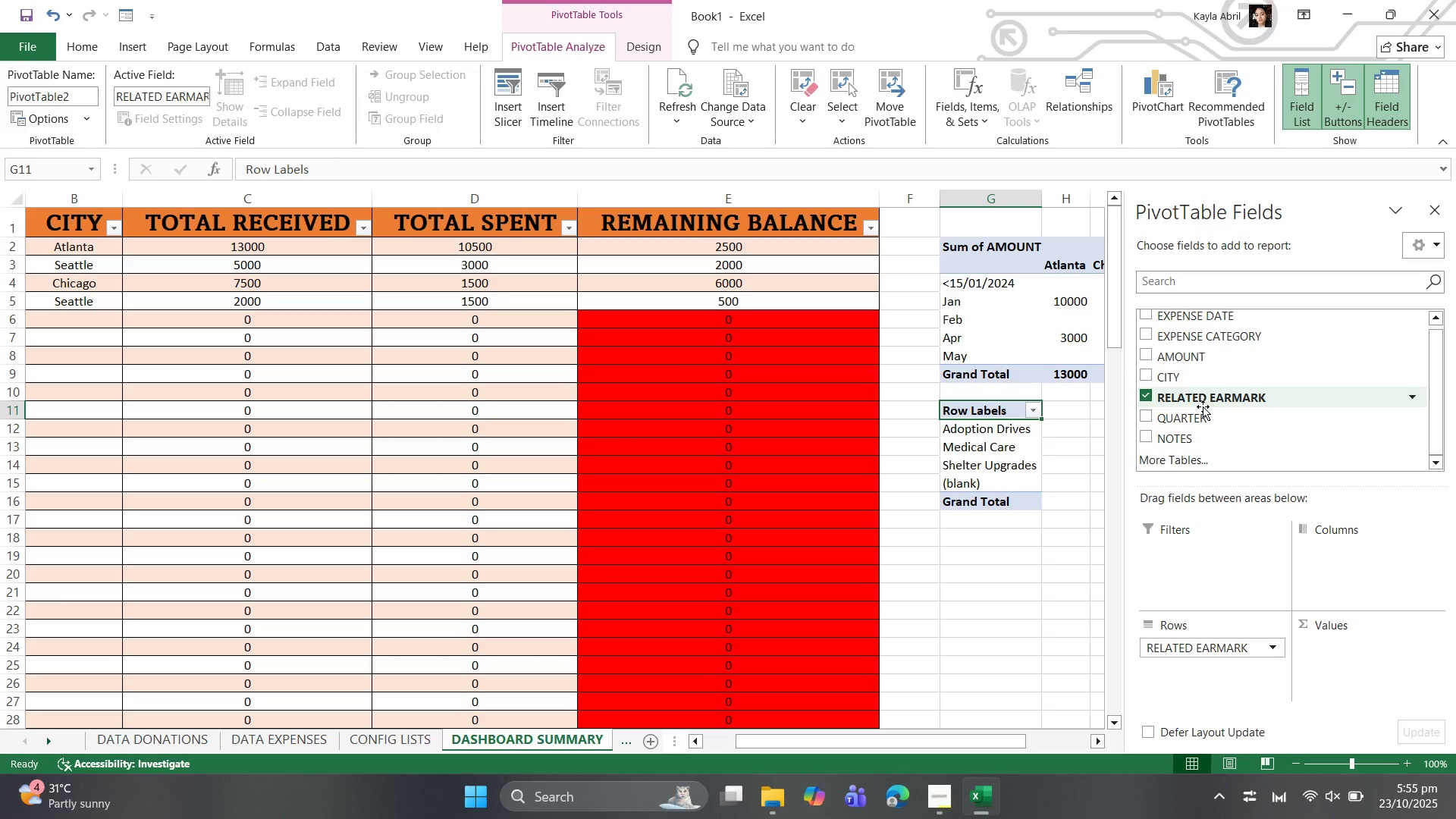 
left_click_drag(start_coordinate=[1215, 358], to_coordinate=[1335, 648])
 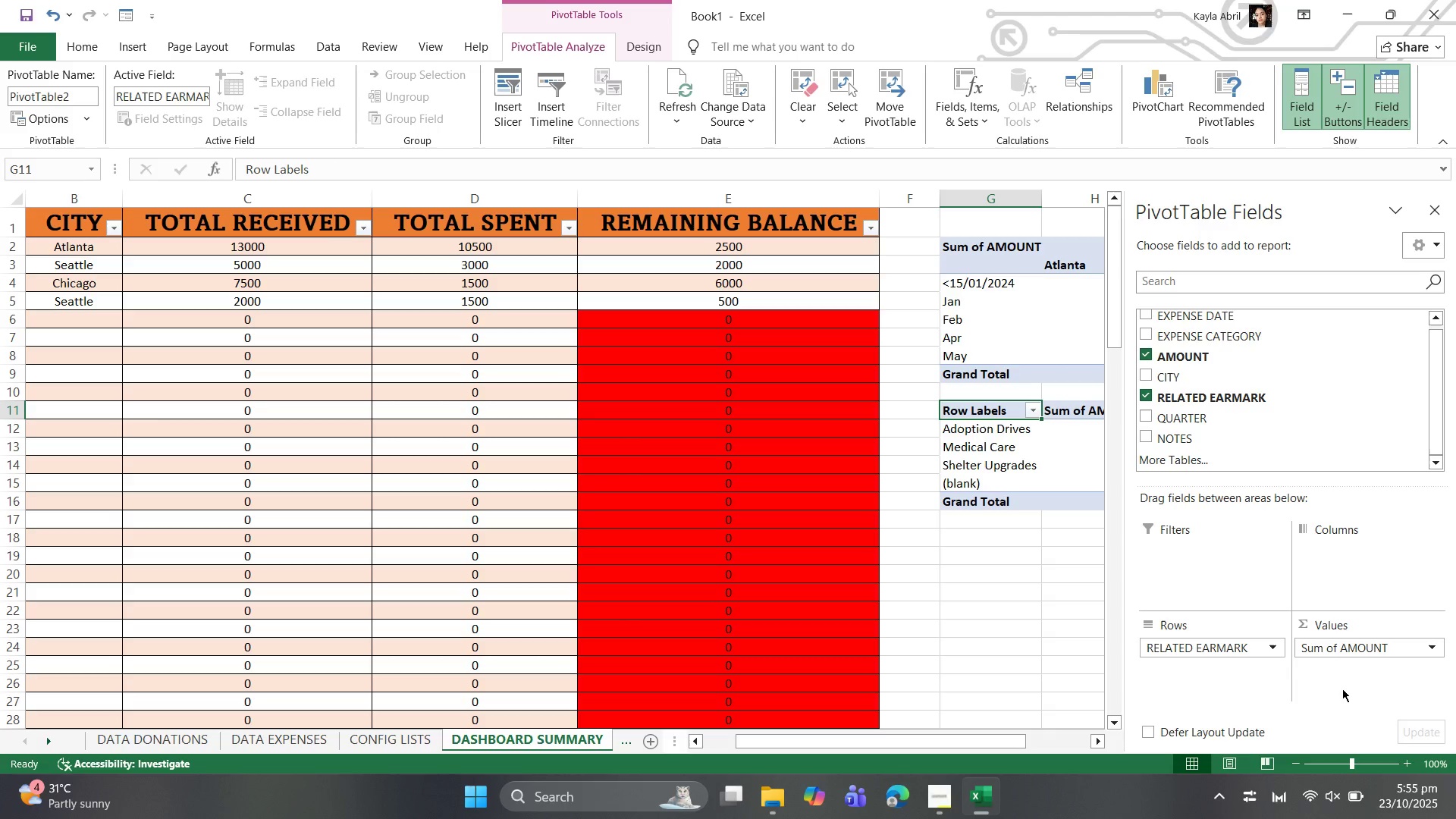 
wait(7.86)
 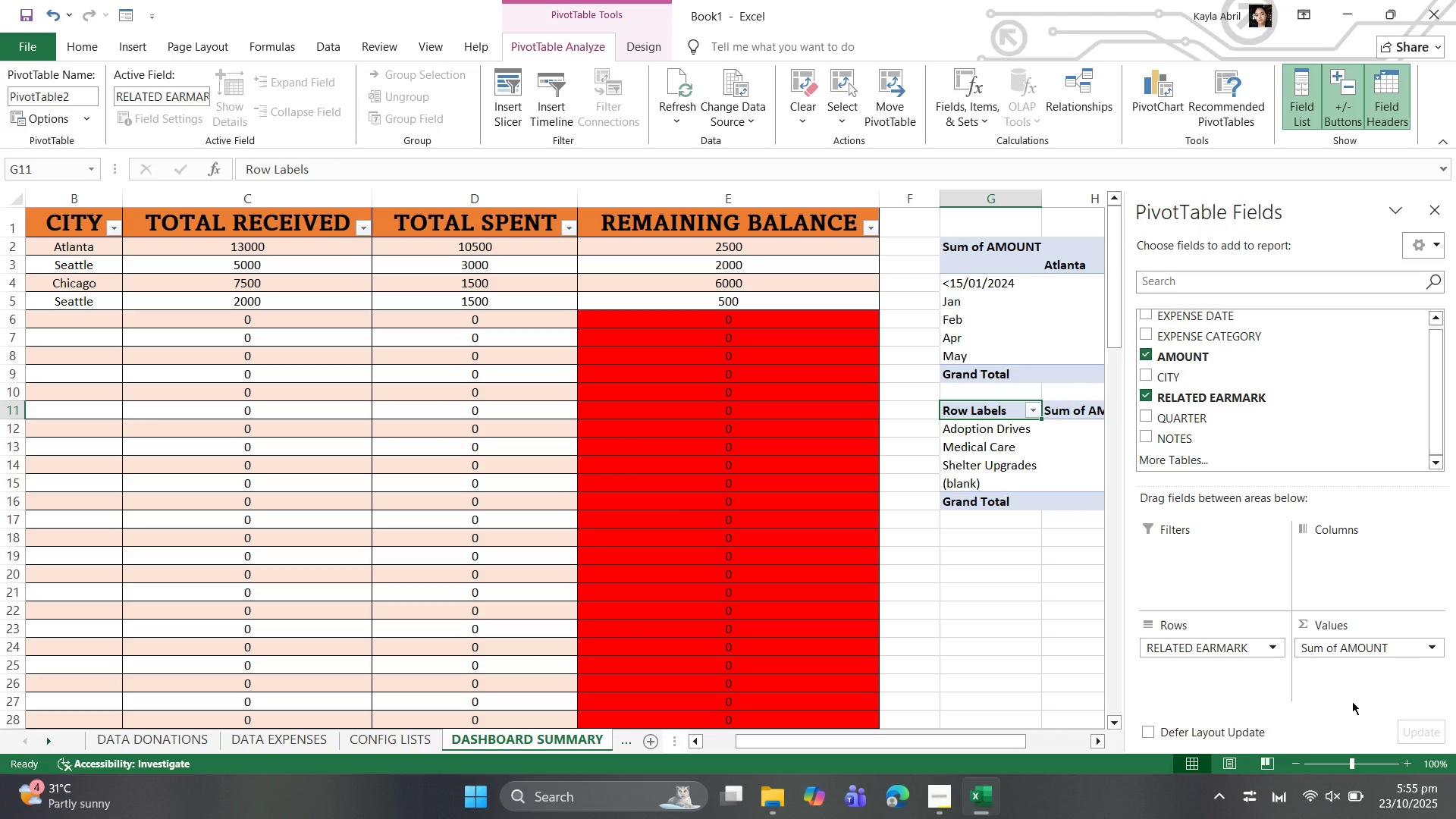 
left_click_drag(start_coordinate=[1143, 730], to_coordinate=[1143, 725])
 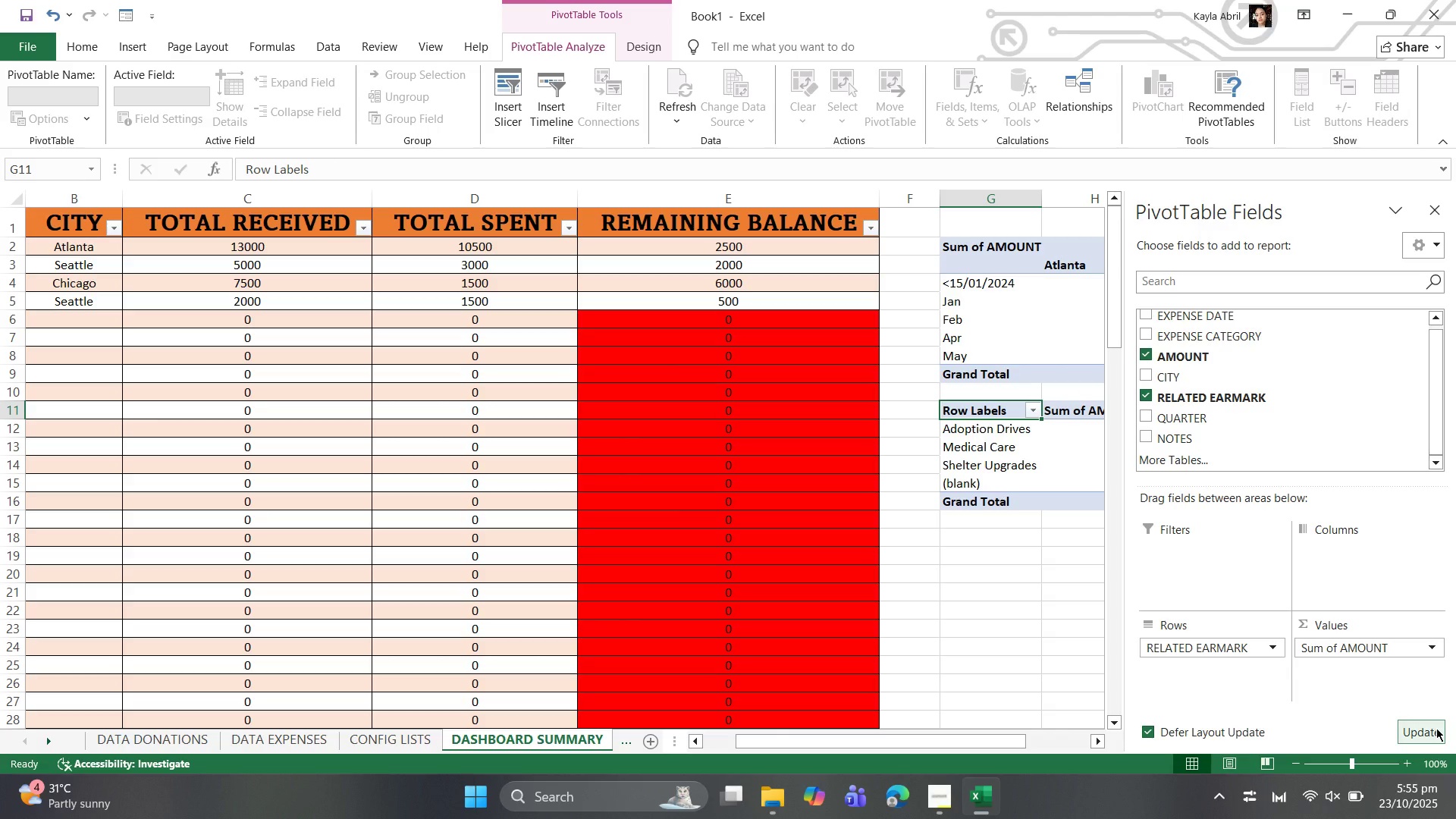 
left_click([1436, 728])
 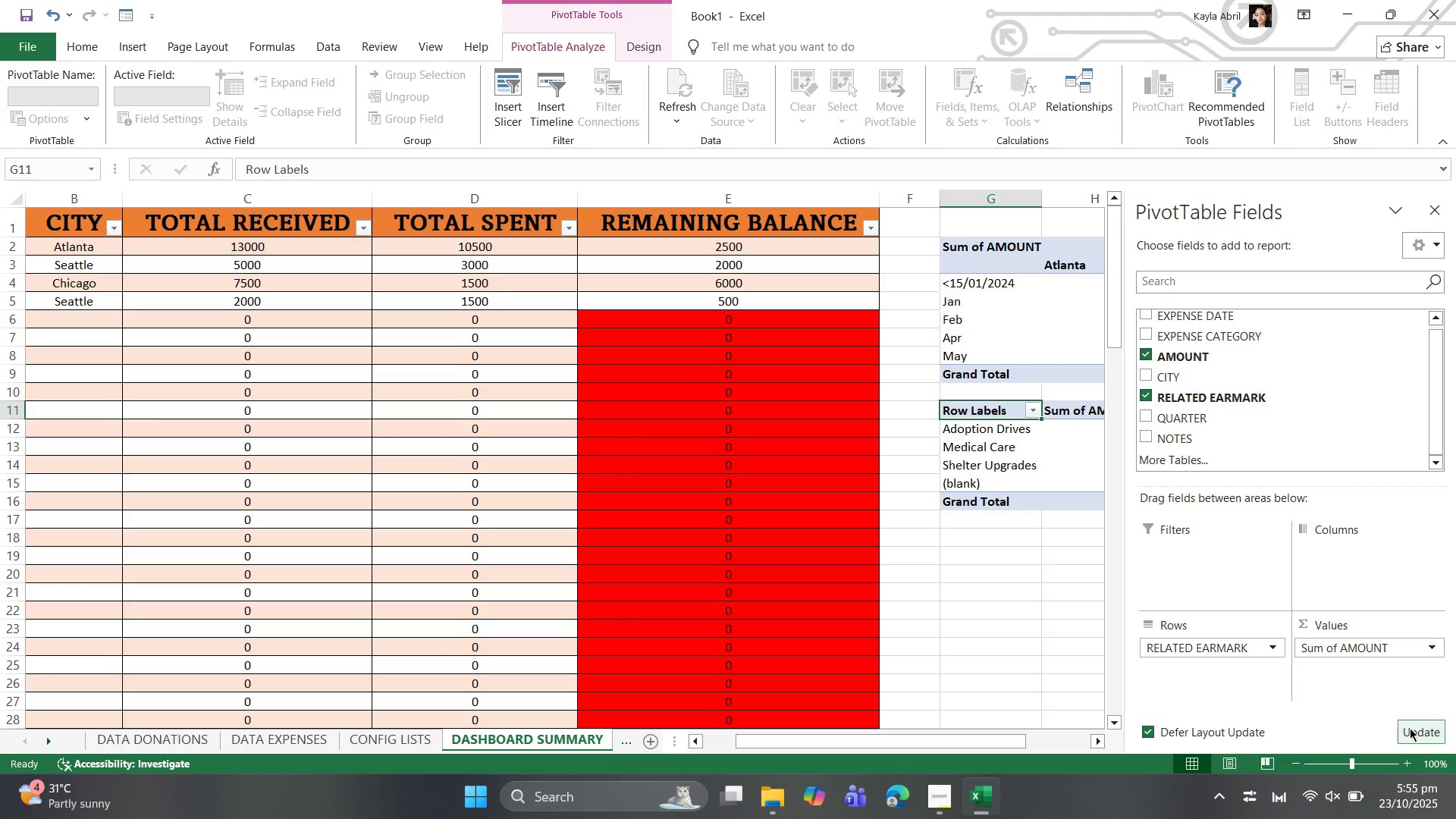 
left_click([1431, 214])
 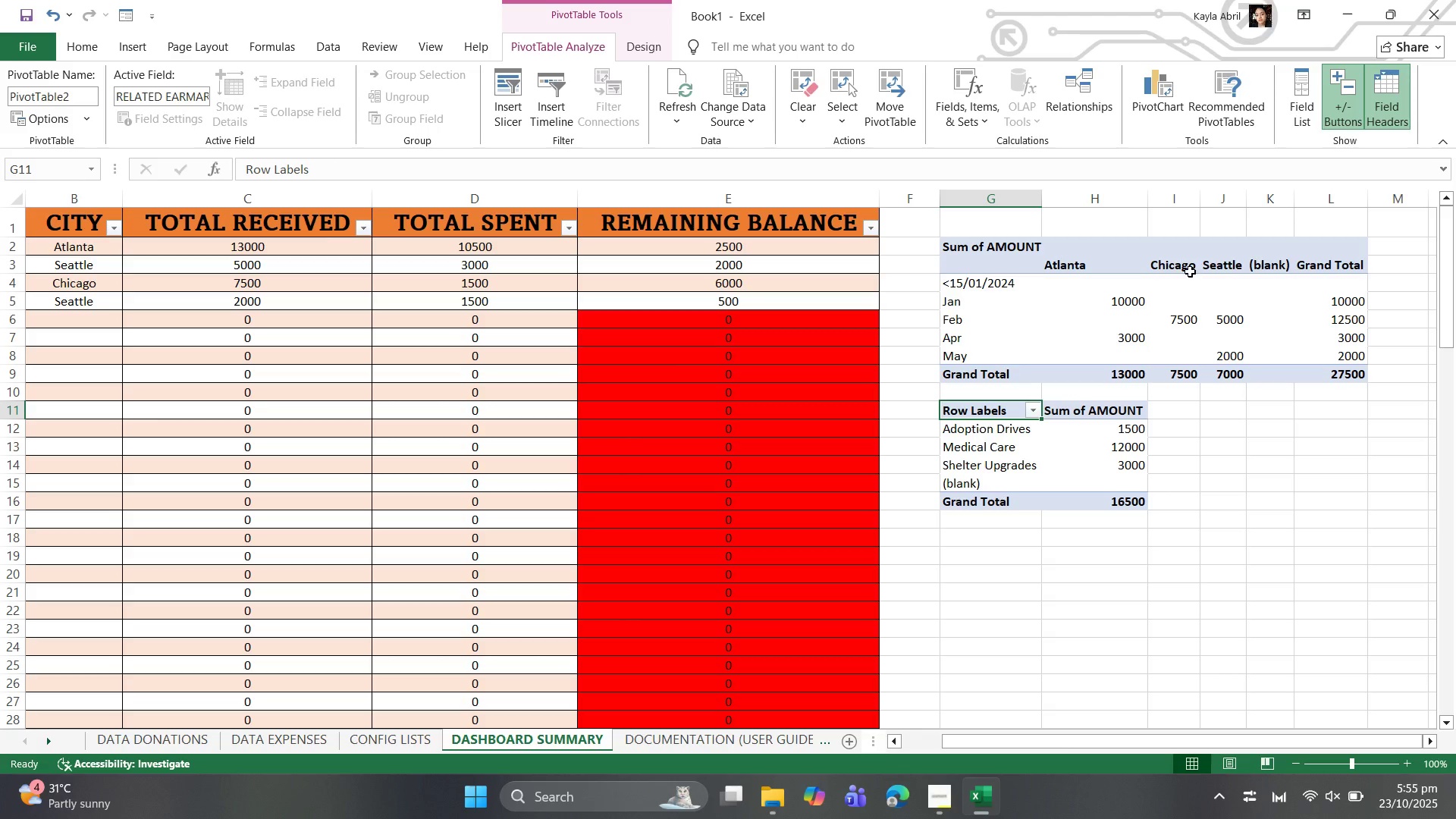 
wait(5.39)
 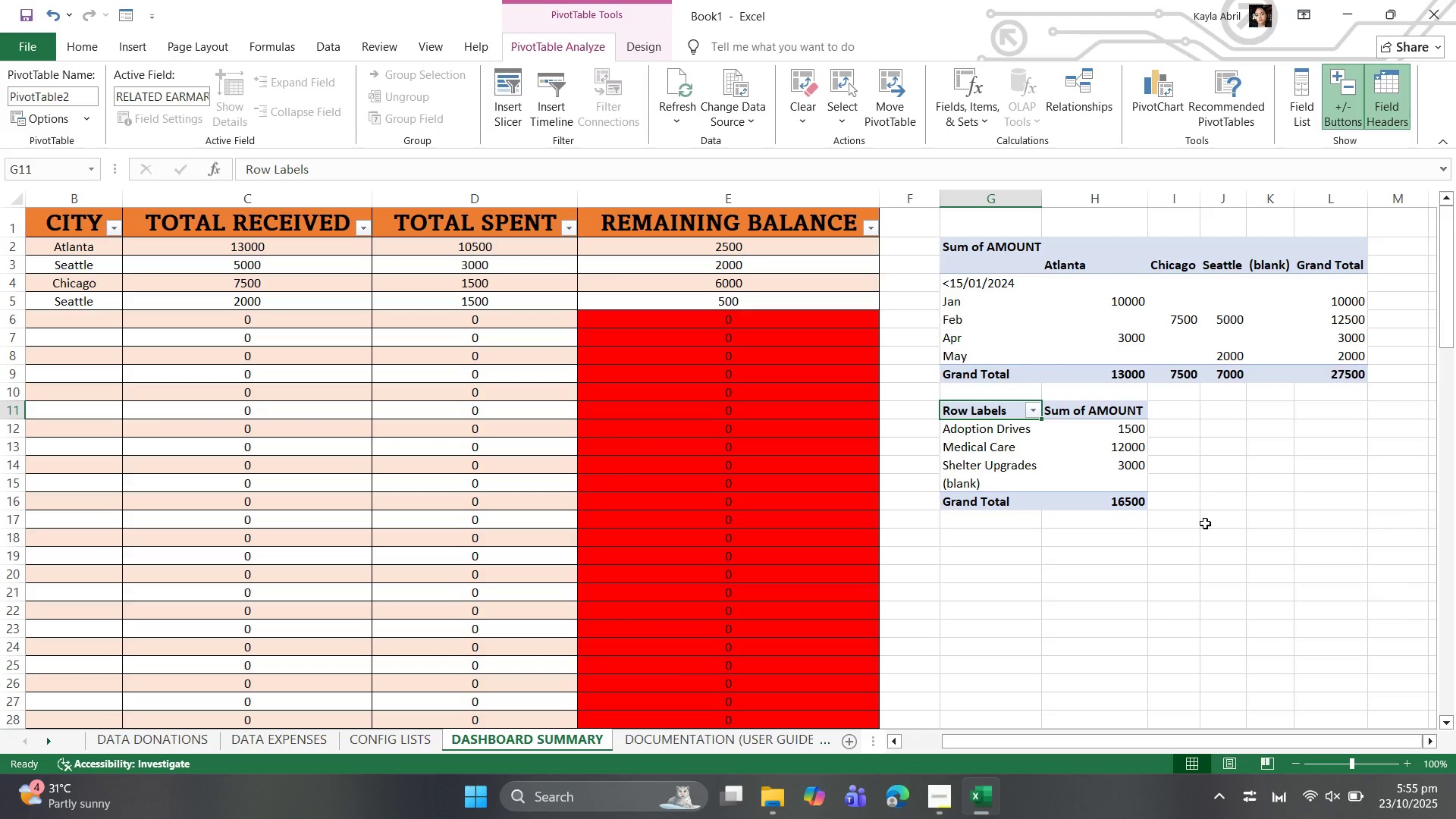 
left_click([1396, 89])
 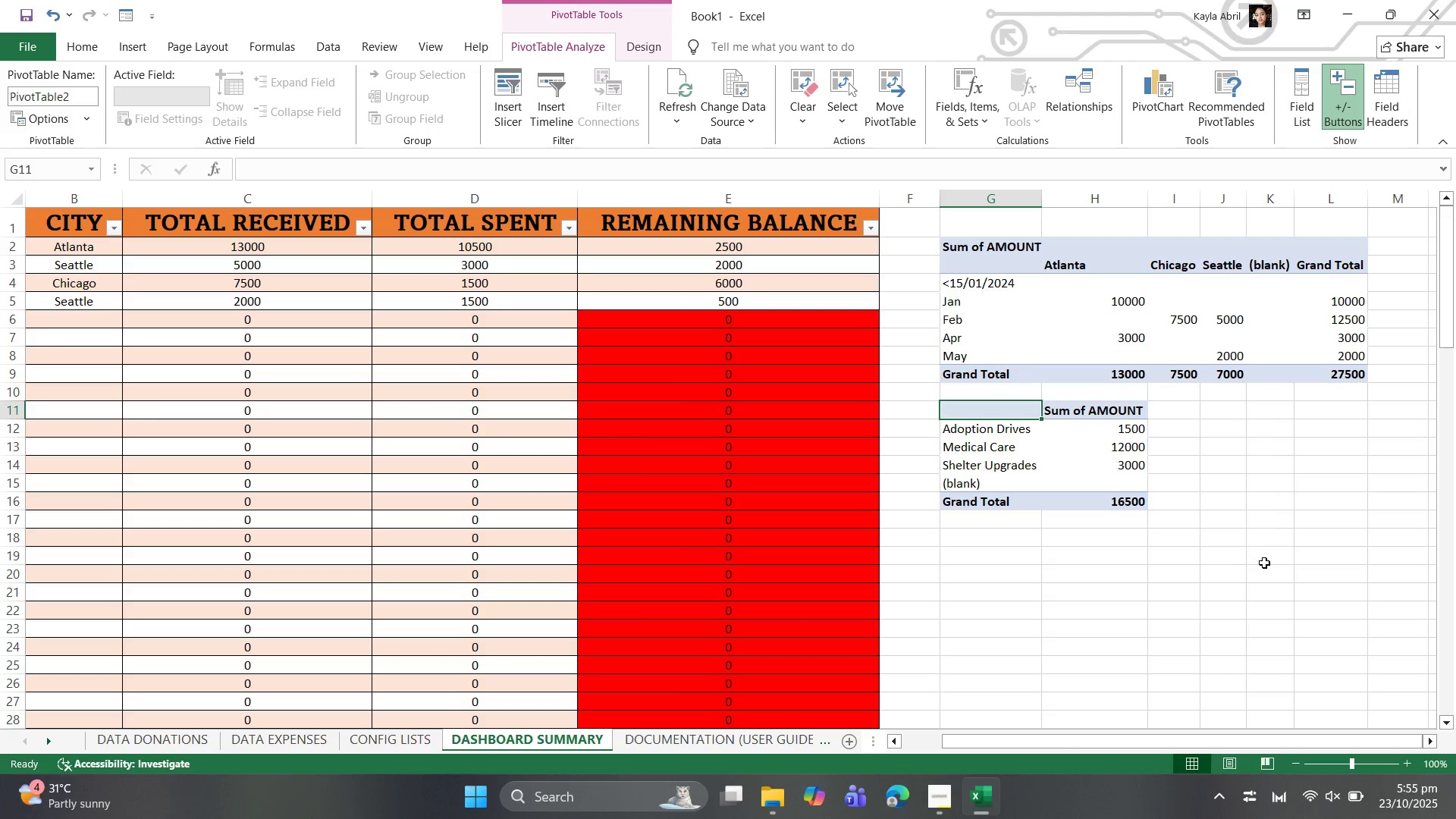 
left_click([1264, 563])
 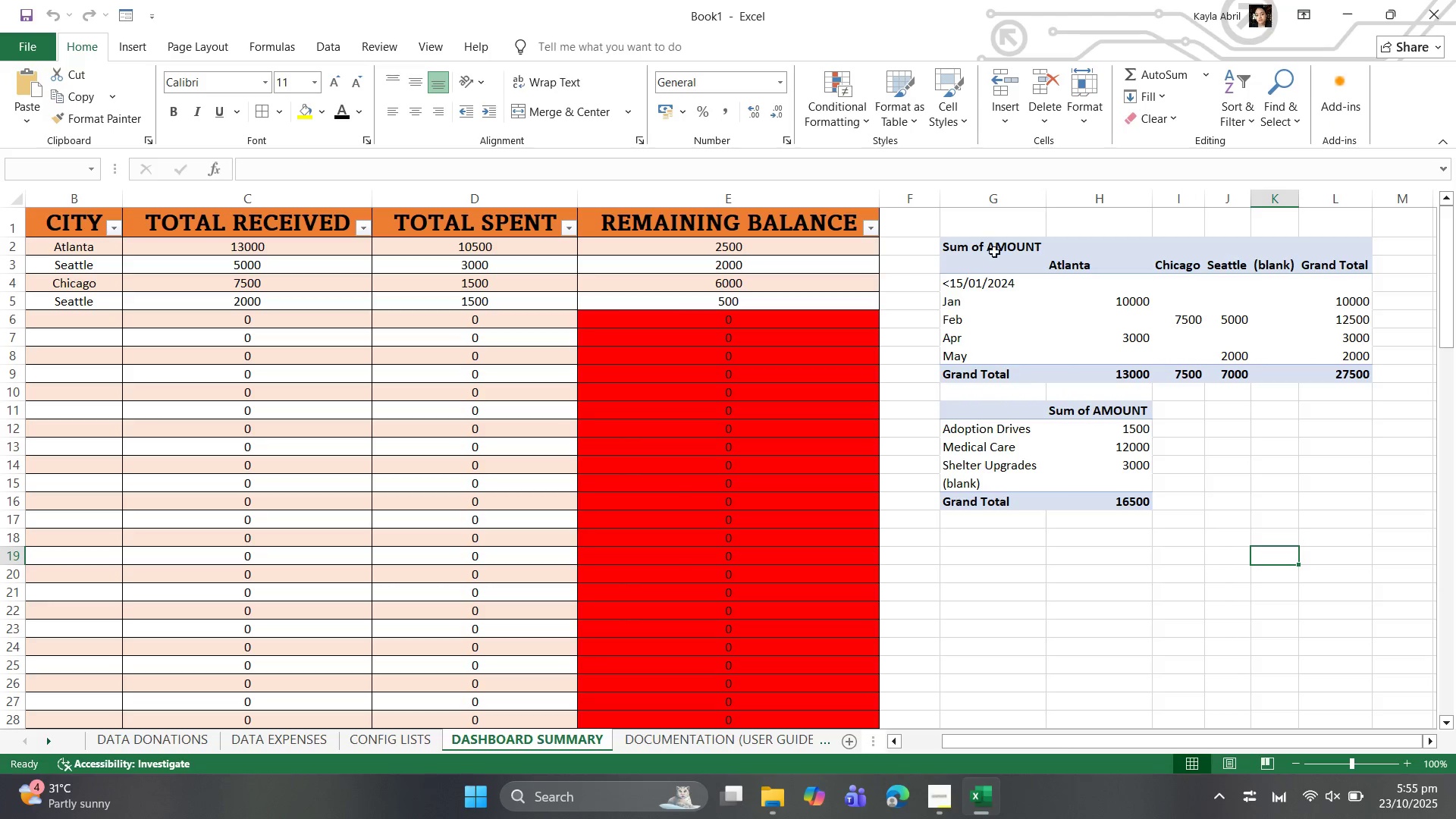 
left_click([996, 249])
 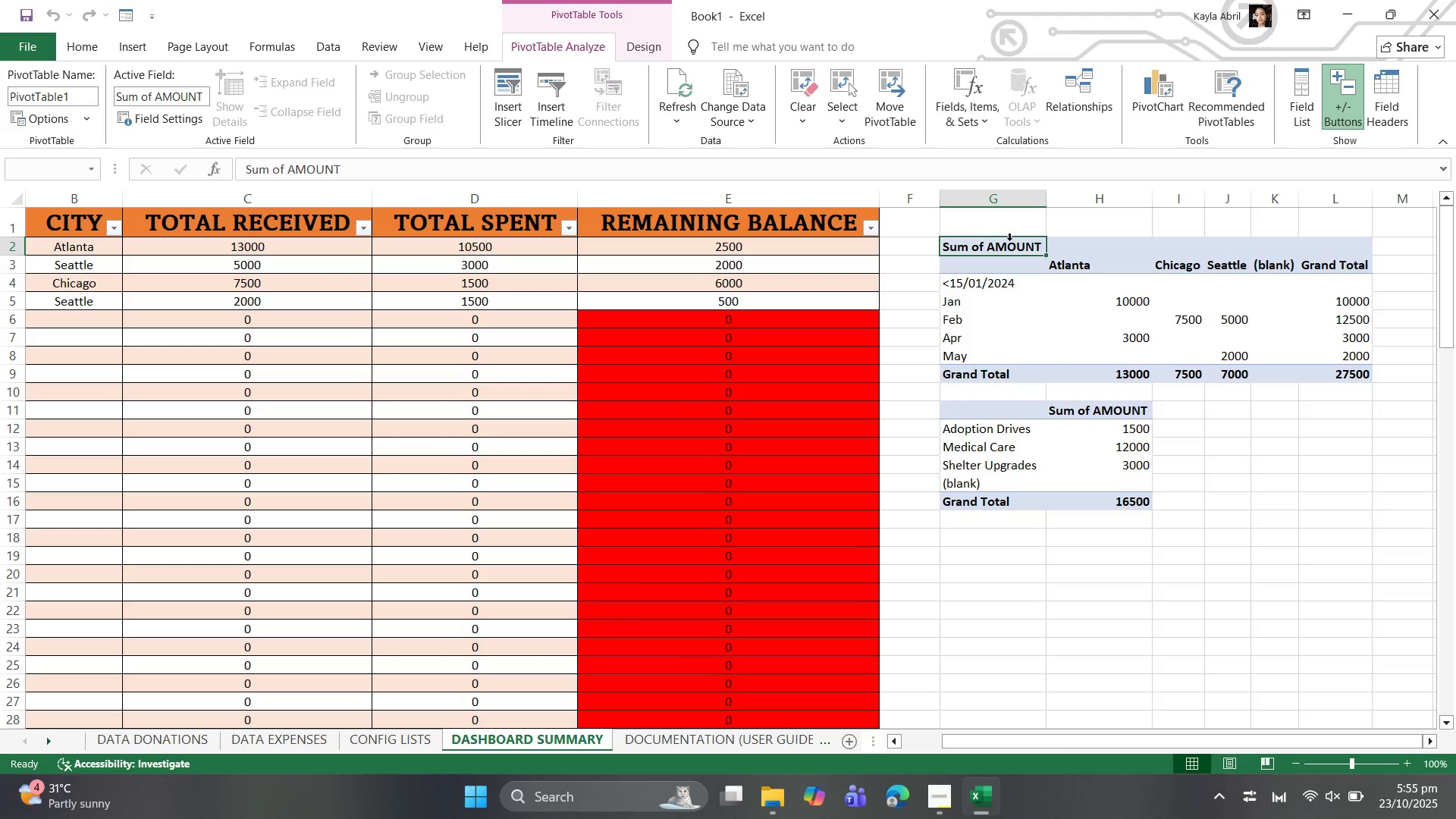 
wait(8.86)
 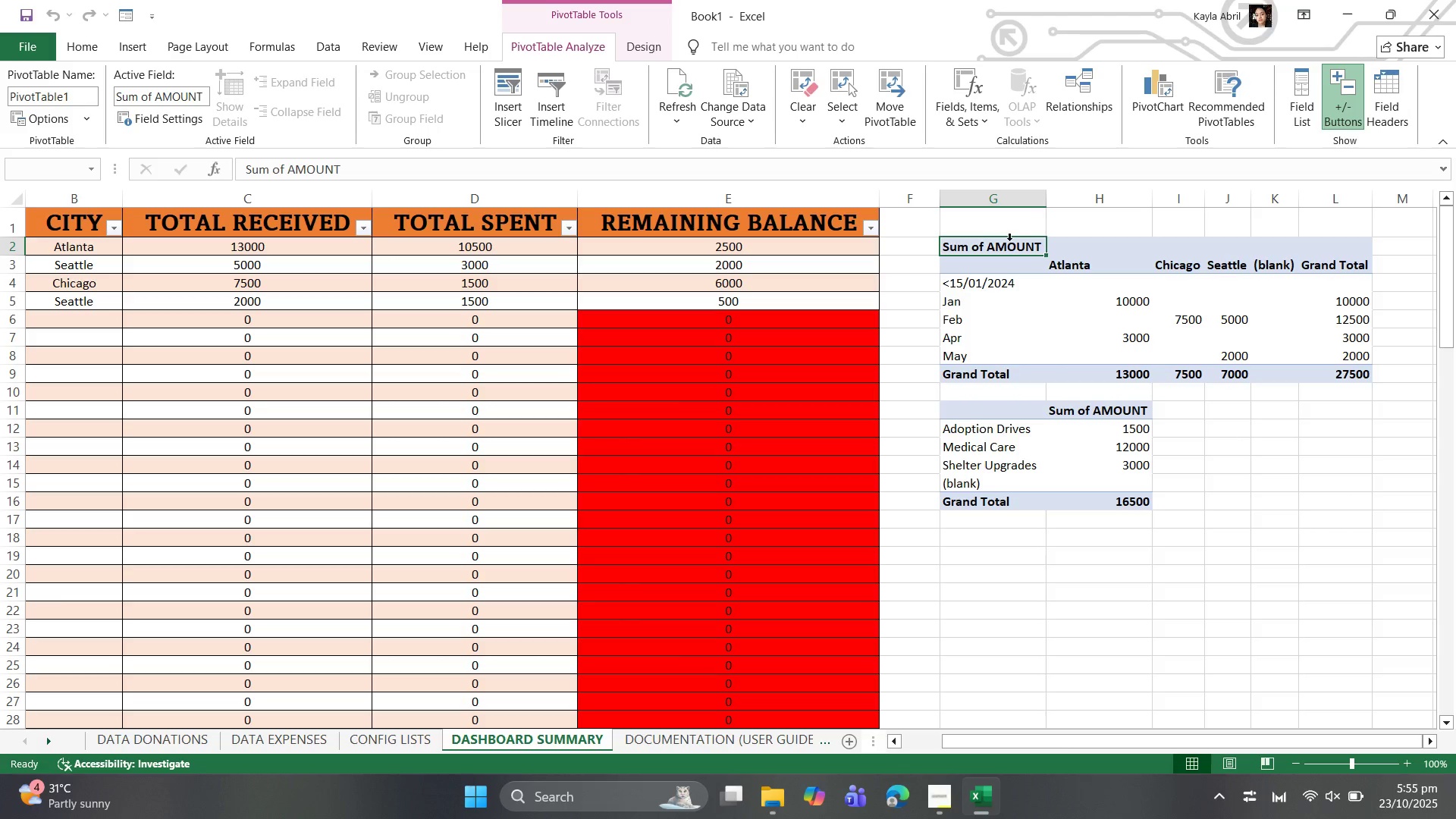 
left_click_drag(start_coordinate=[1027, 251], to_coordinate=[1322, 241])
 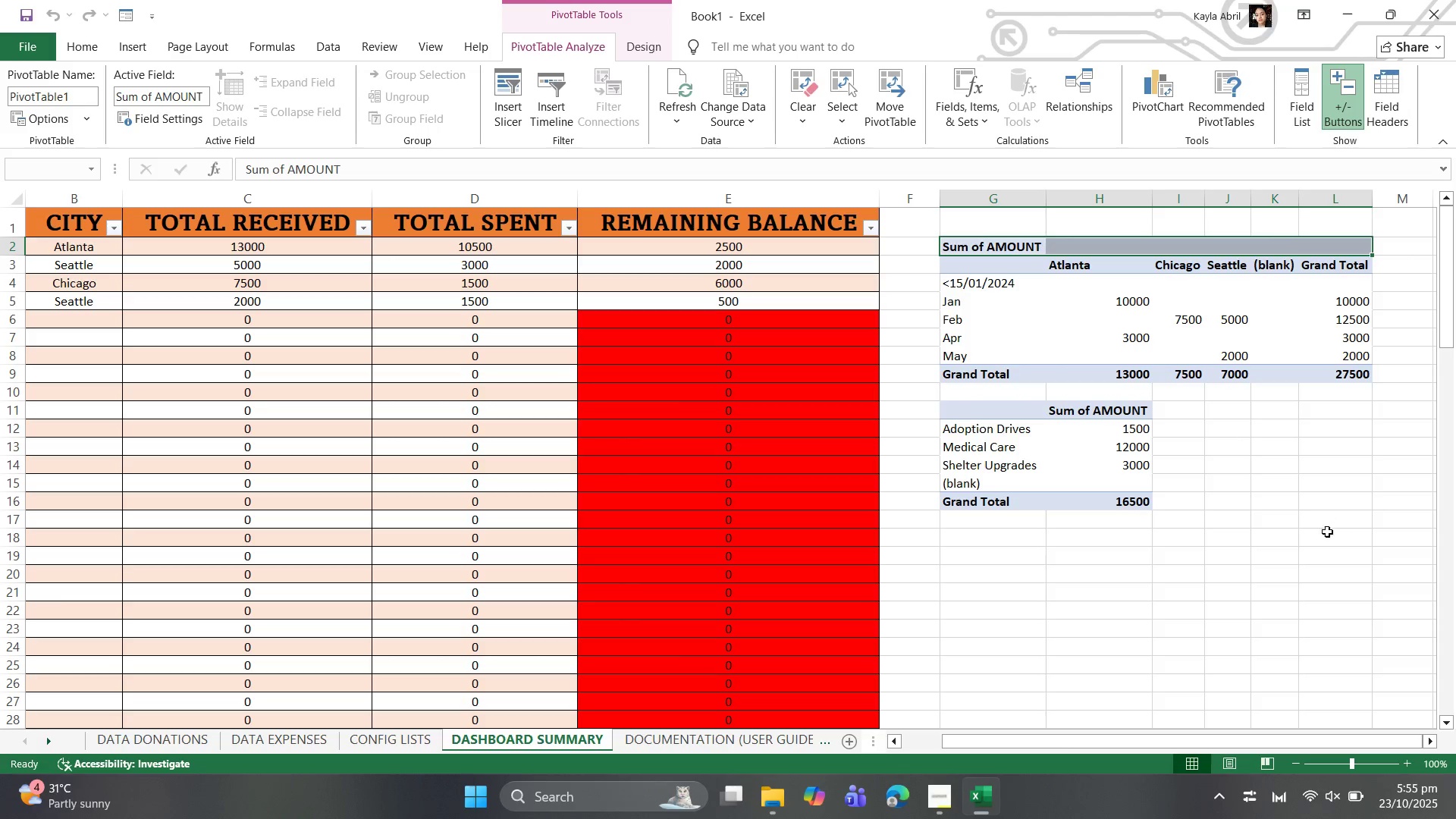 
left_click([1325, 538])
 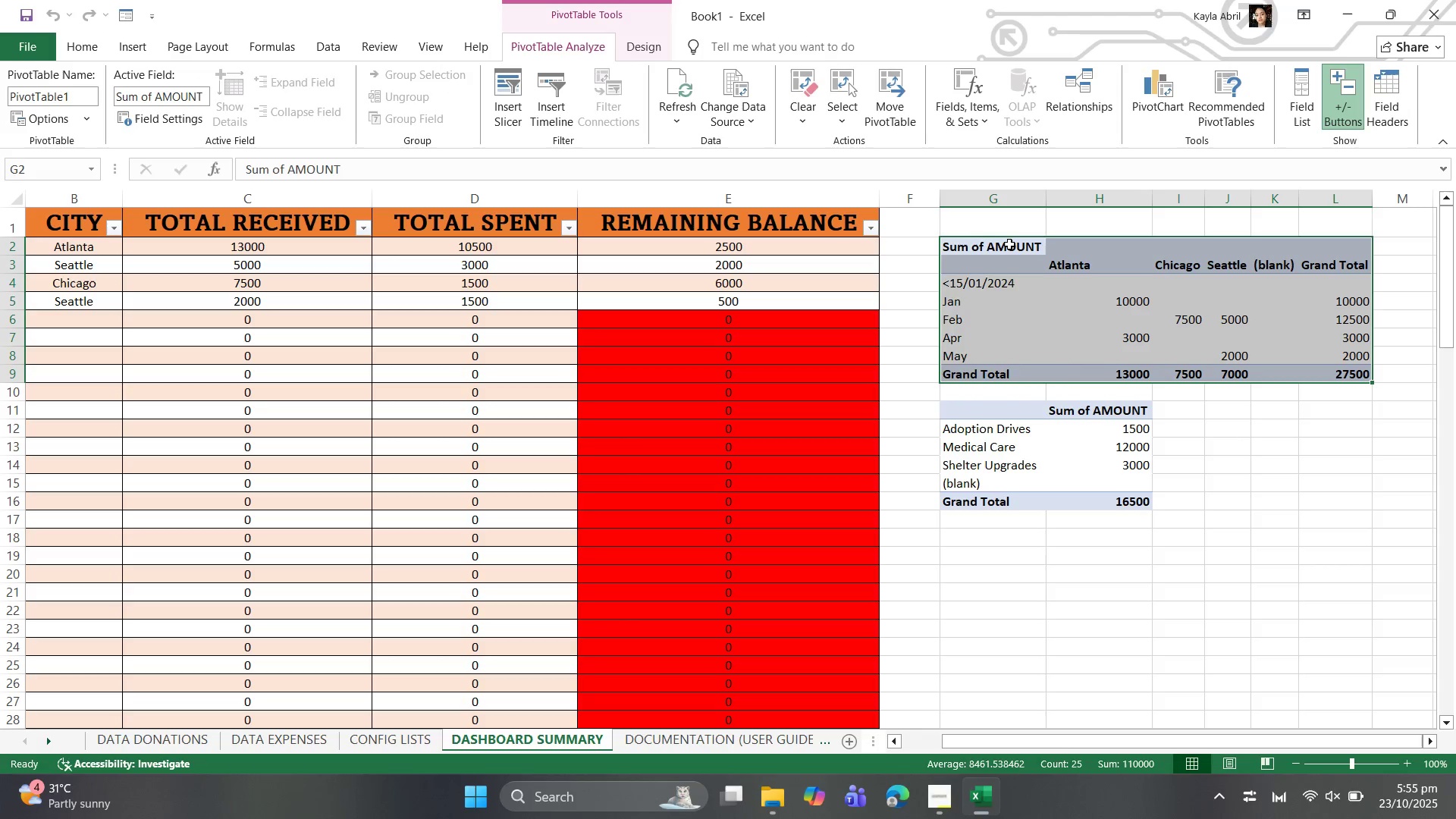 
left_click([1013, 241])
 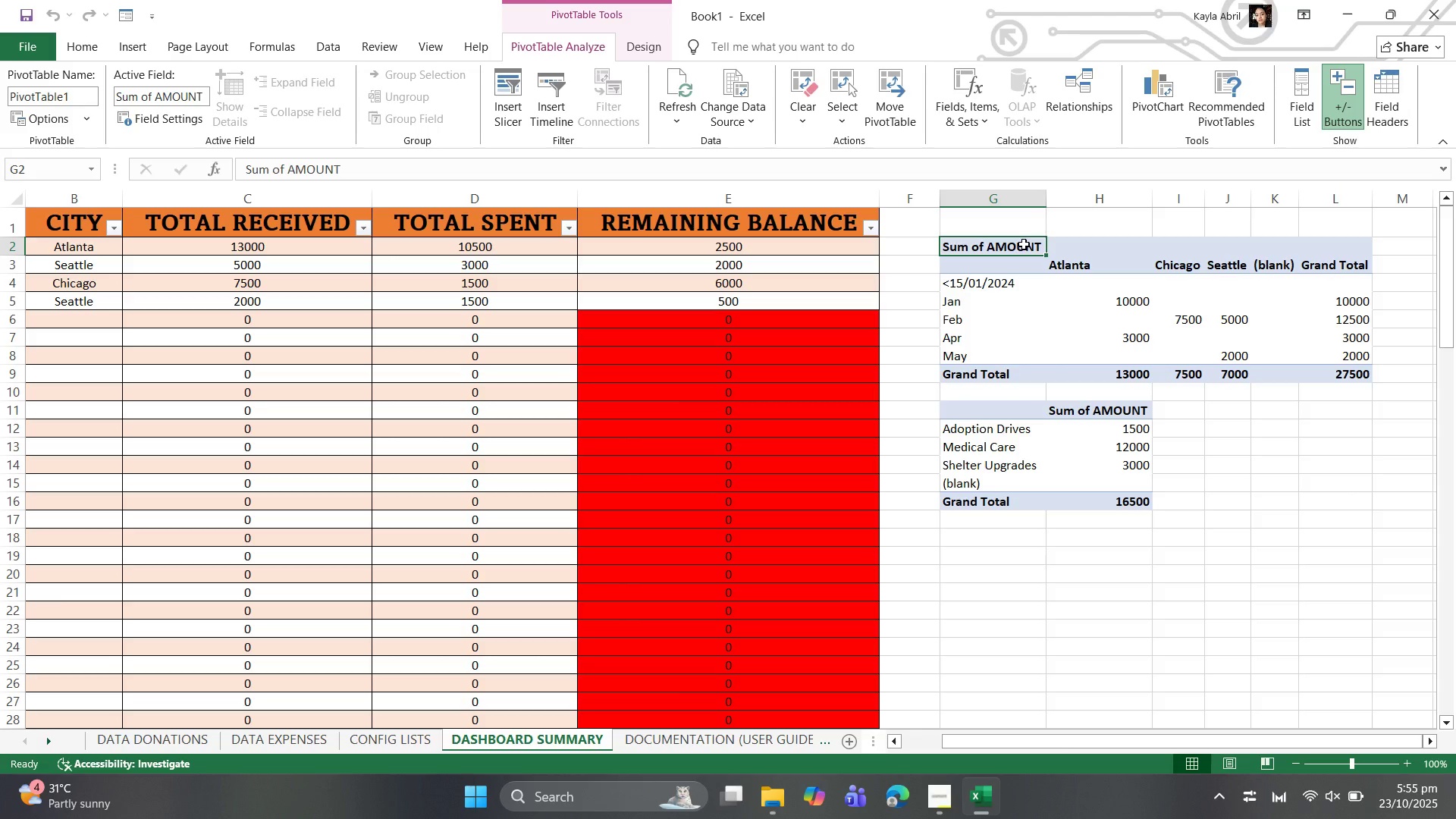 
left_click([1024, 244])
 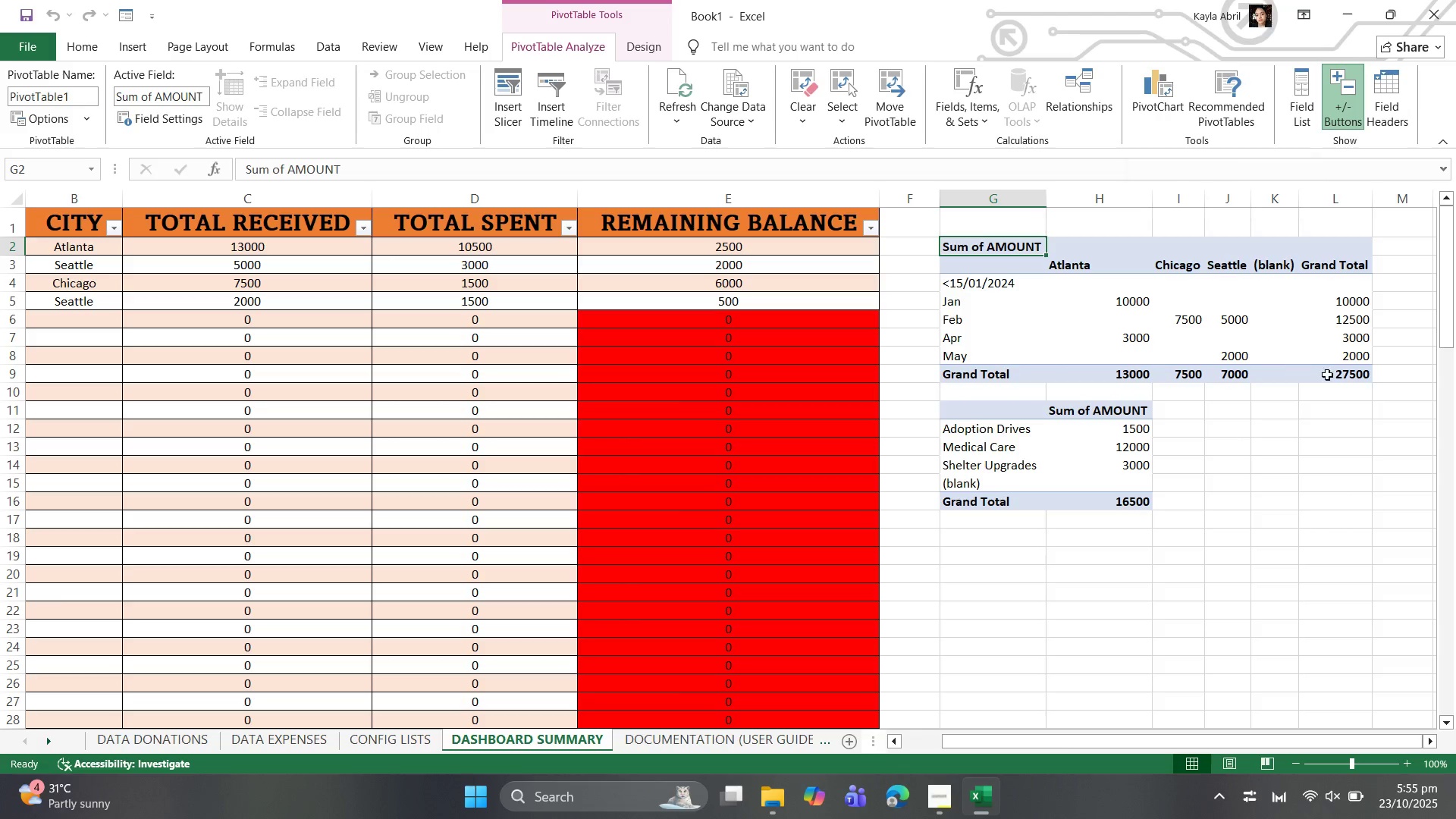 
left_click_drag(start_coordinate=[1359, 370], to_coordinate=[1004, 252])
 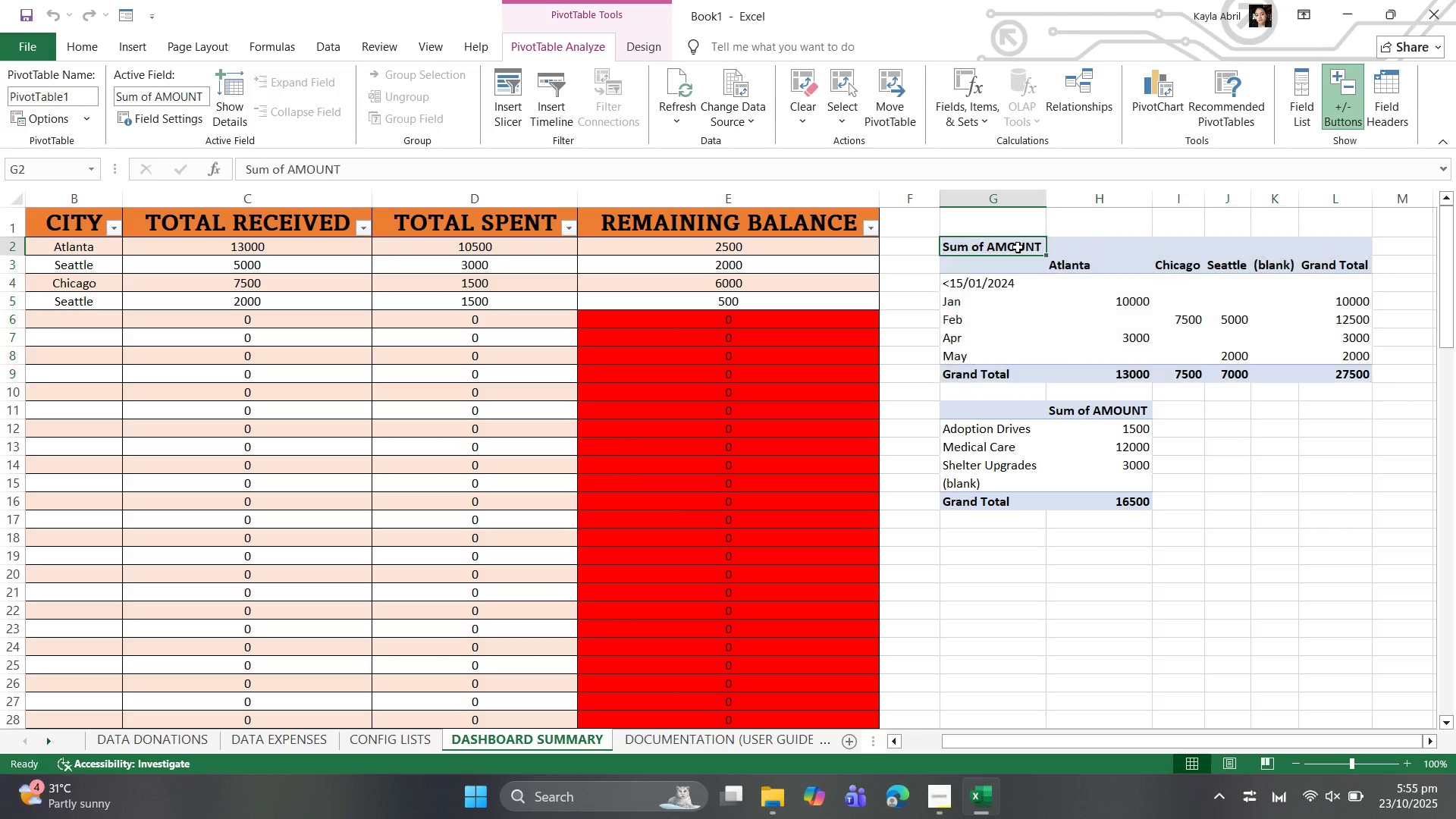 
double_click([1018, 247])
 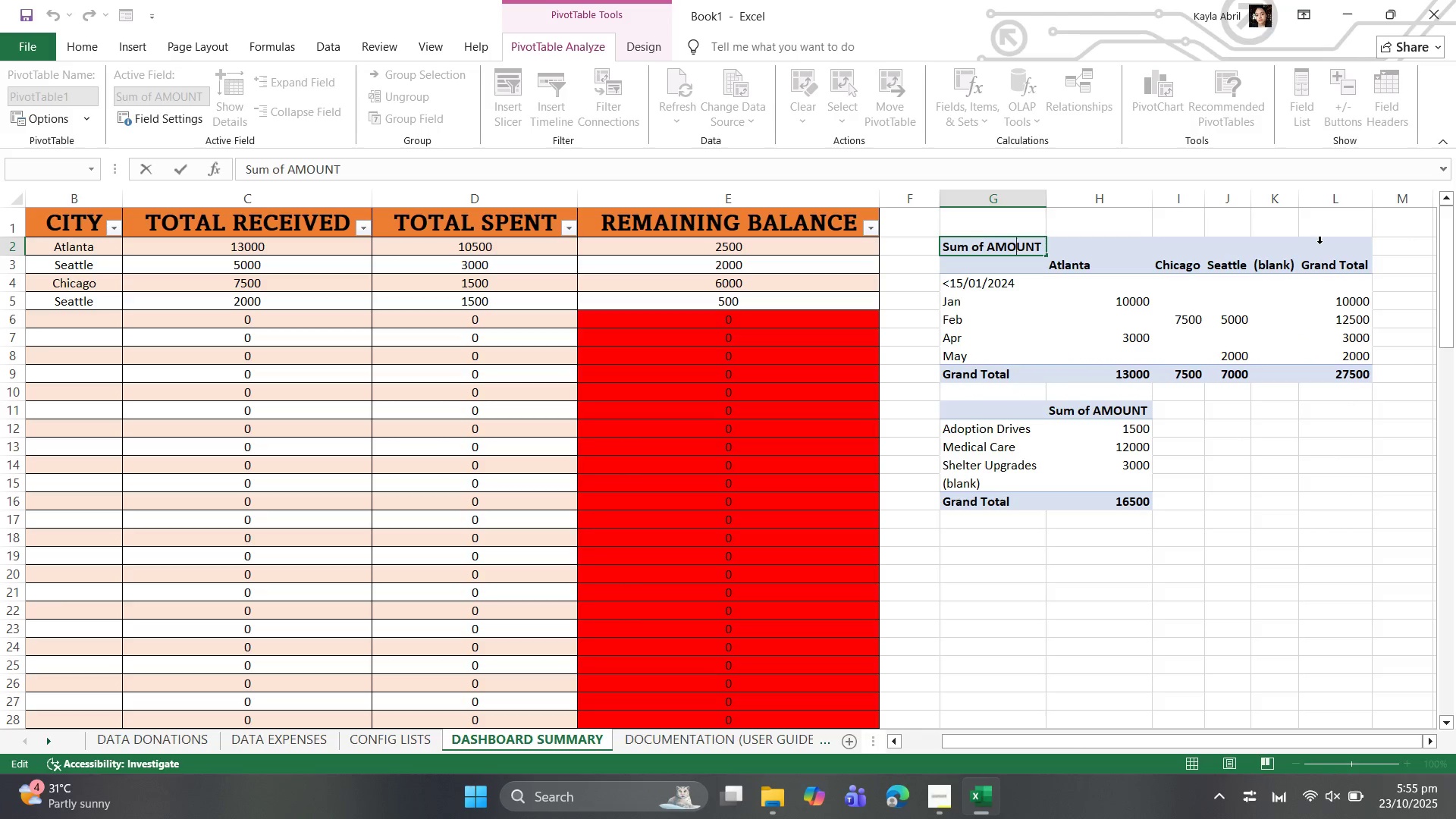 
left_click([1327, 246])
 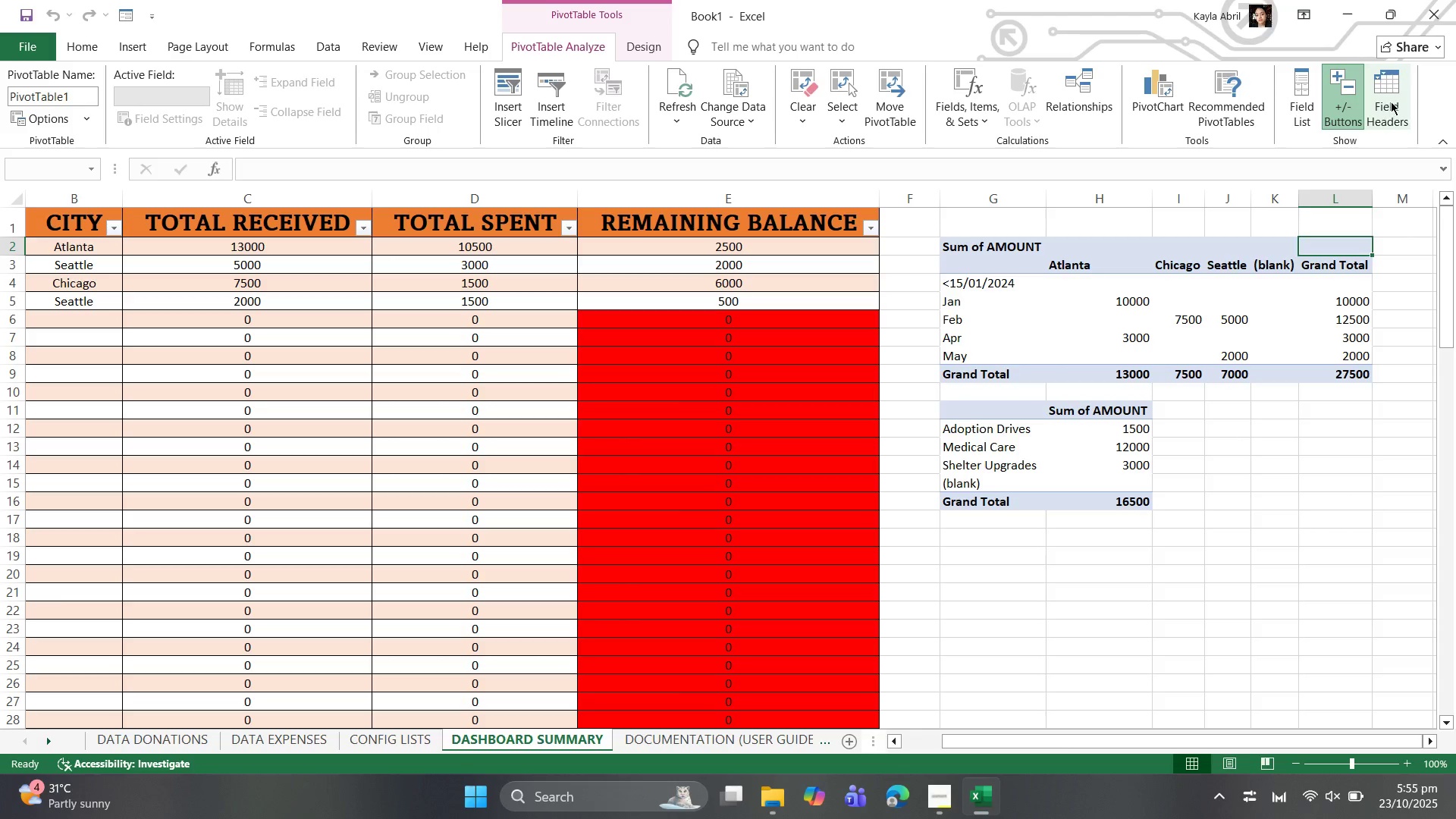 
left_click([1391, 102])
 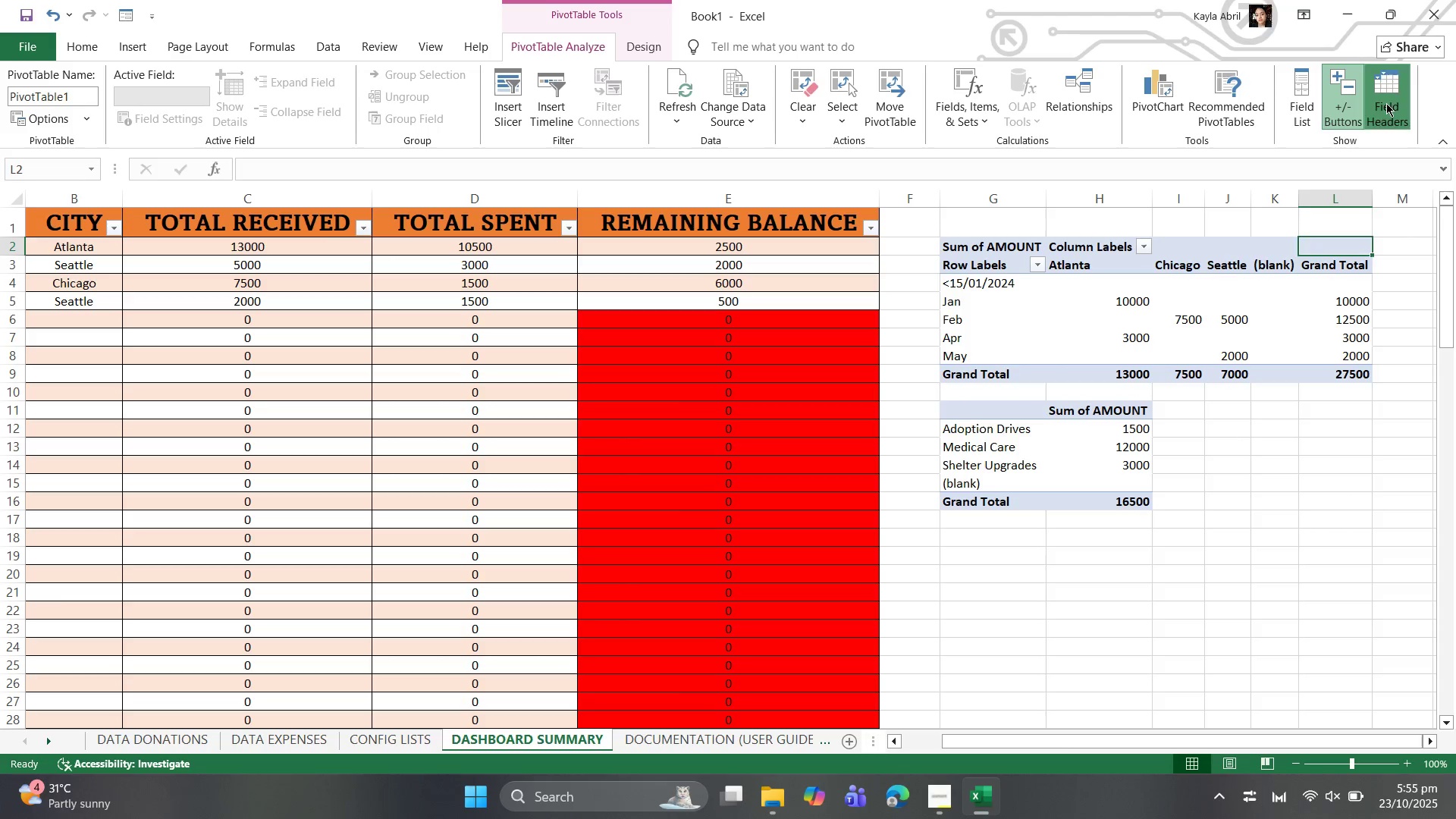 
mouse_move([1143, 244])
 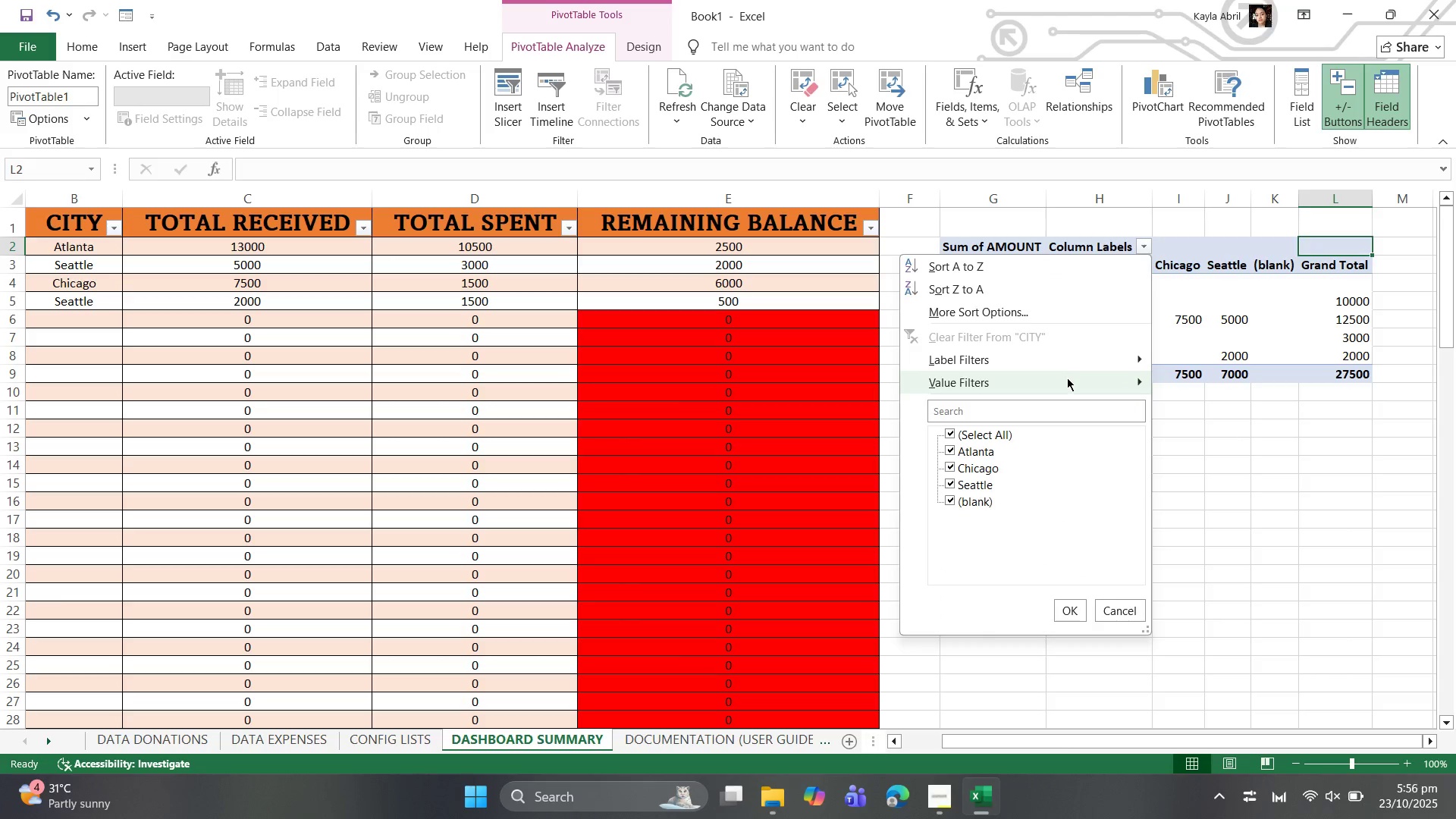 
wait(5.61)
 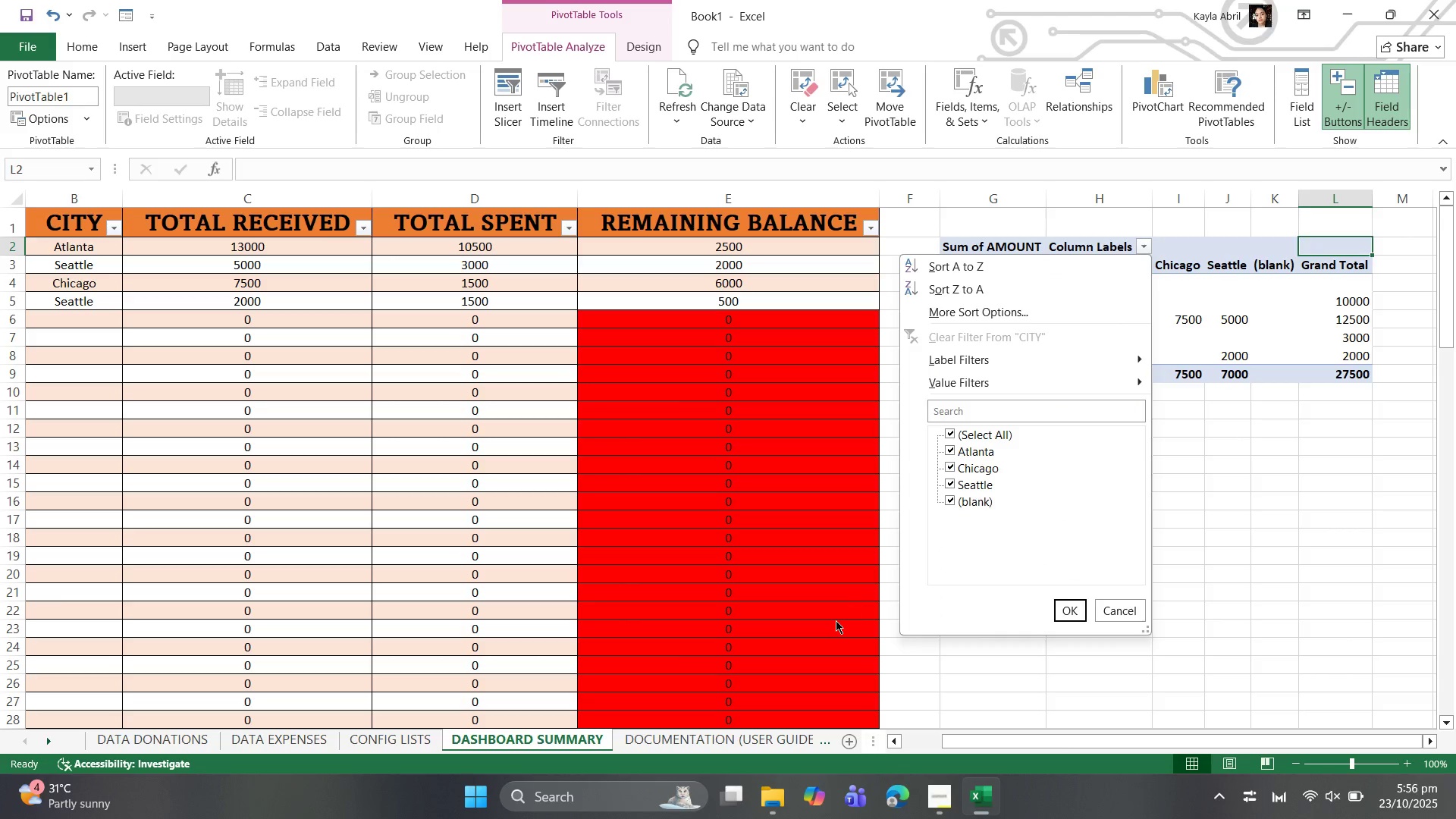 
mouse_move([1090, 361])
 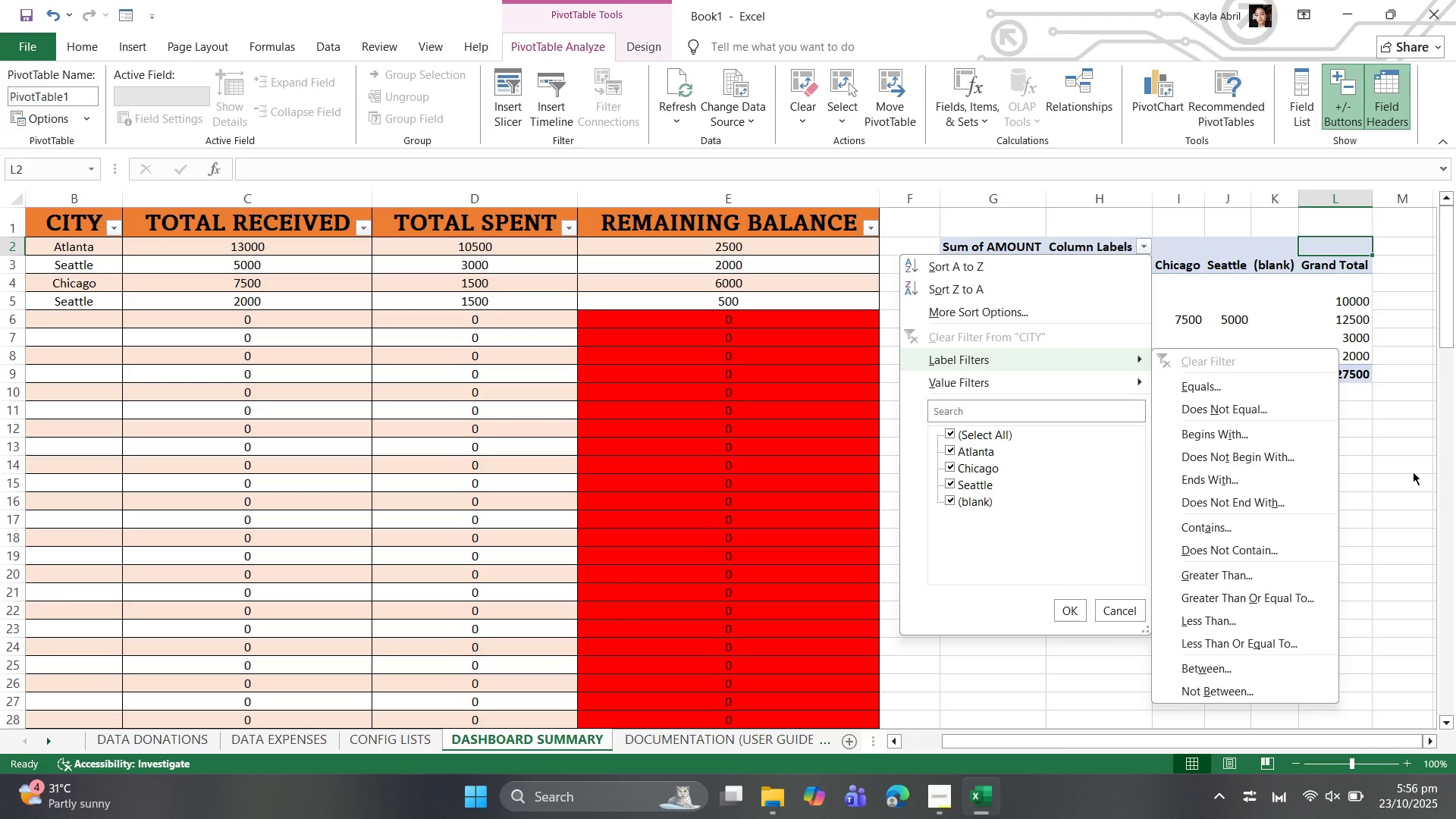 
left_click([1413, 472])
 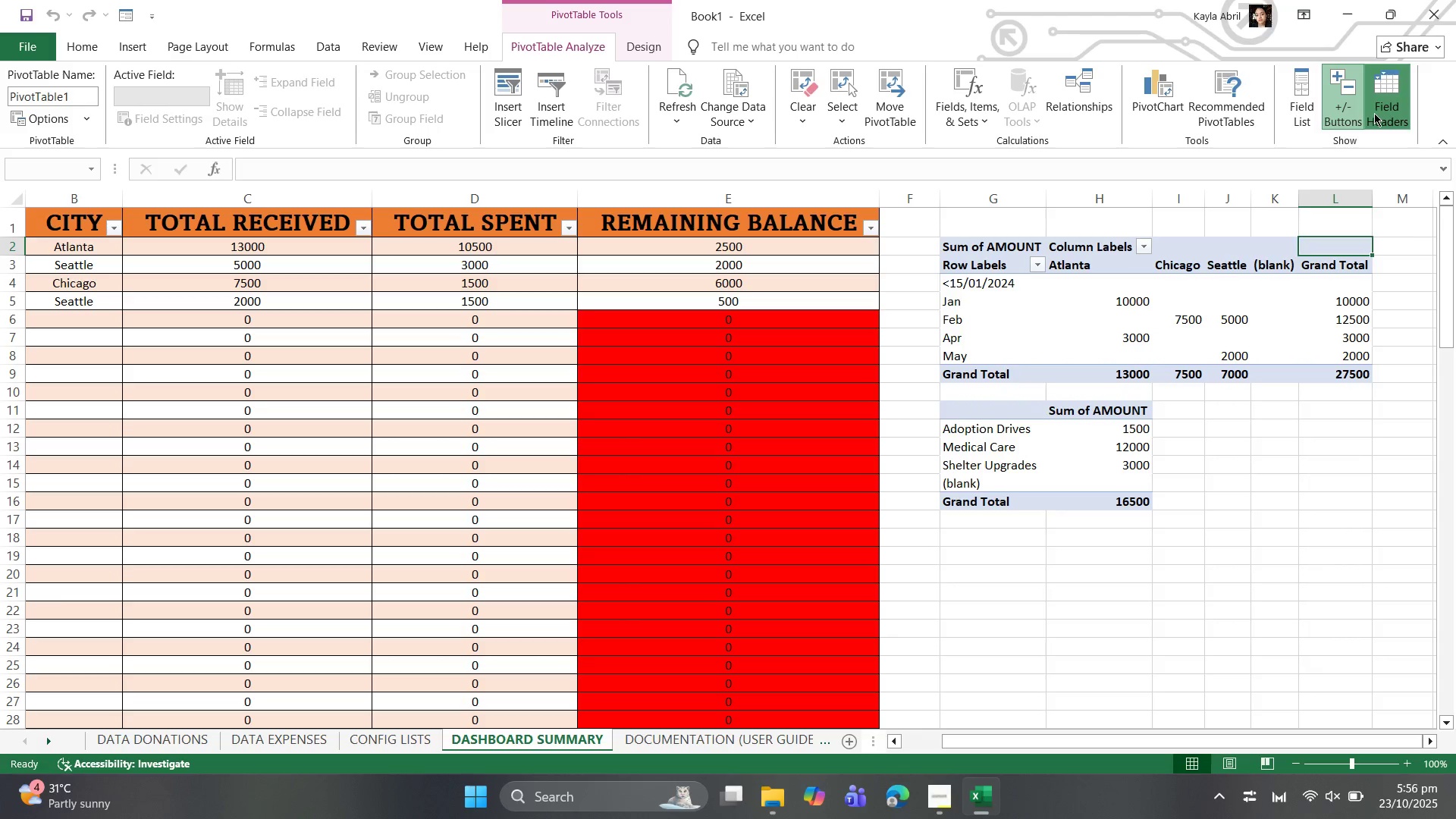 
left_click([1380, 111])
 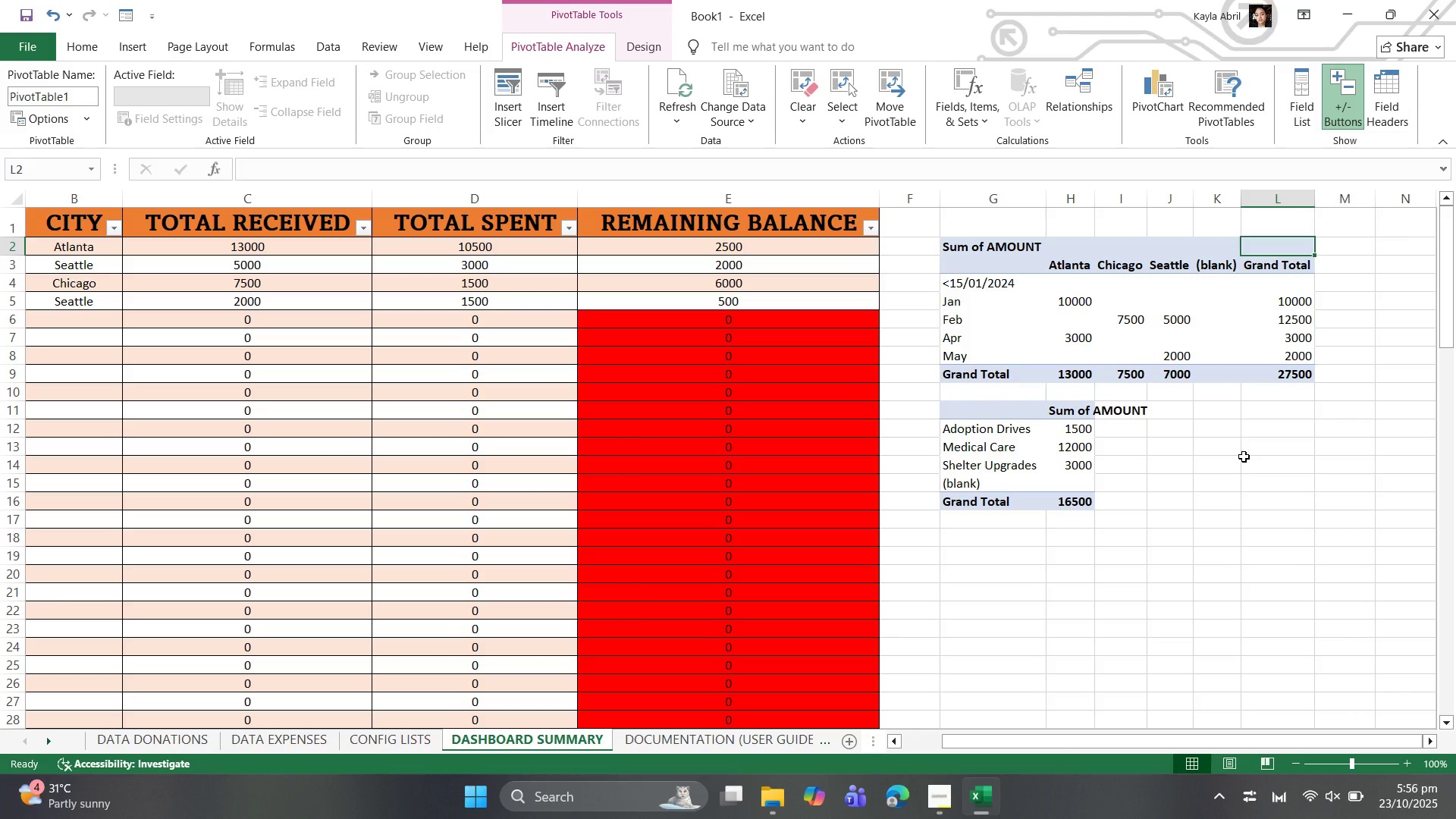 
left_click([1235, 455])
 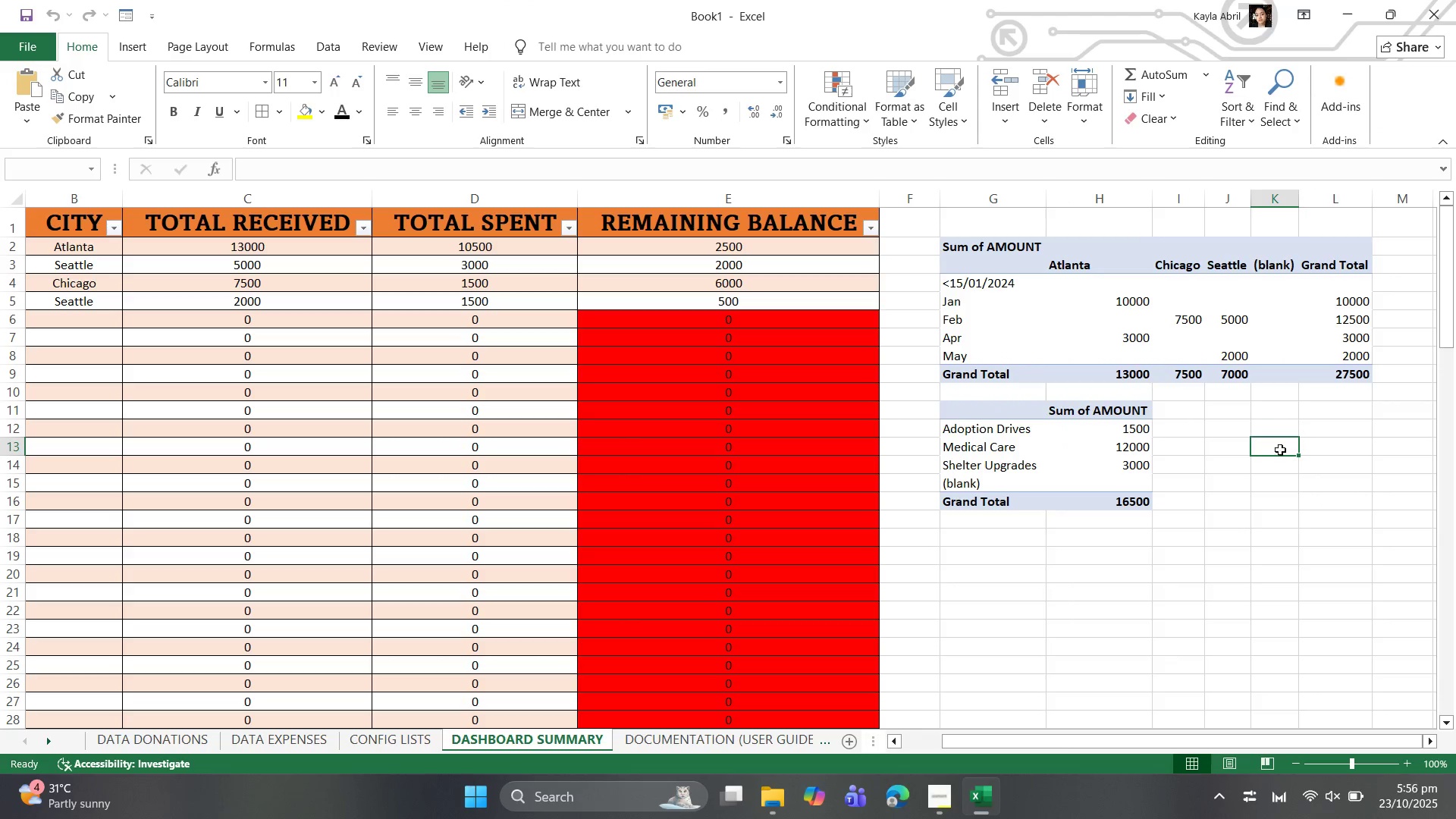 
left_click([1275, 557])
 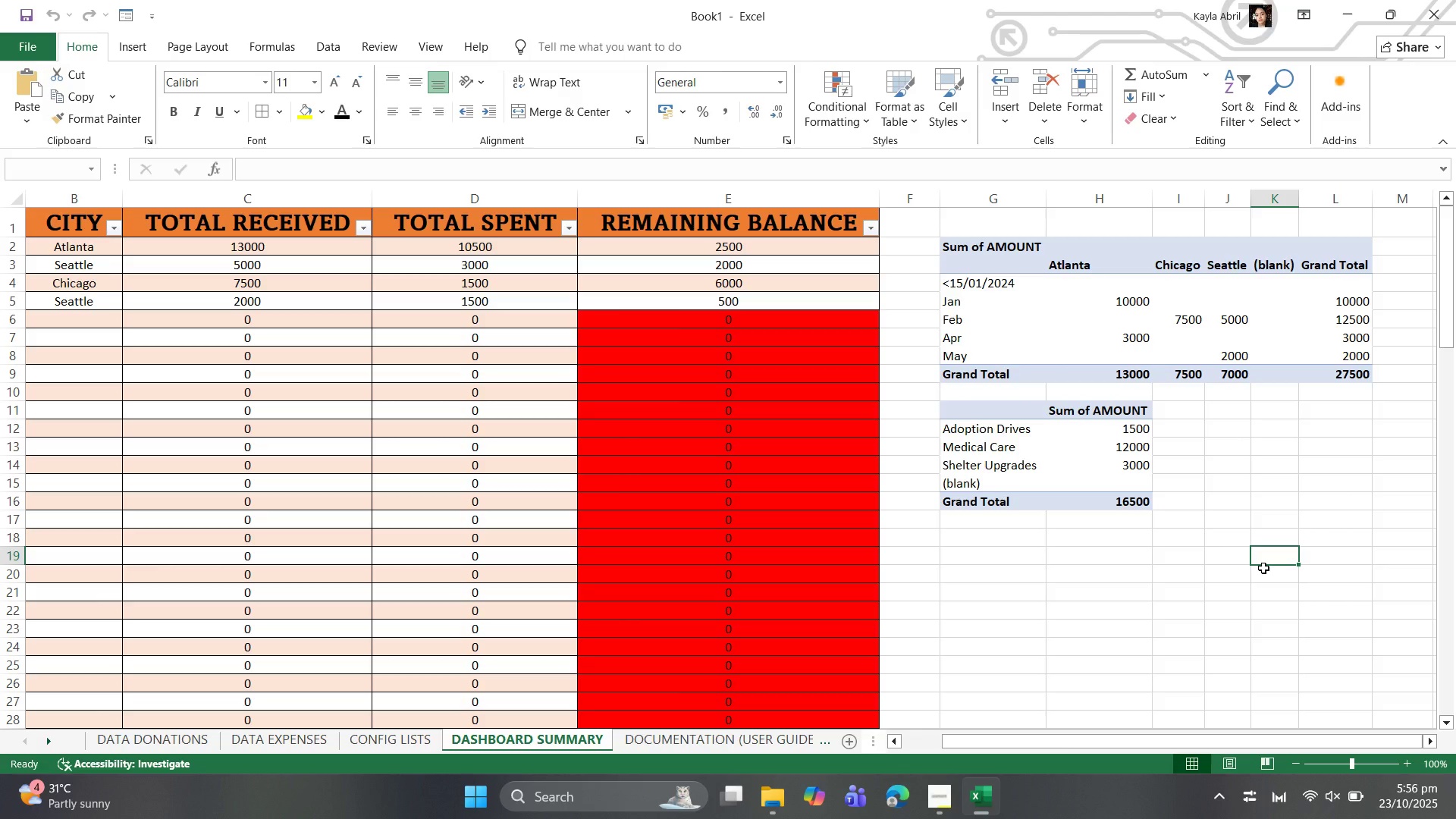 
wait(9.41)
 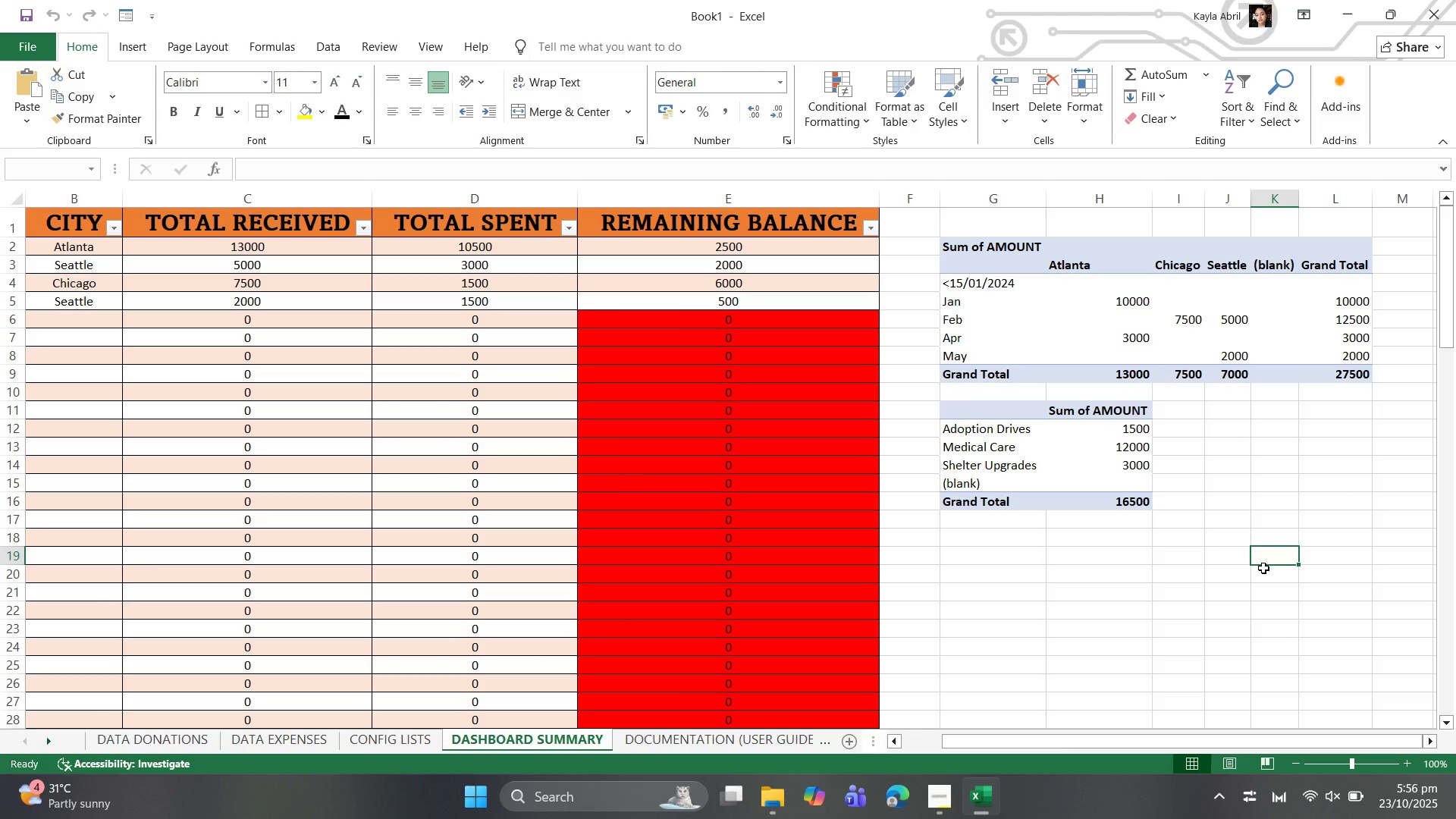 
mouse_move([918, 768])
 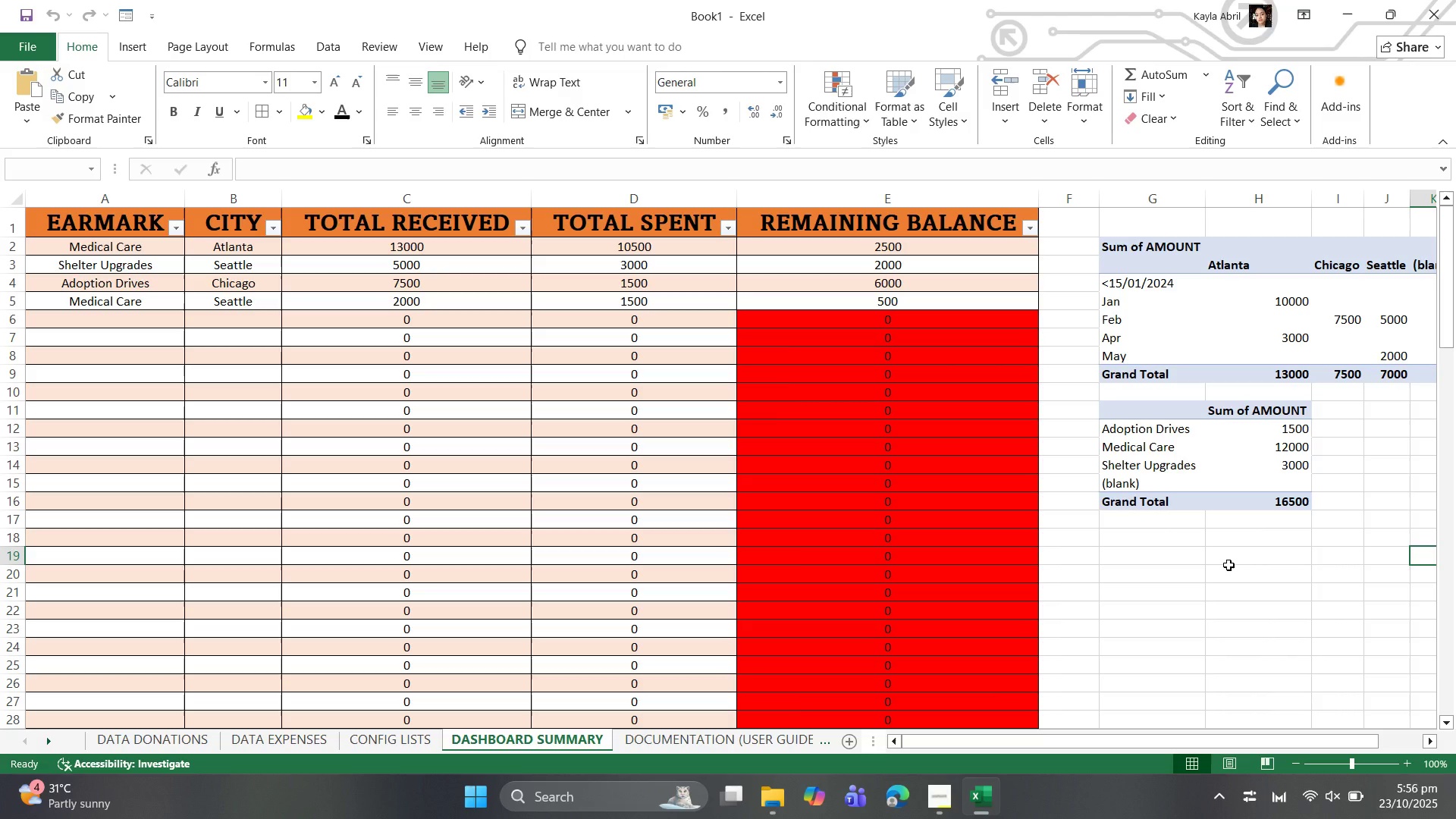 
wait(9.63)
 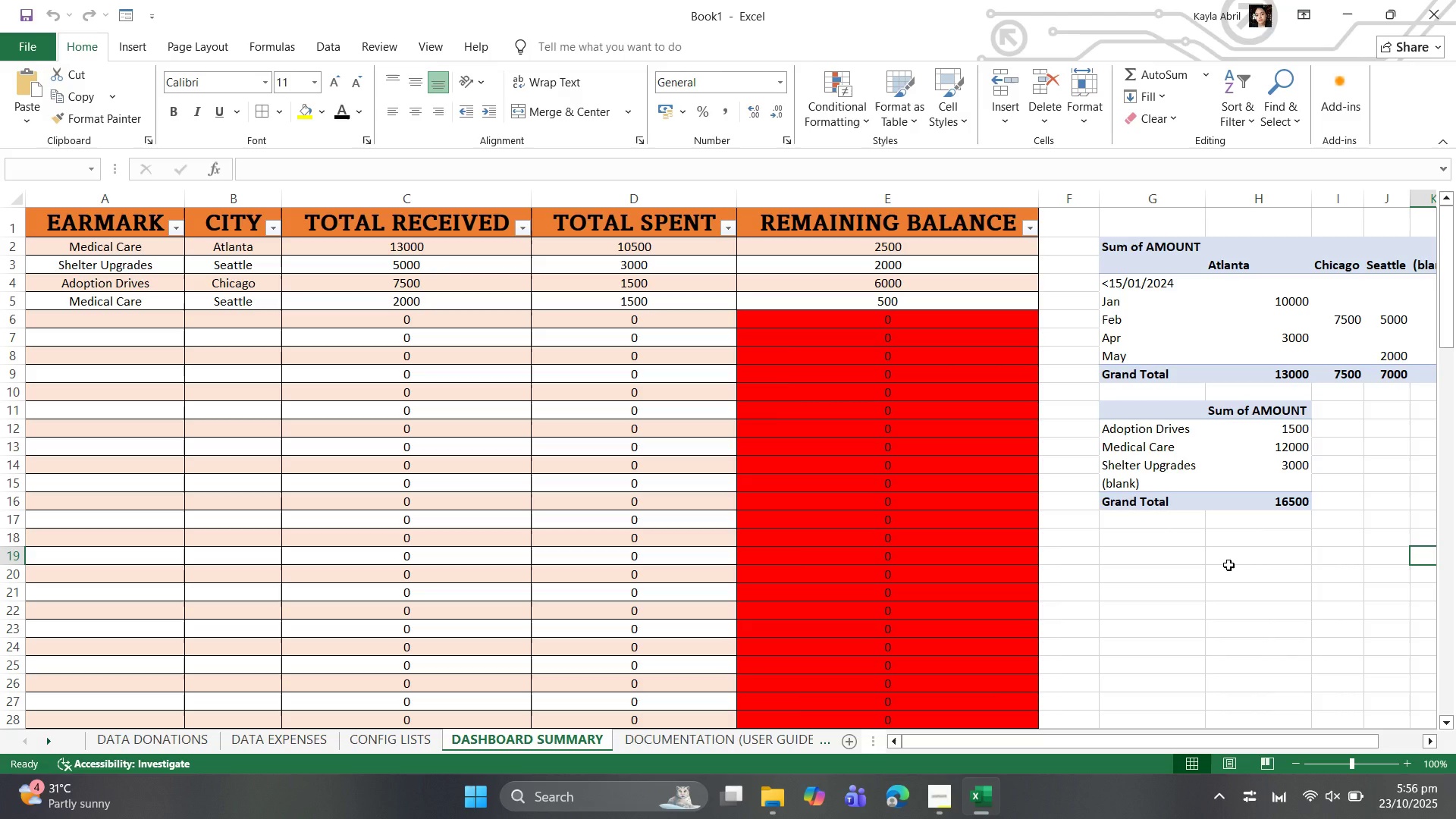 
left_click([1141, 487])
 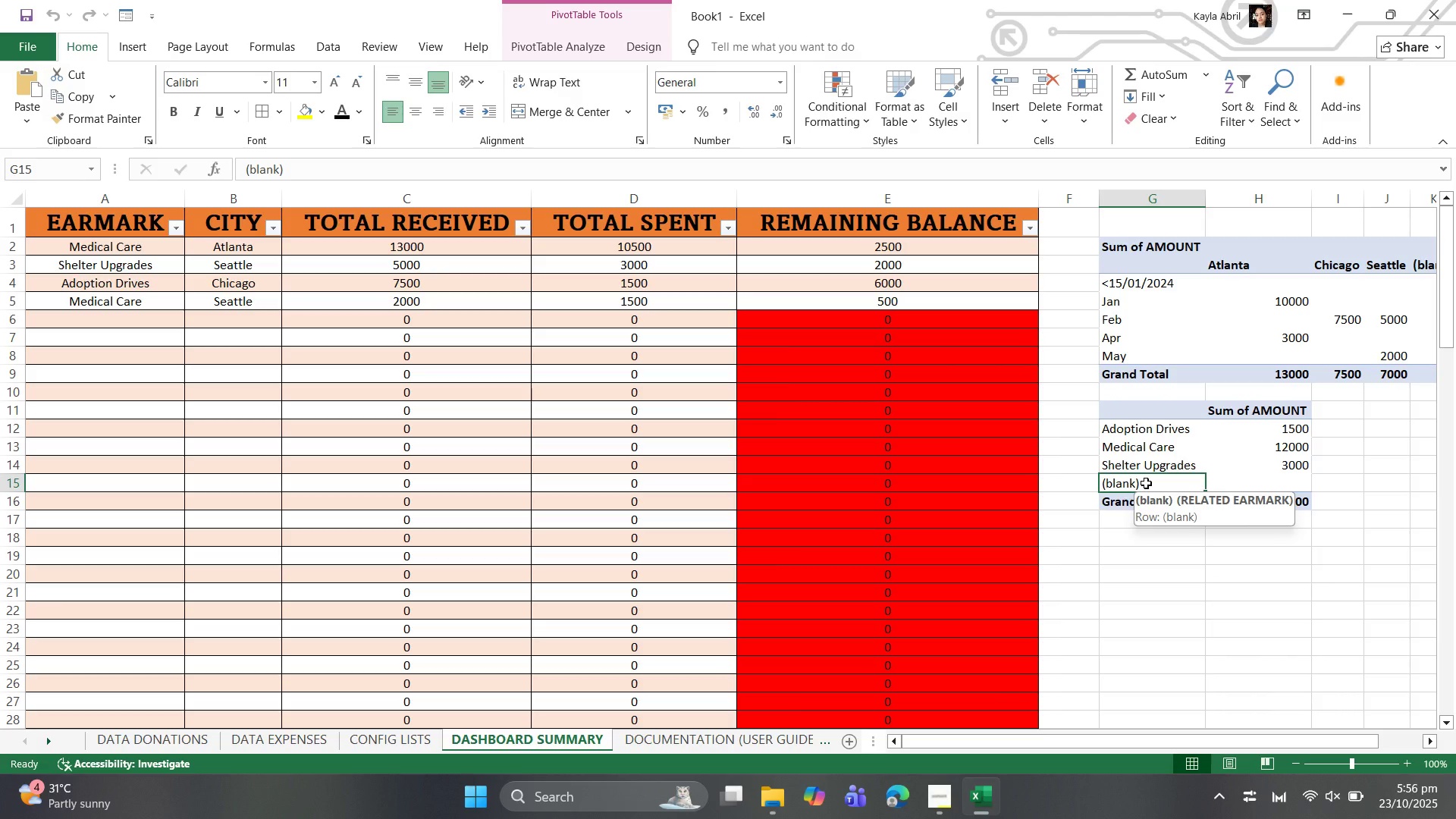 
double_click([1146, 483])
 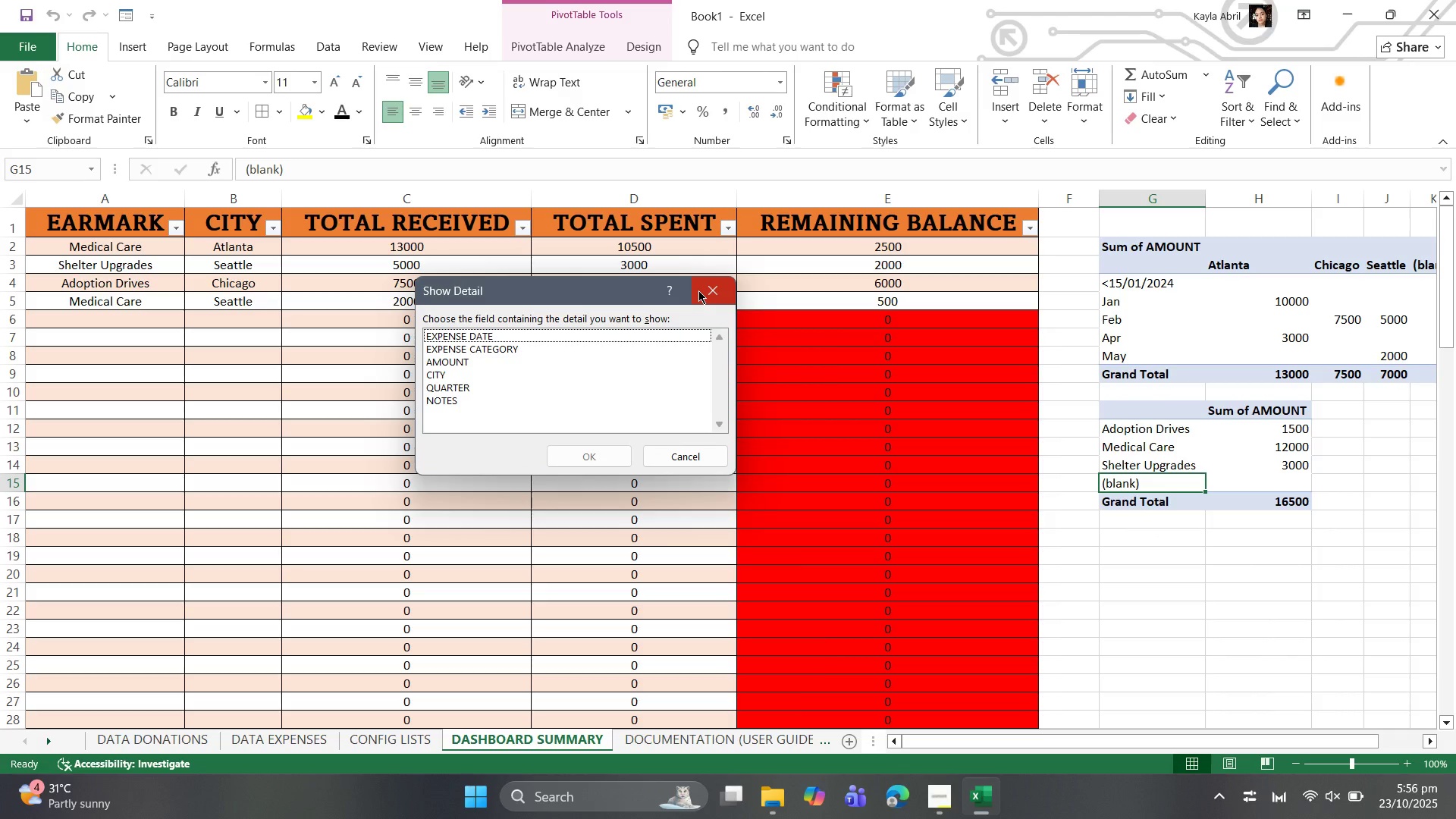 
wait(13.07)
 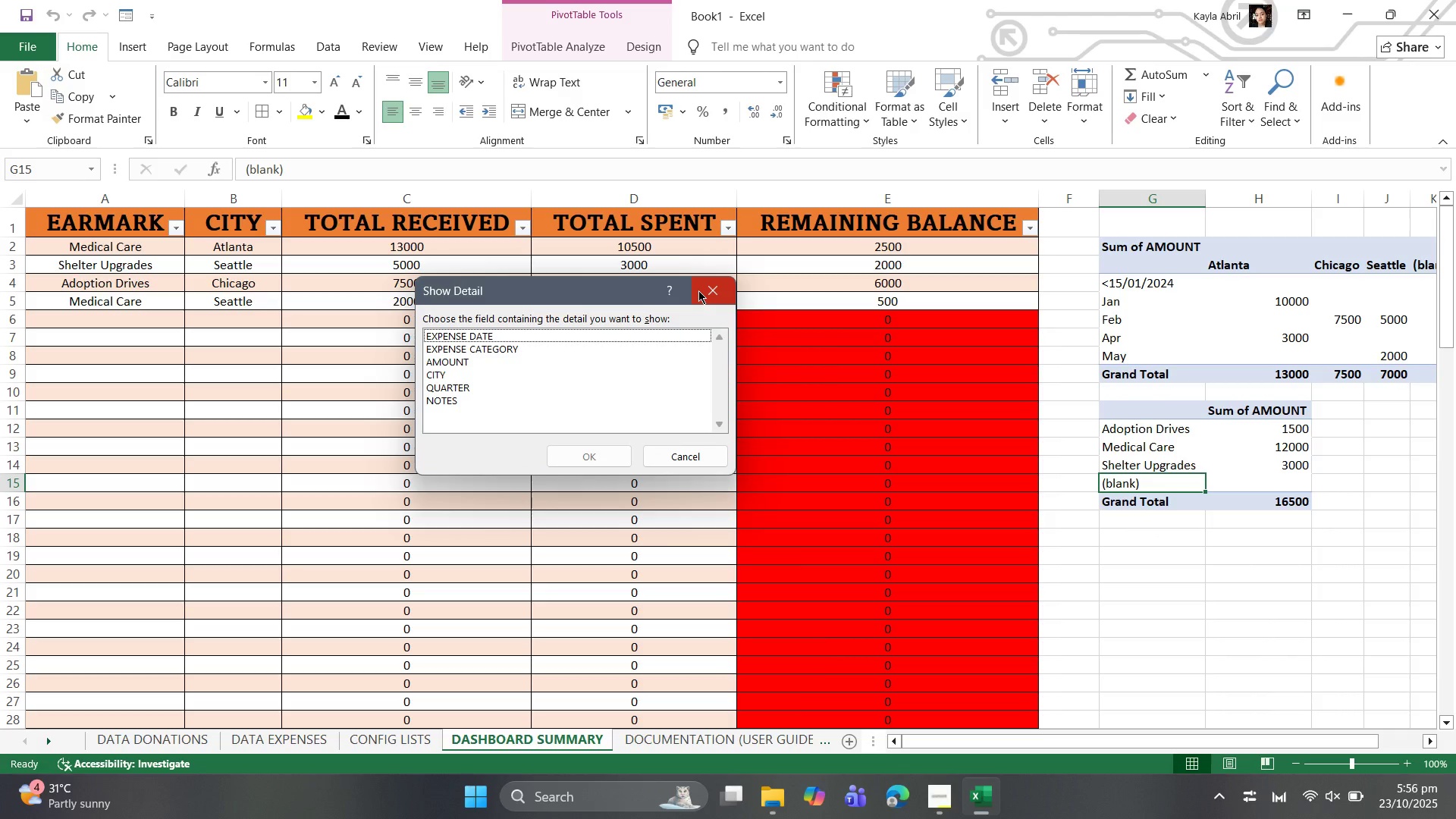 
left_click([715, 297])
 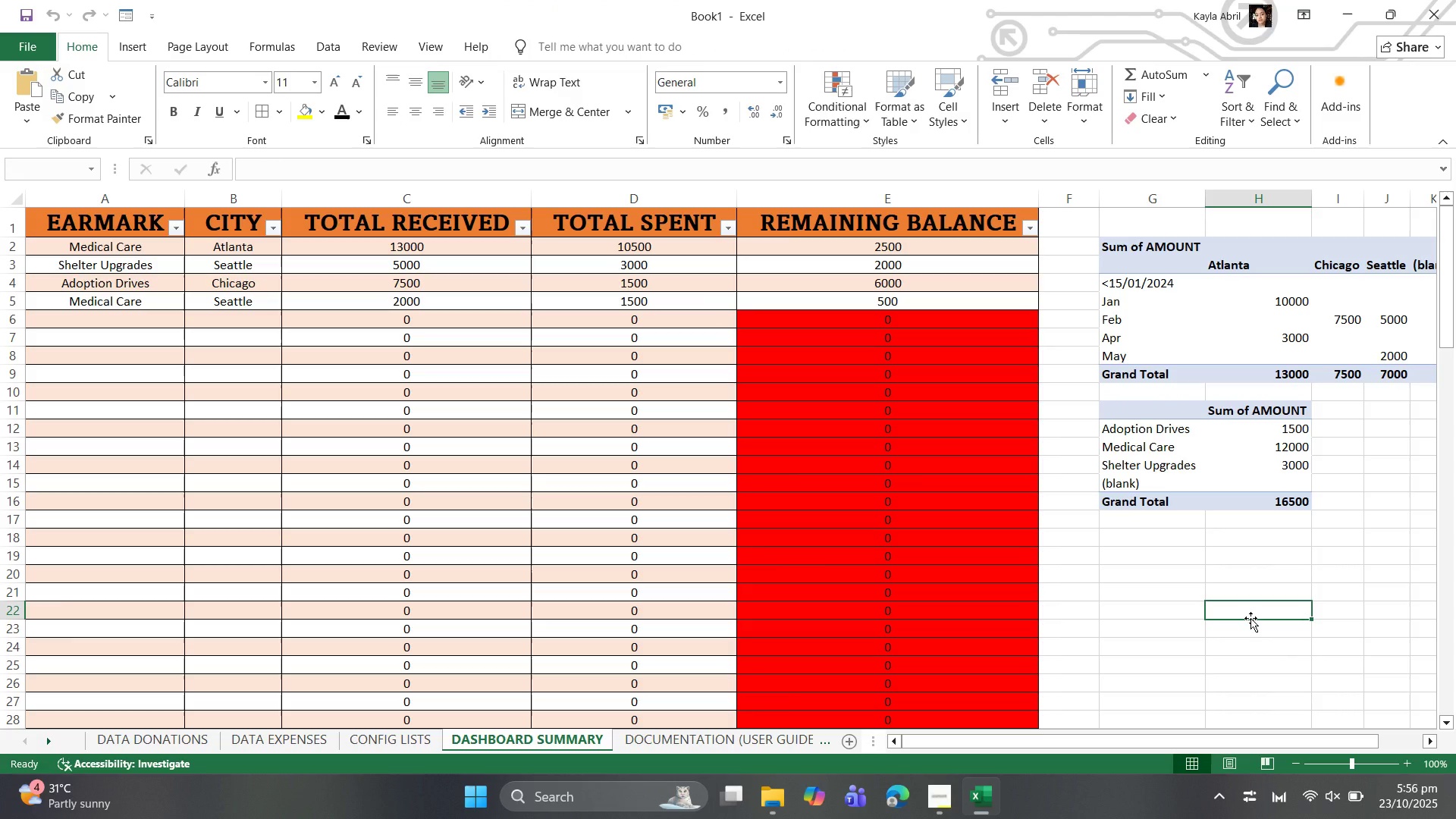 
wait(6.73)
 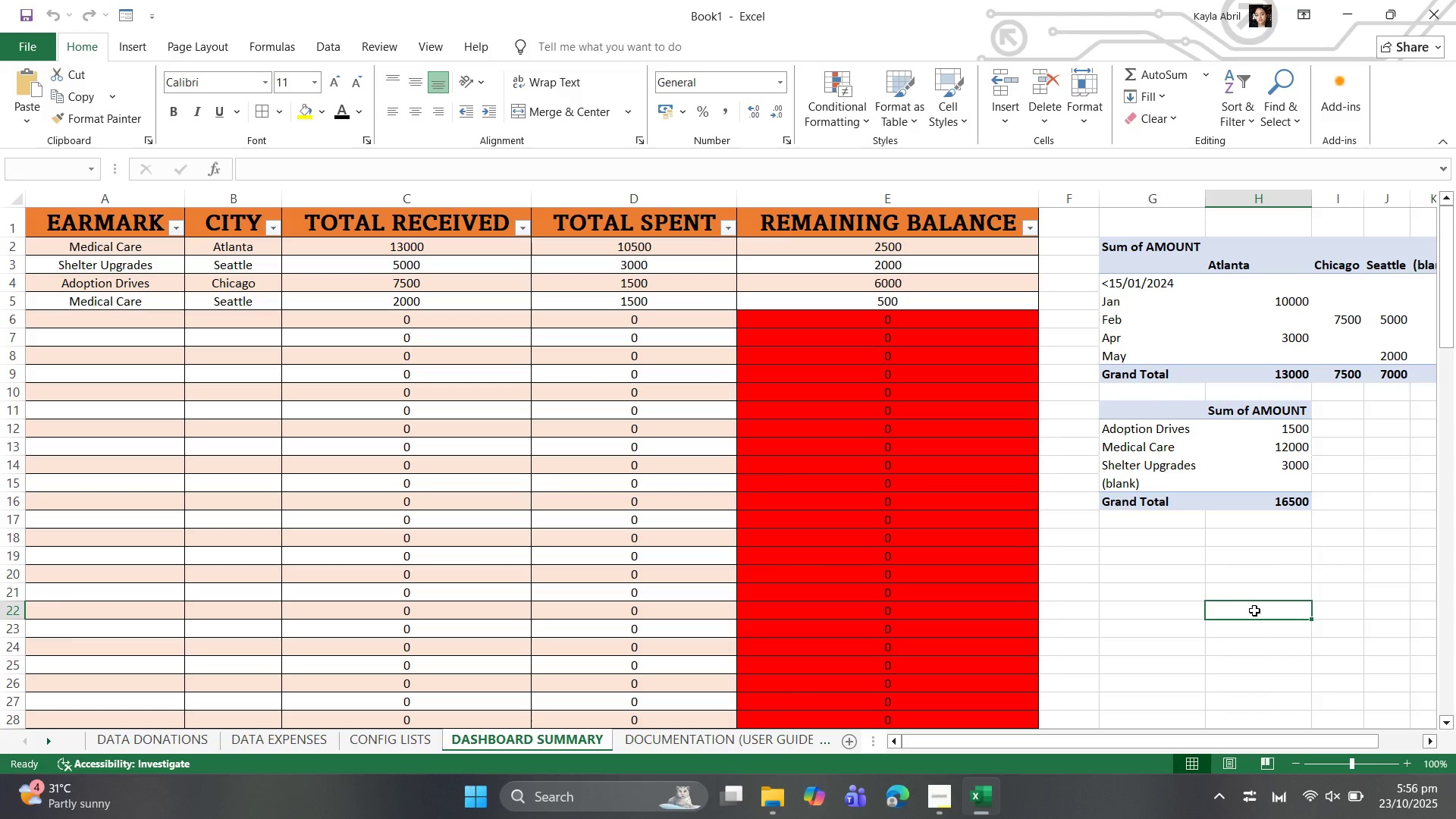 
left_click([1233, 285])
 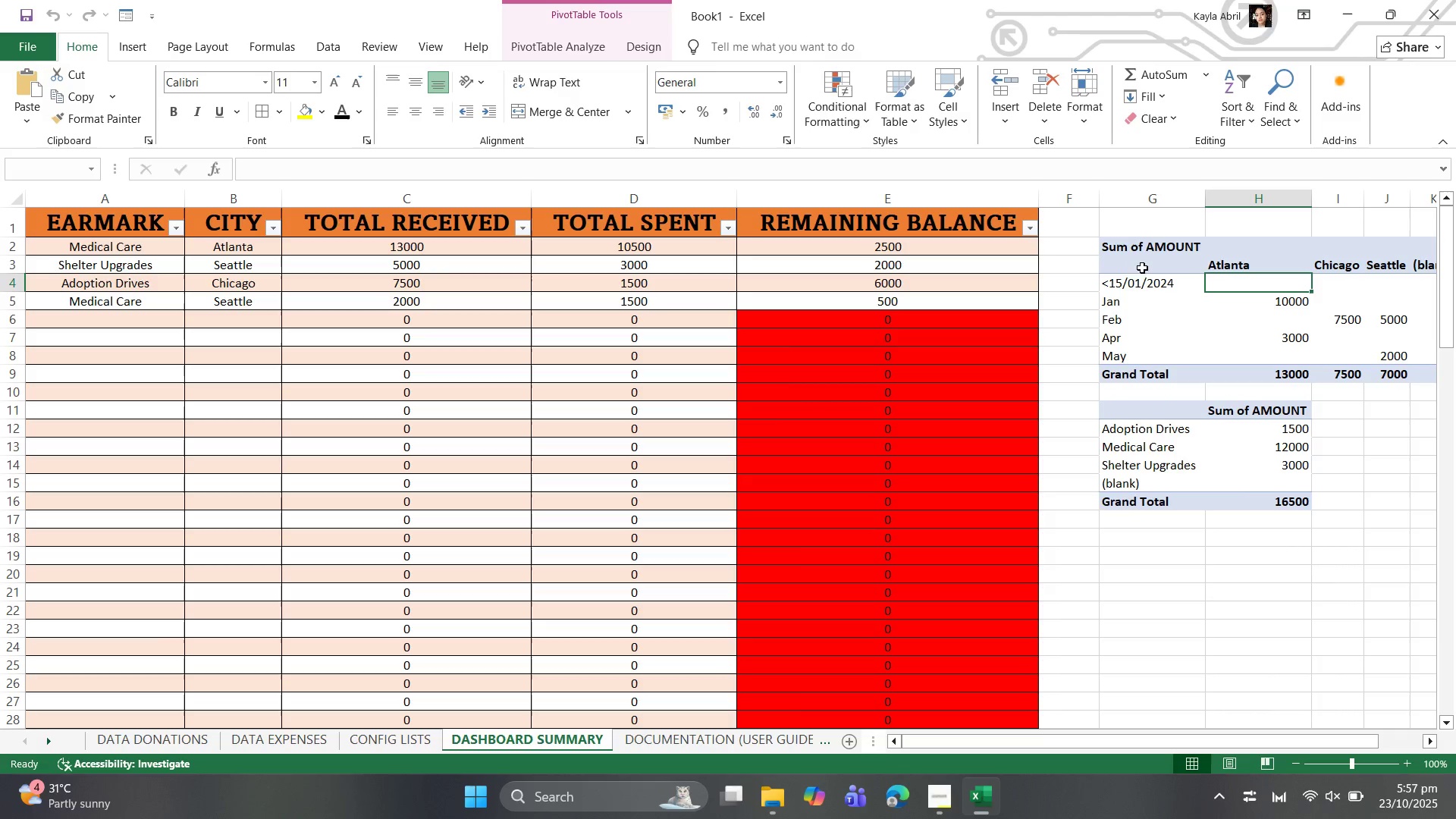 
left_click([1163, 270])
 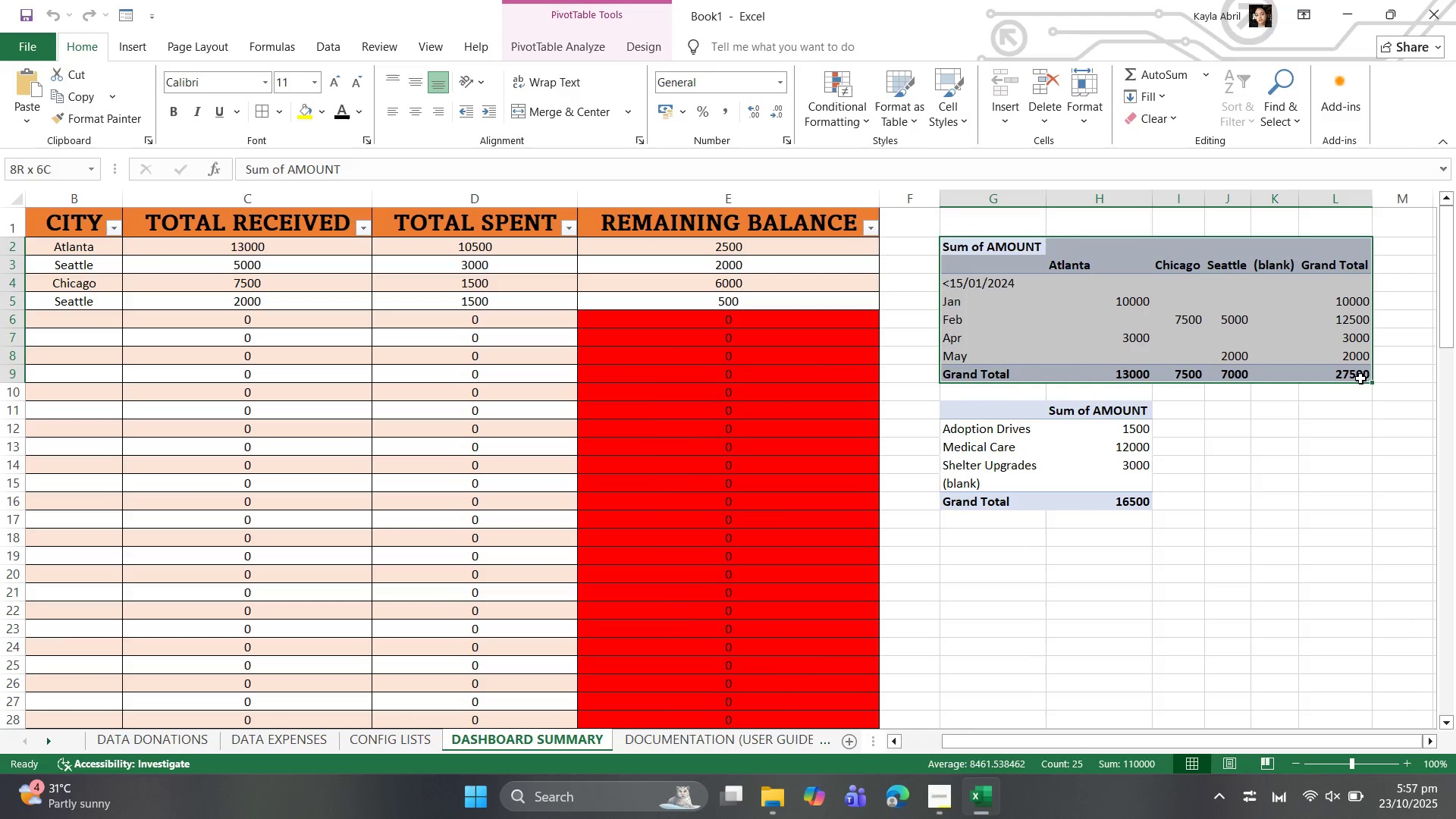 
wait(6.86)
 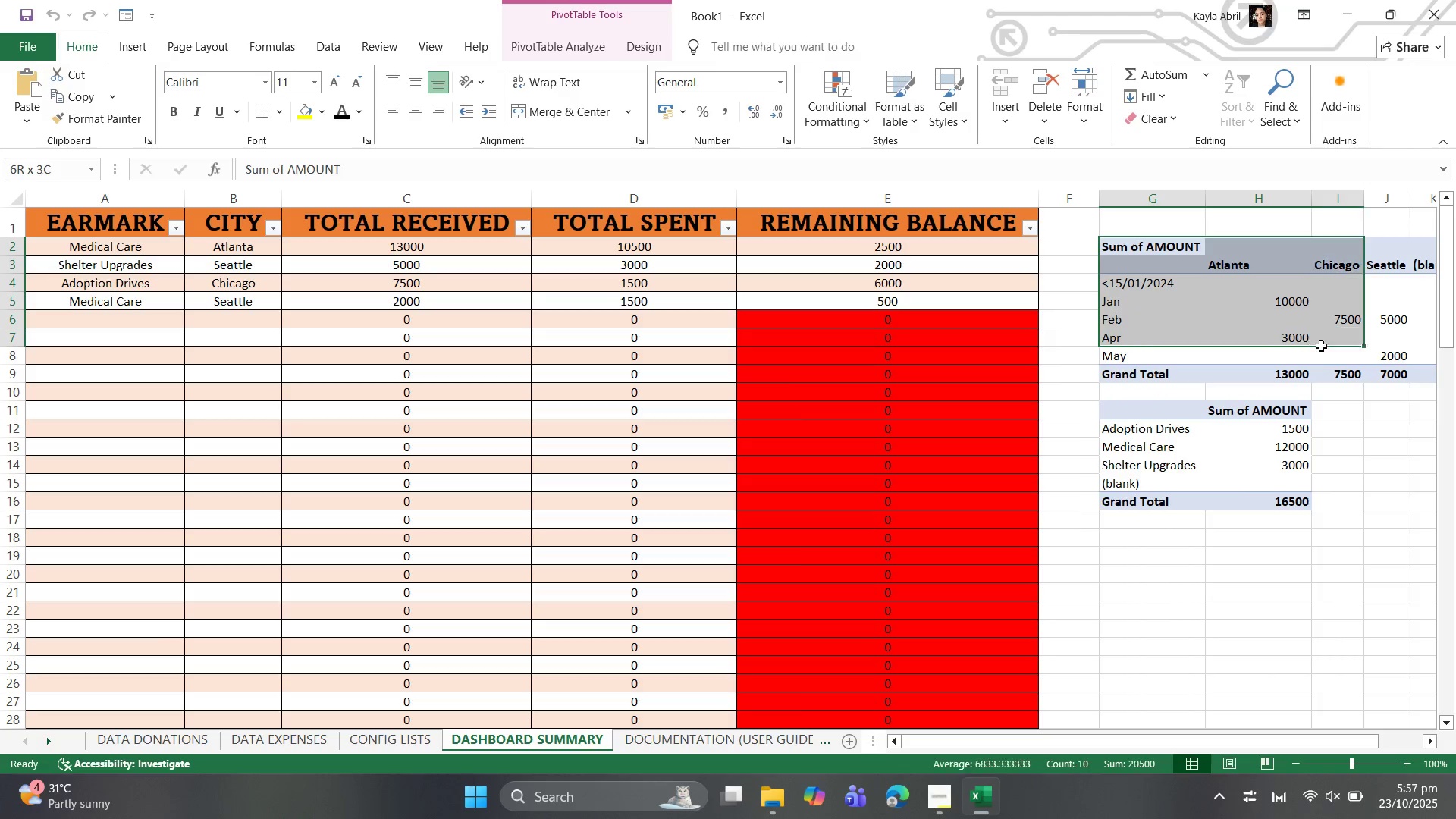 
left_click([579, 49])
 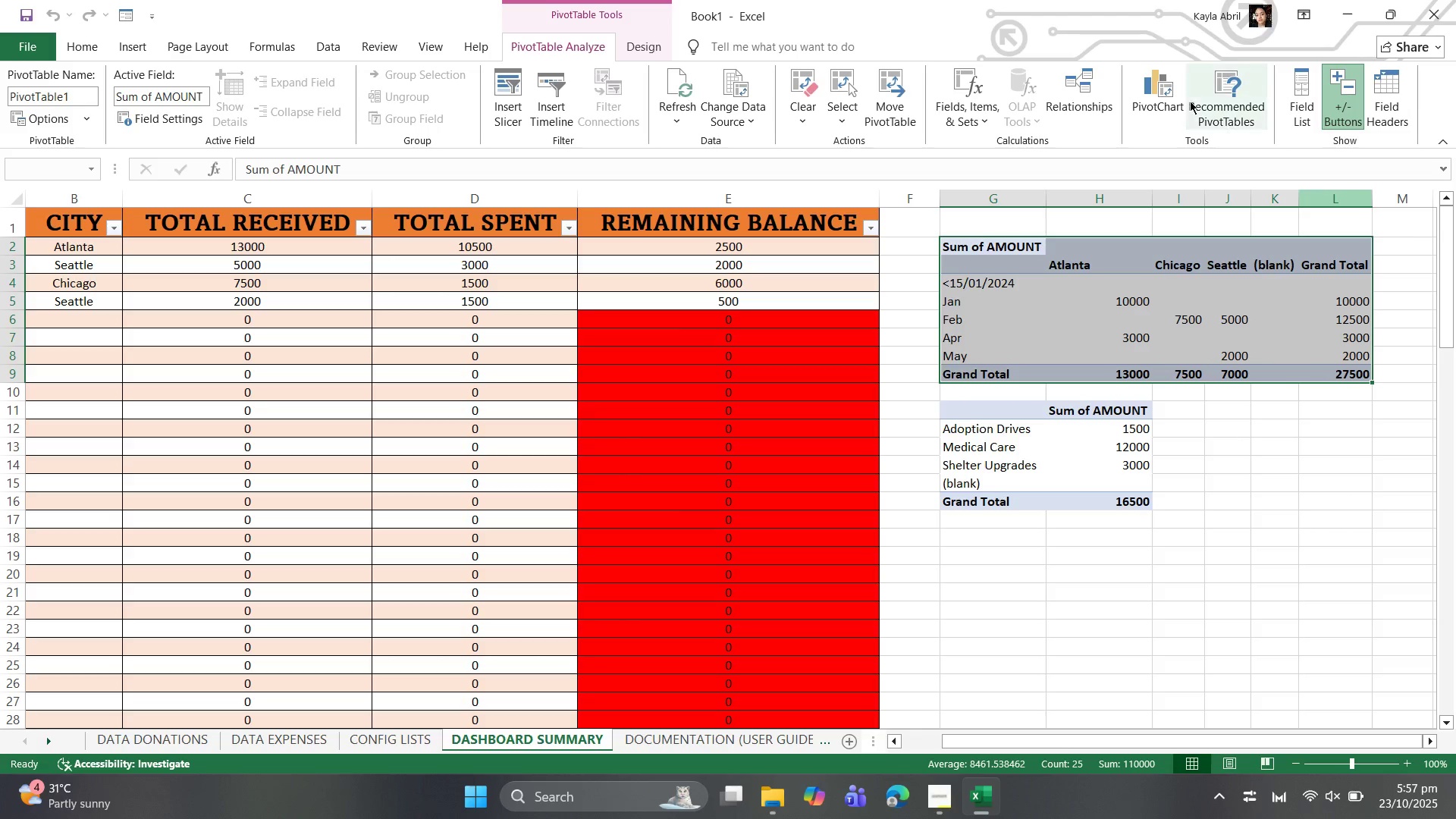 
left_click([1159, 93])
 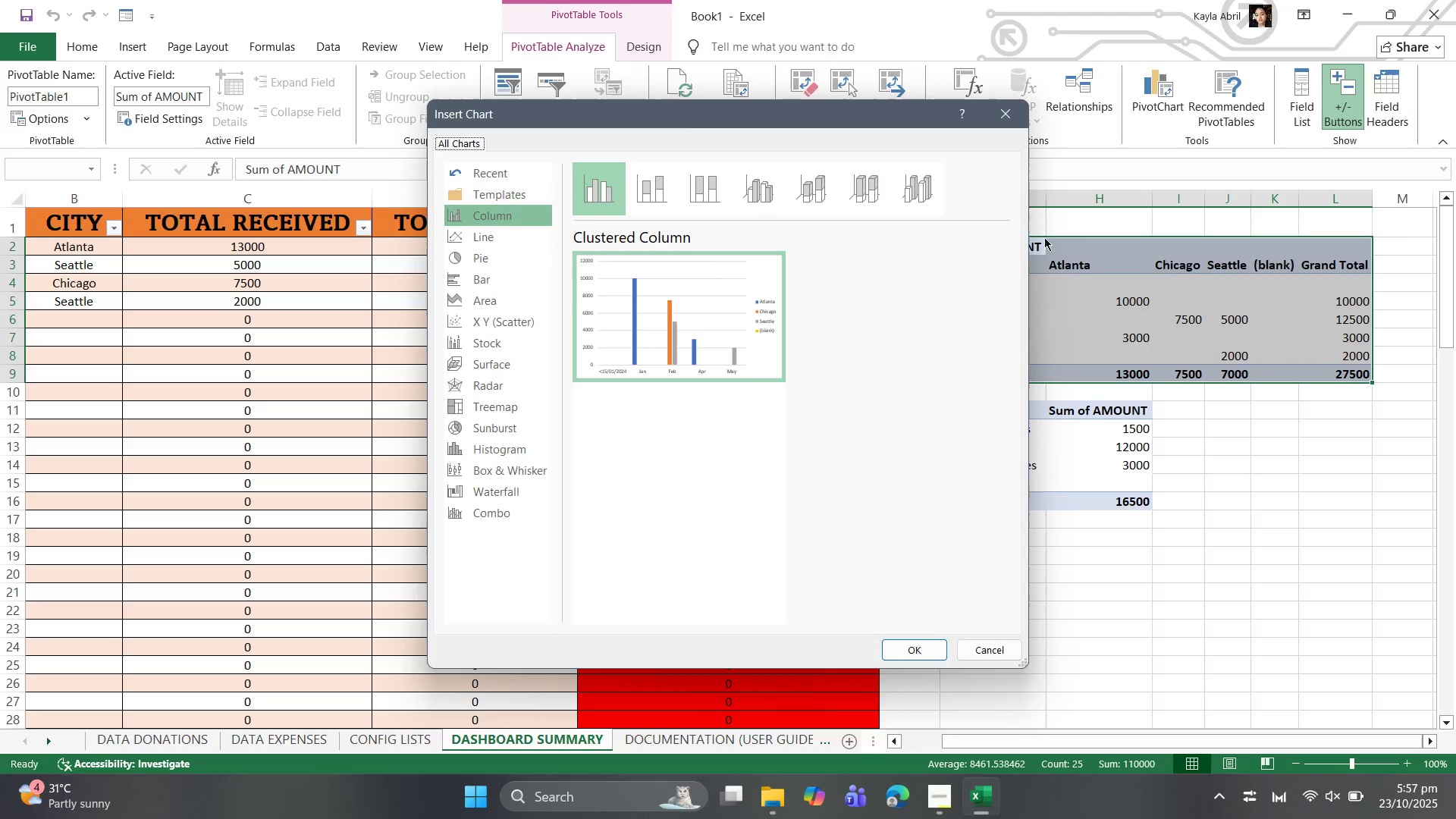 
mouse_move([726, 397])
 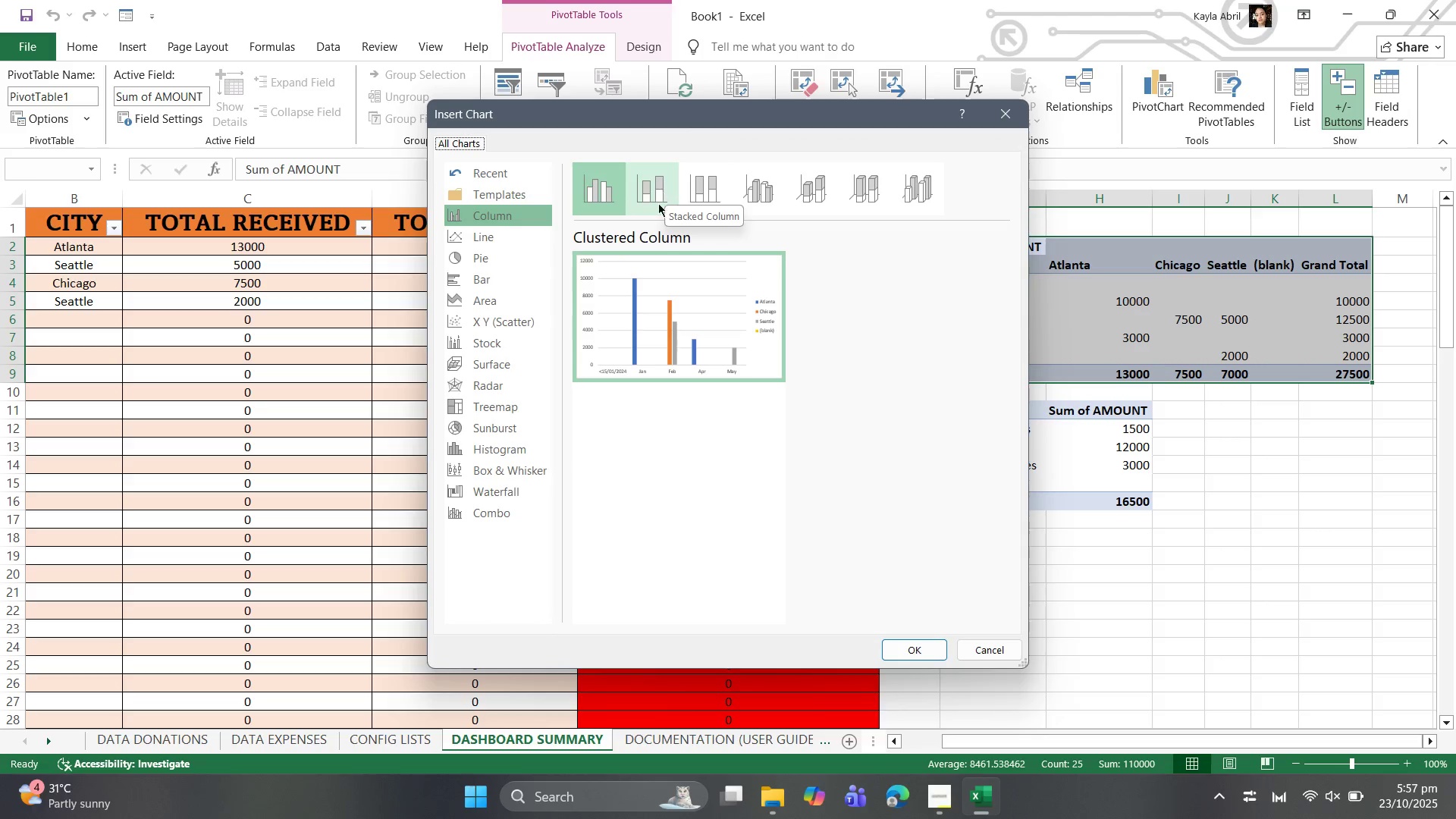 
wait(9.59)
 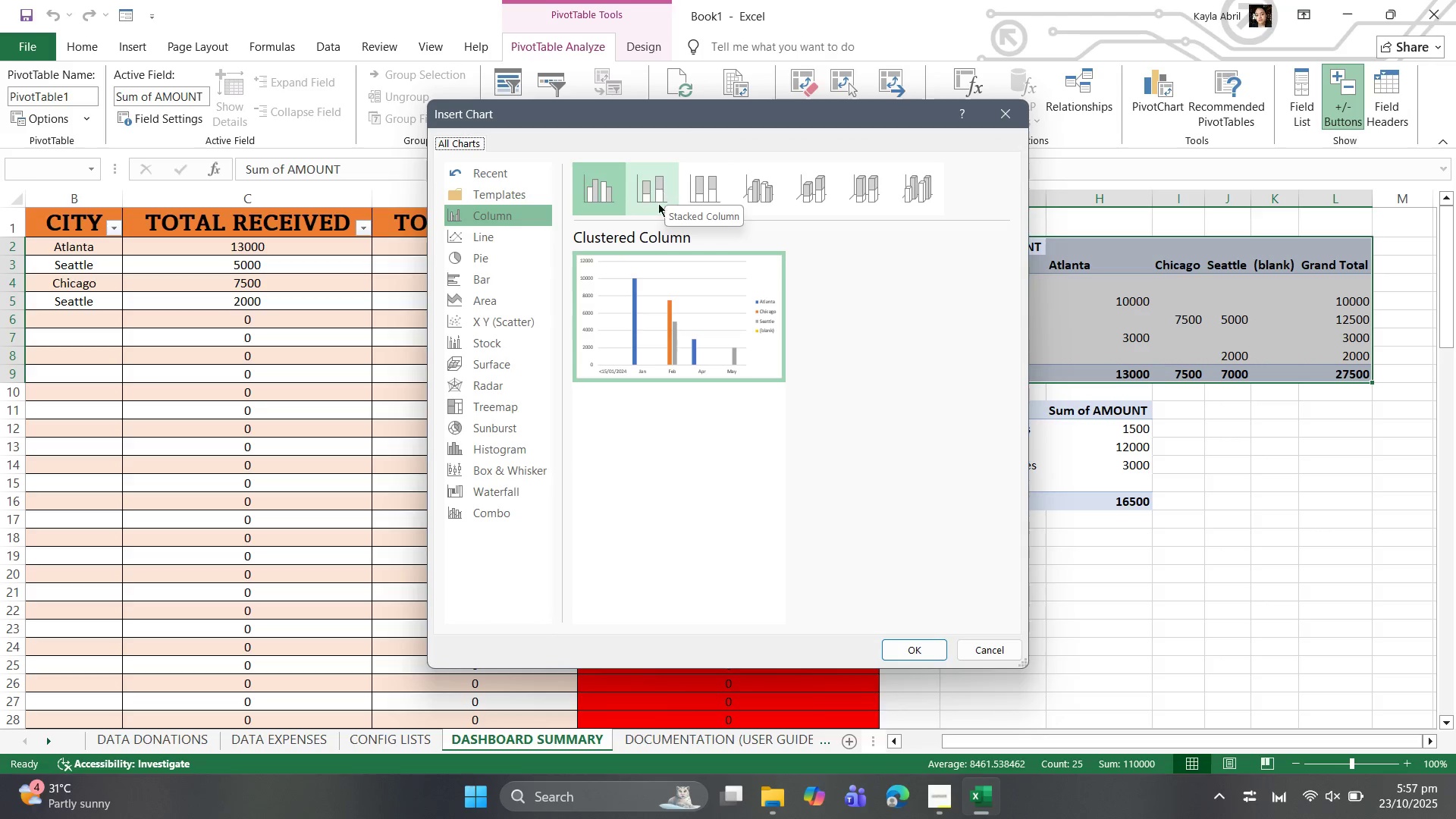 
left_click([655, 331])
 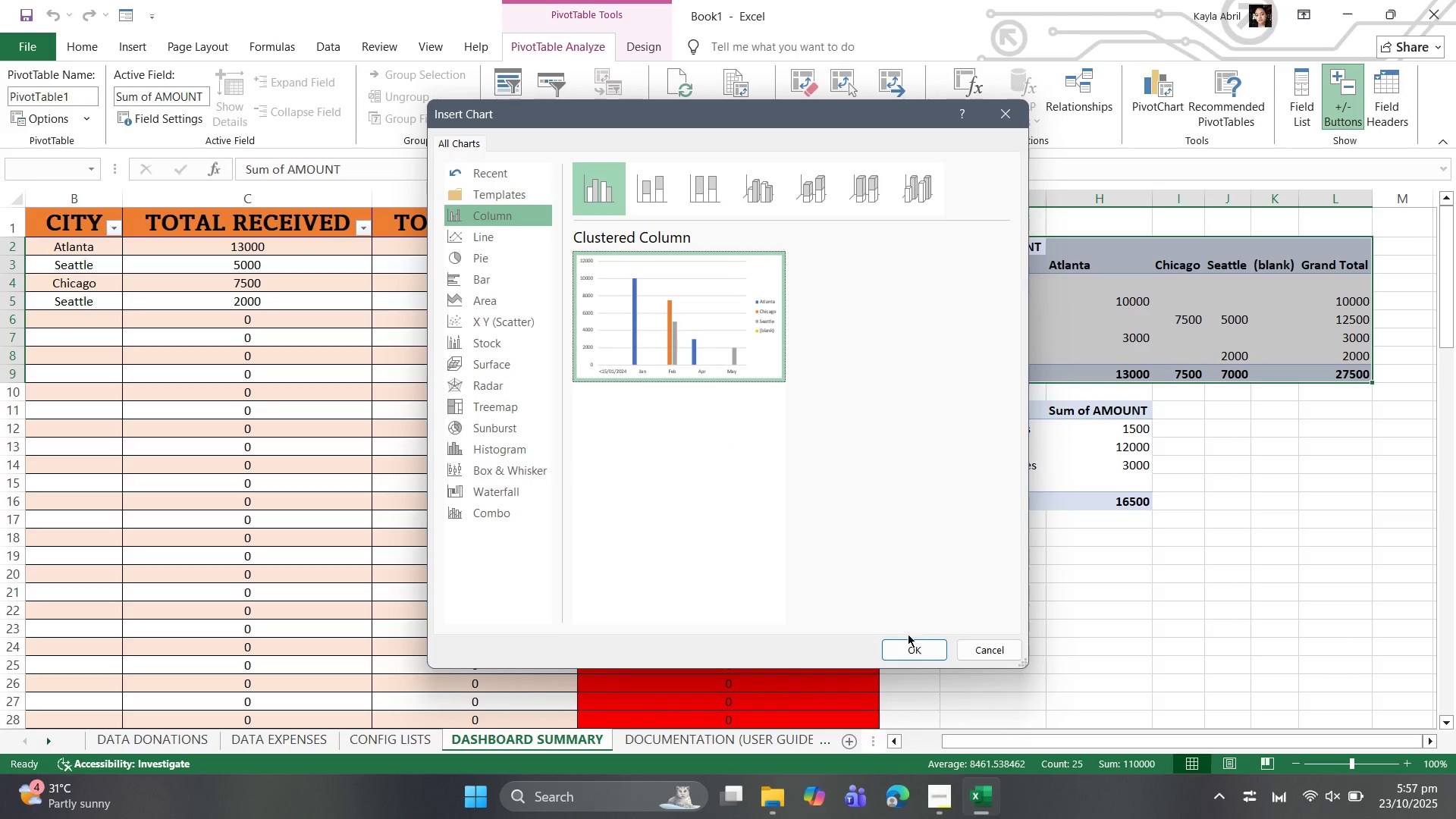 
left_click([921, 651])
 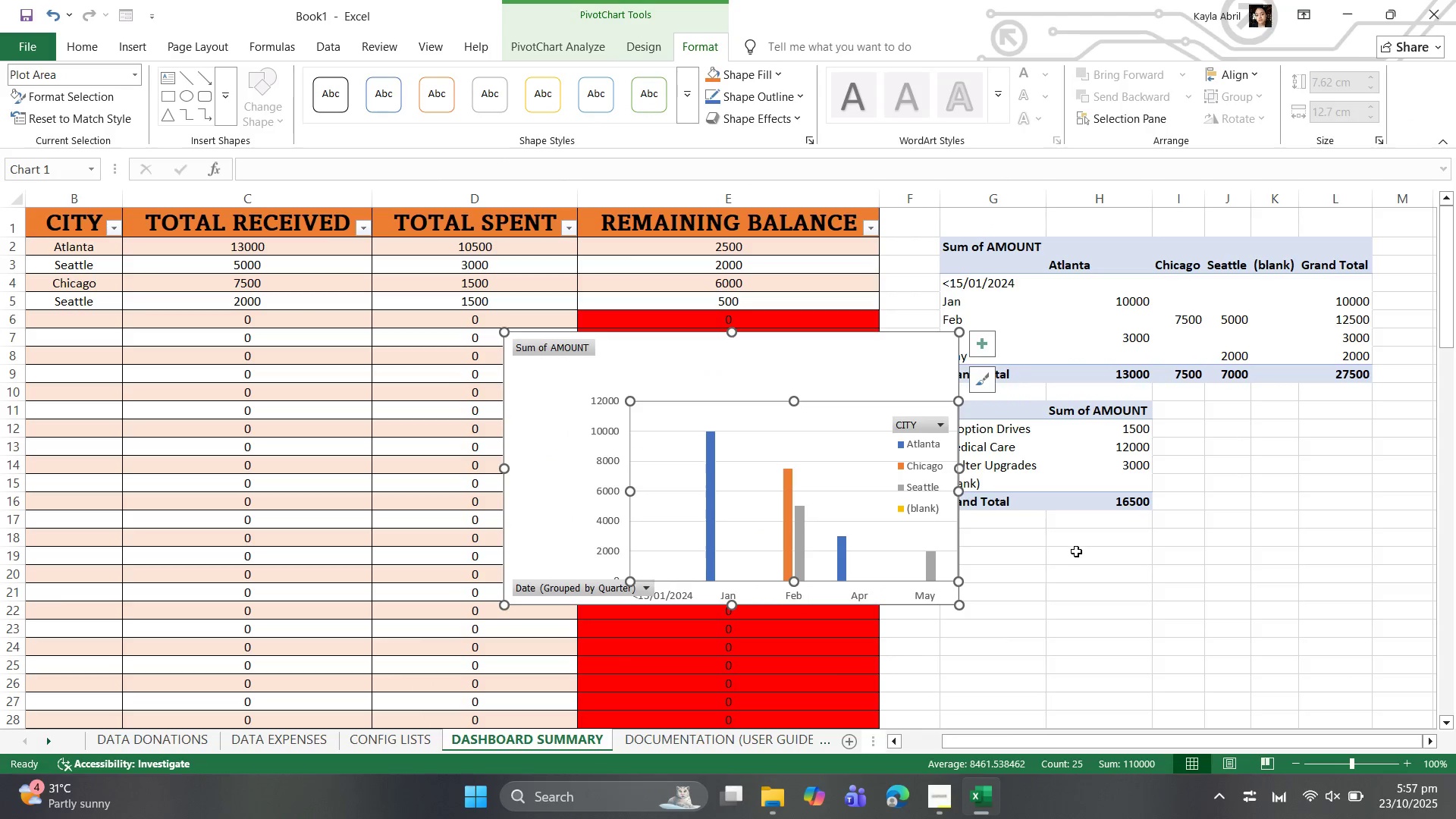 
key(Control+Z)
 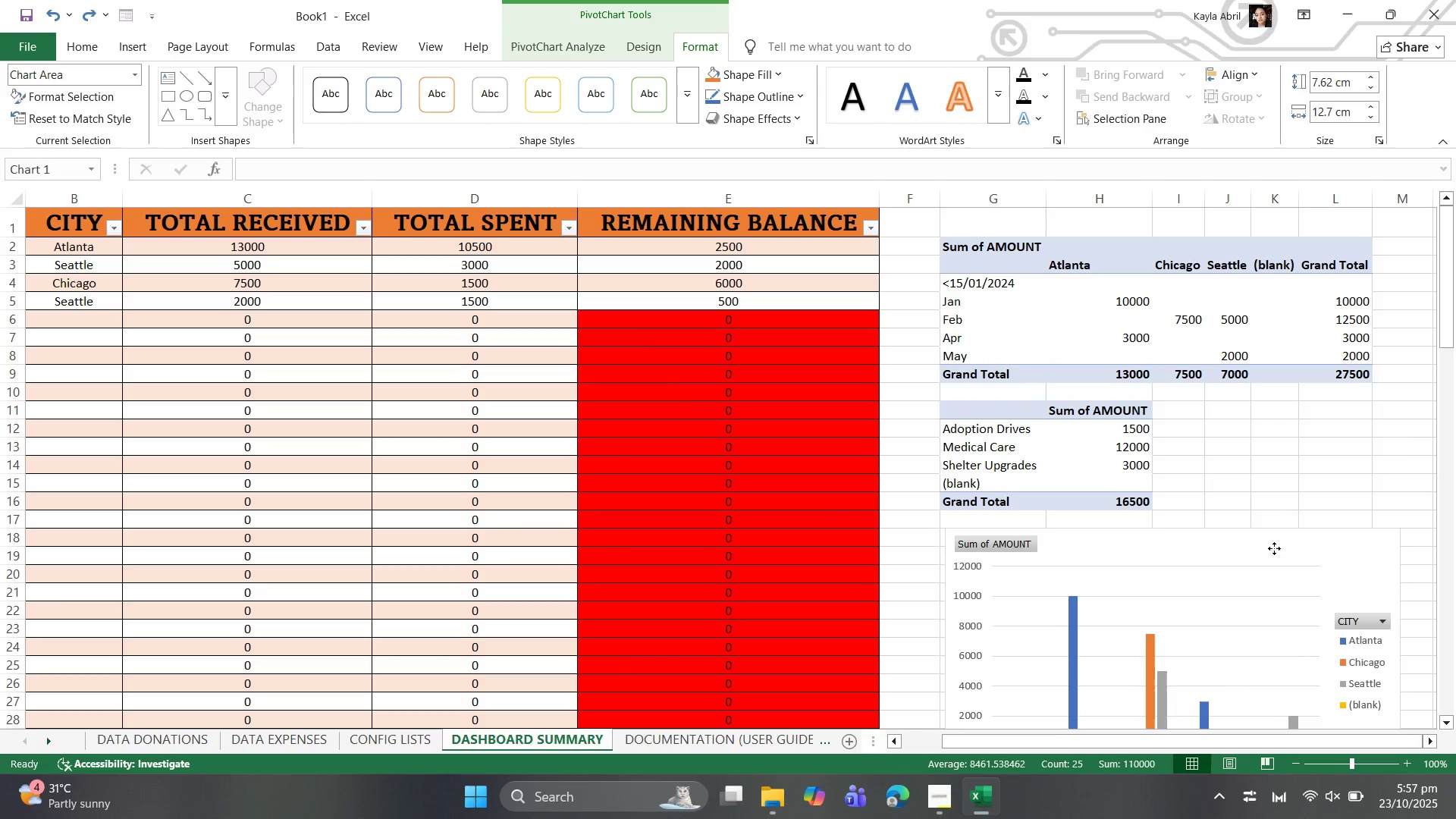 
wait(6.44)
 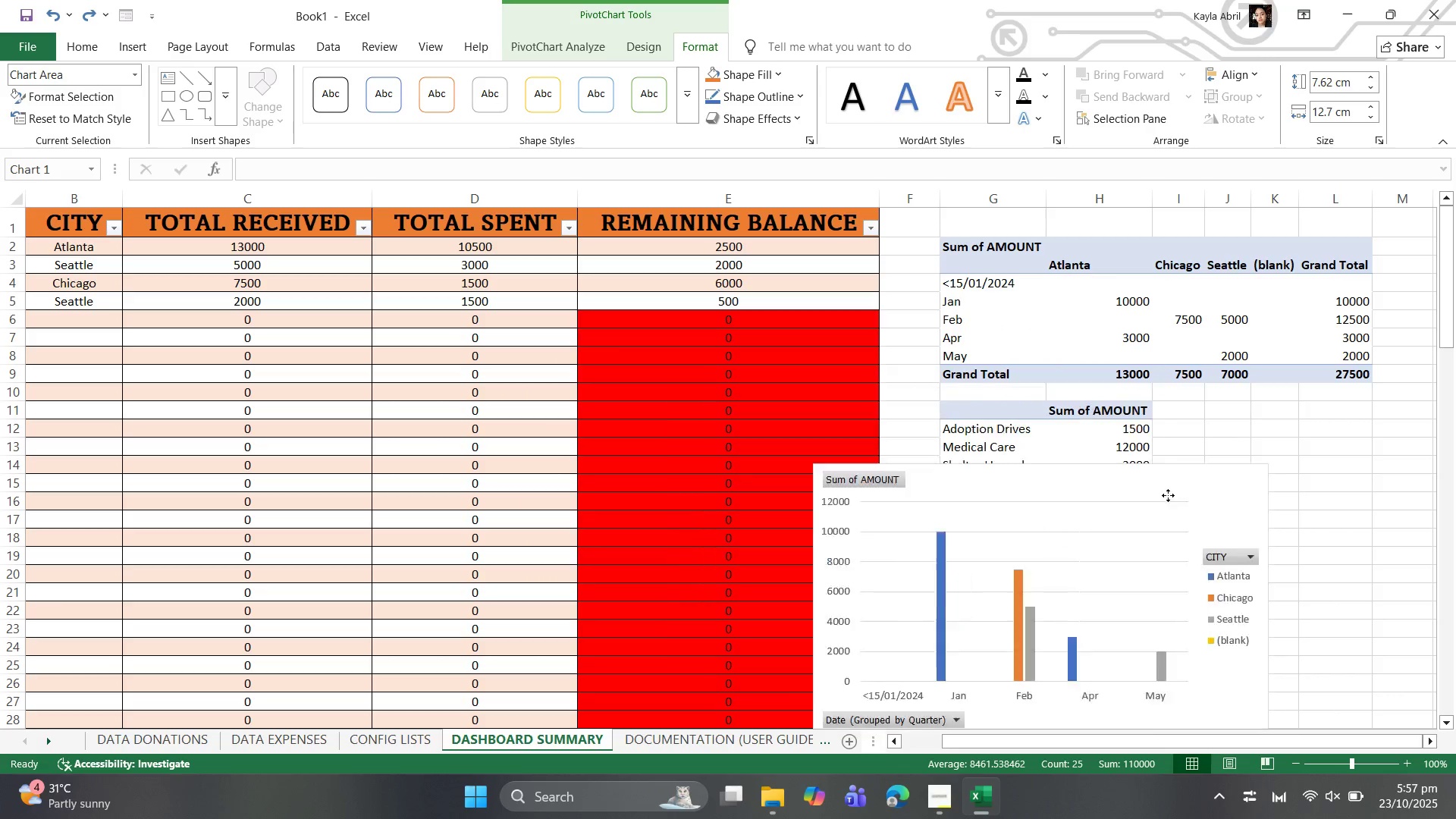 
scroll: coordinate [1300, 432], scroll_direction: down, amount: 3.0
 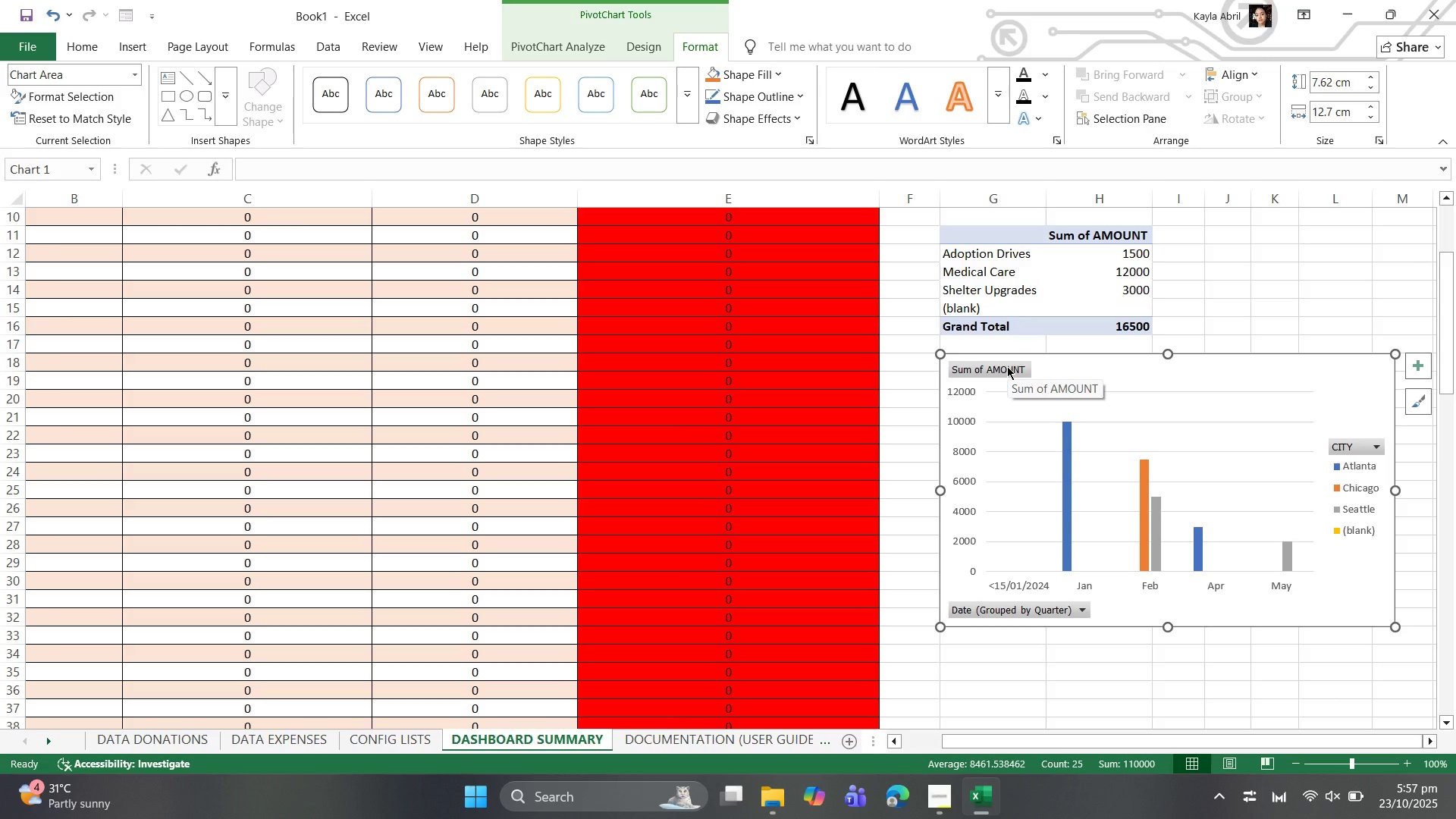 
wait(14.98)
 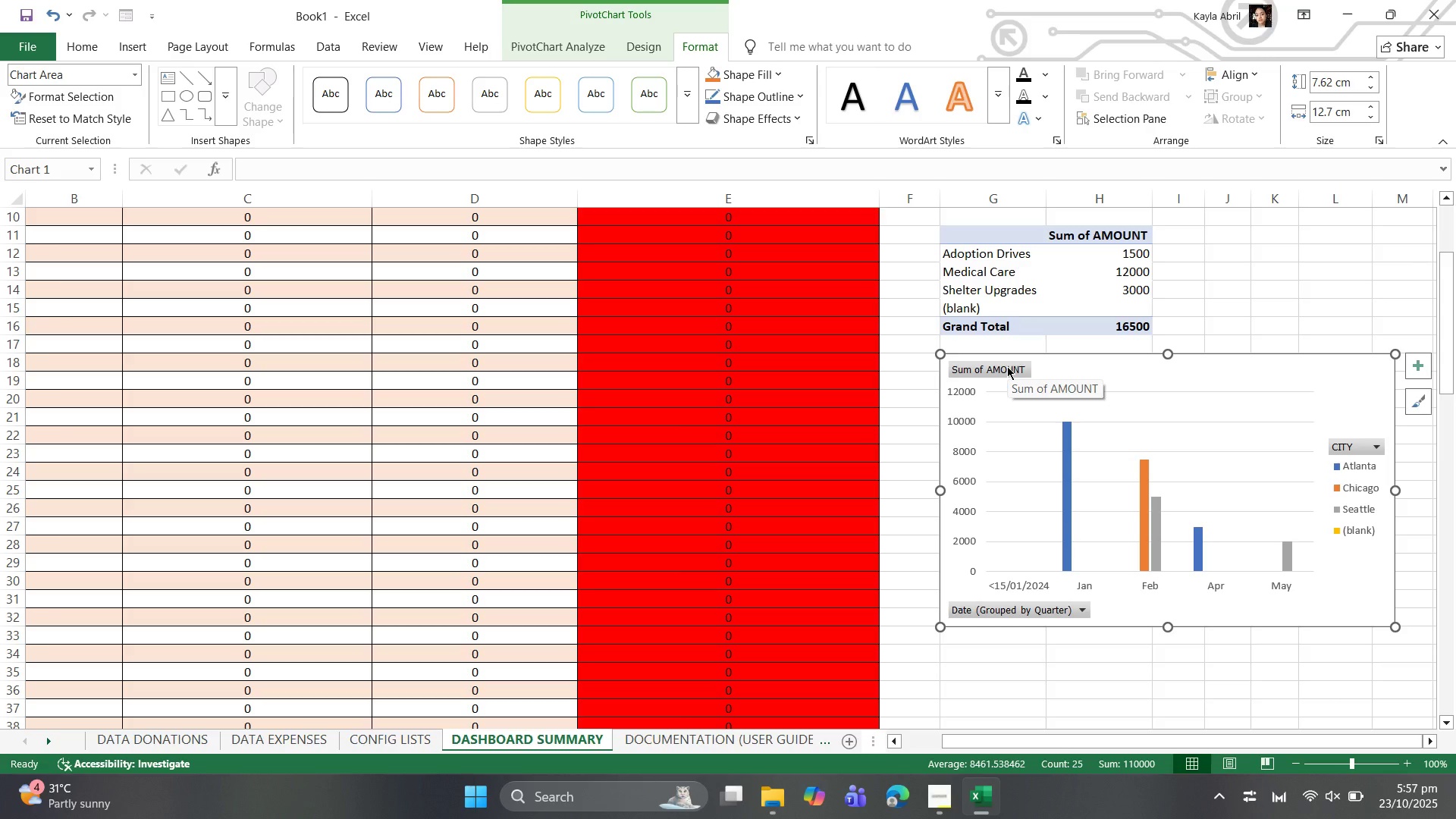 
left_click([1373, 444])
 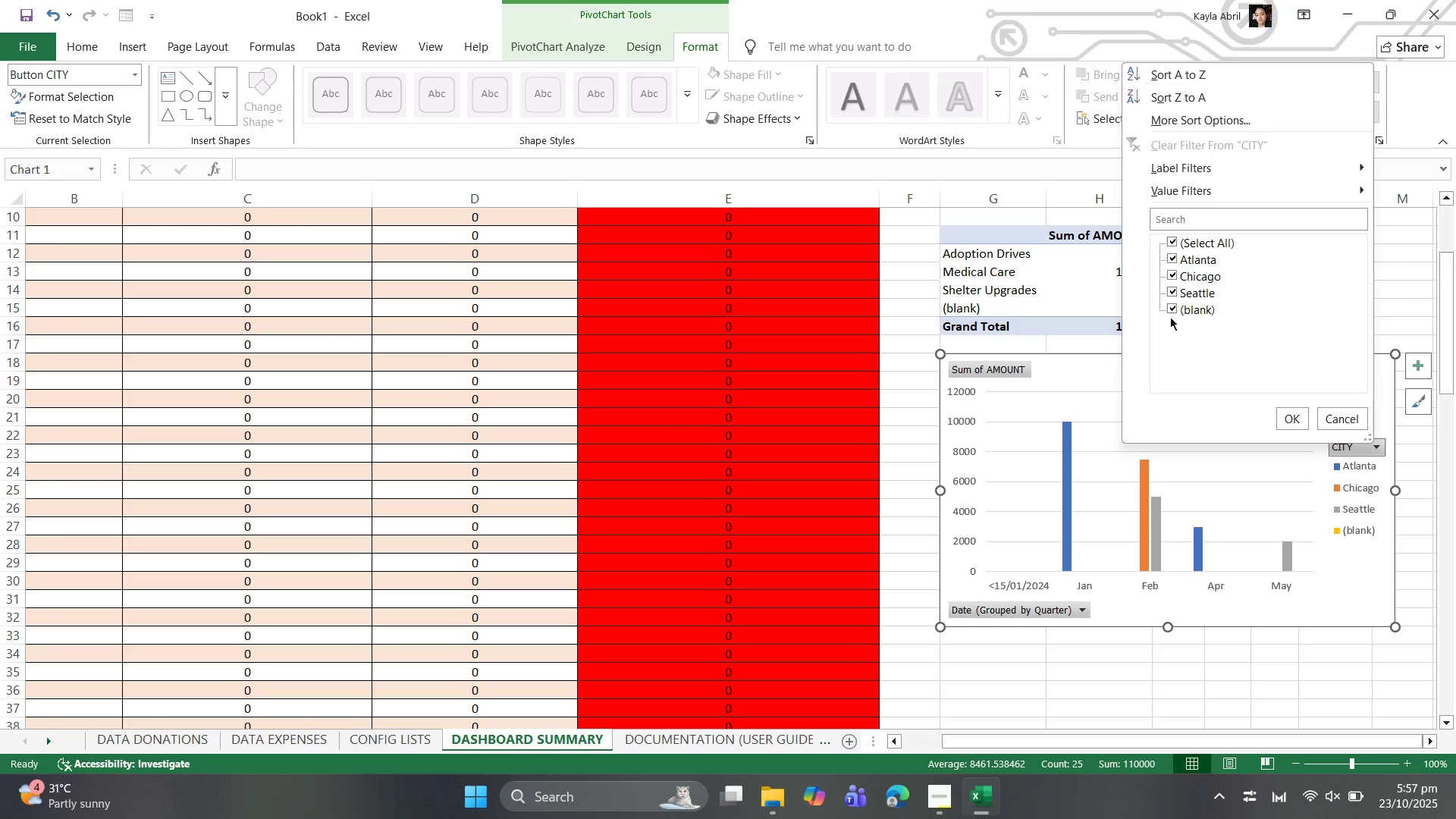 
wait(5.01)
 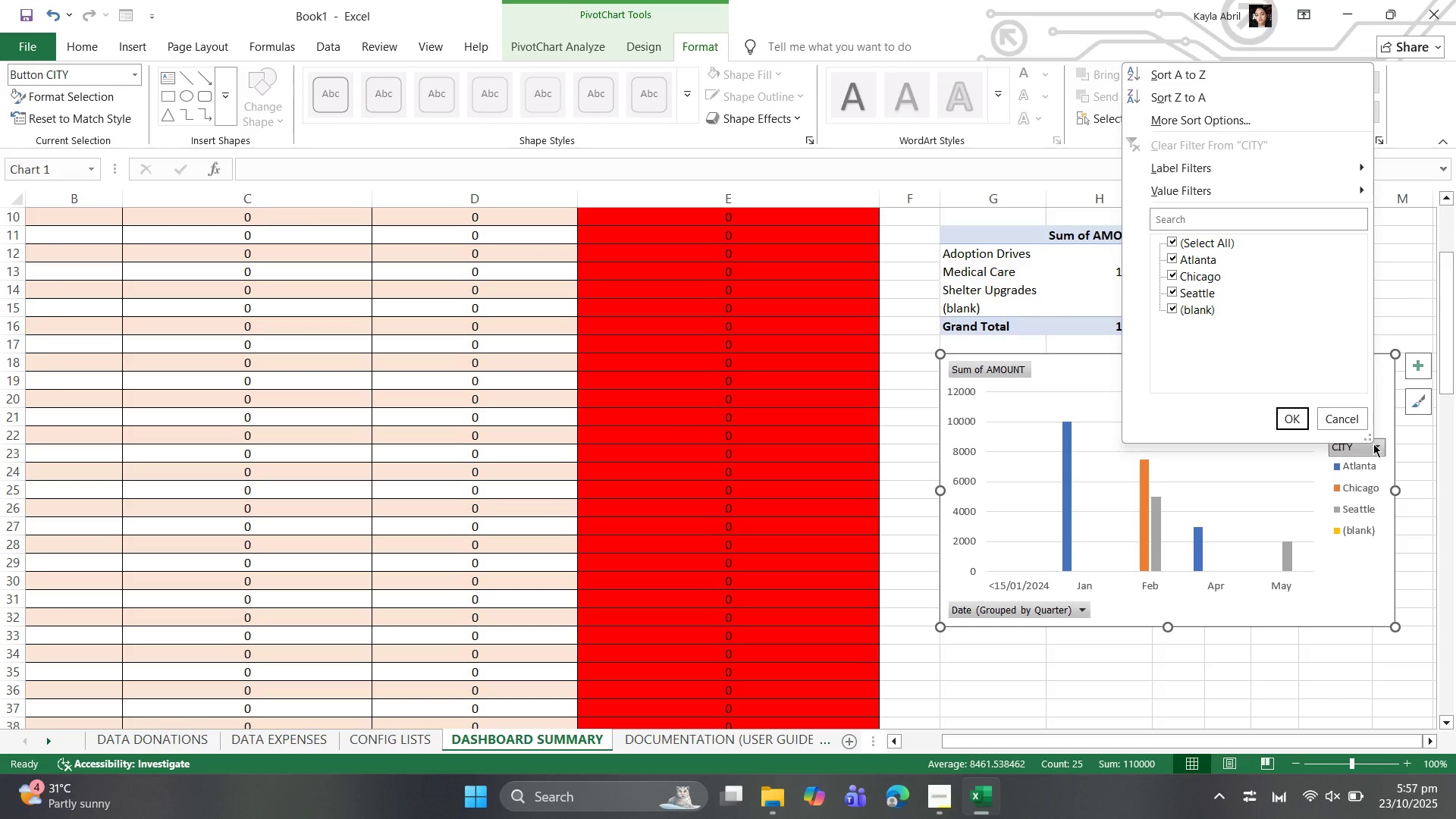 
right_click([1189, 309])
 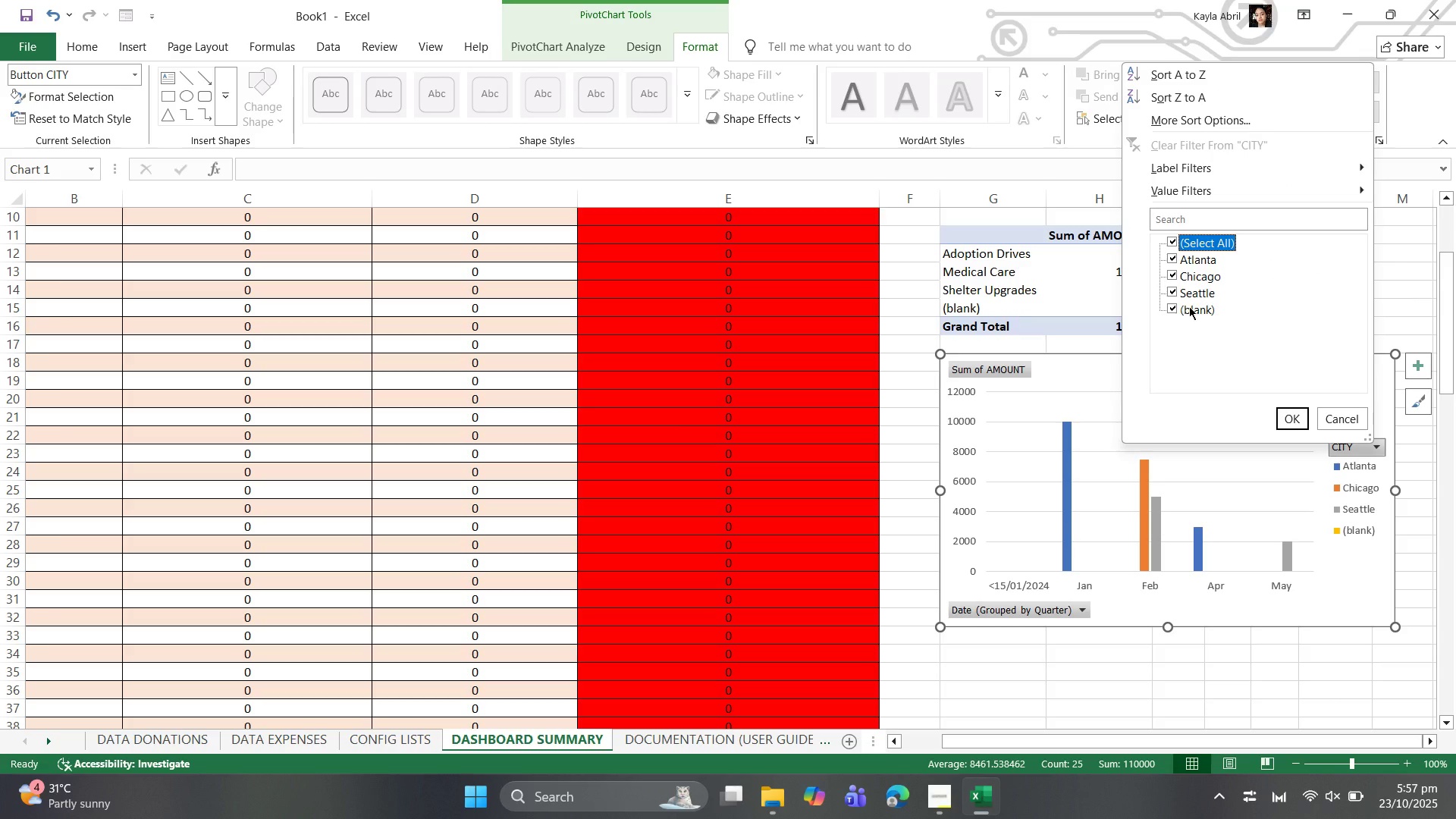 
left_click([1189, 306])
 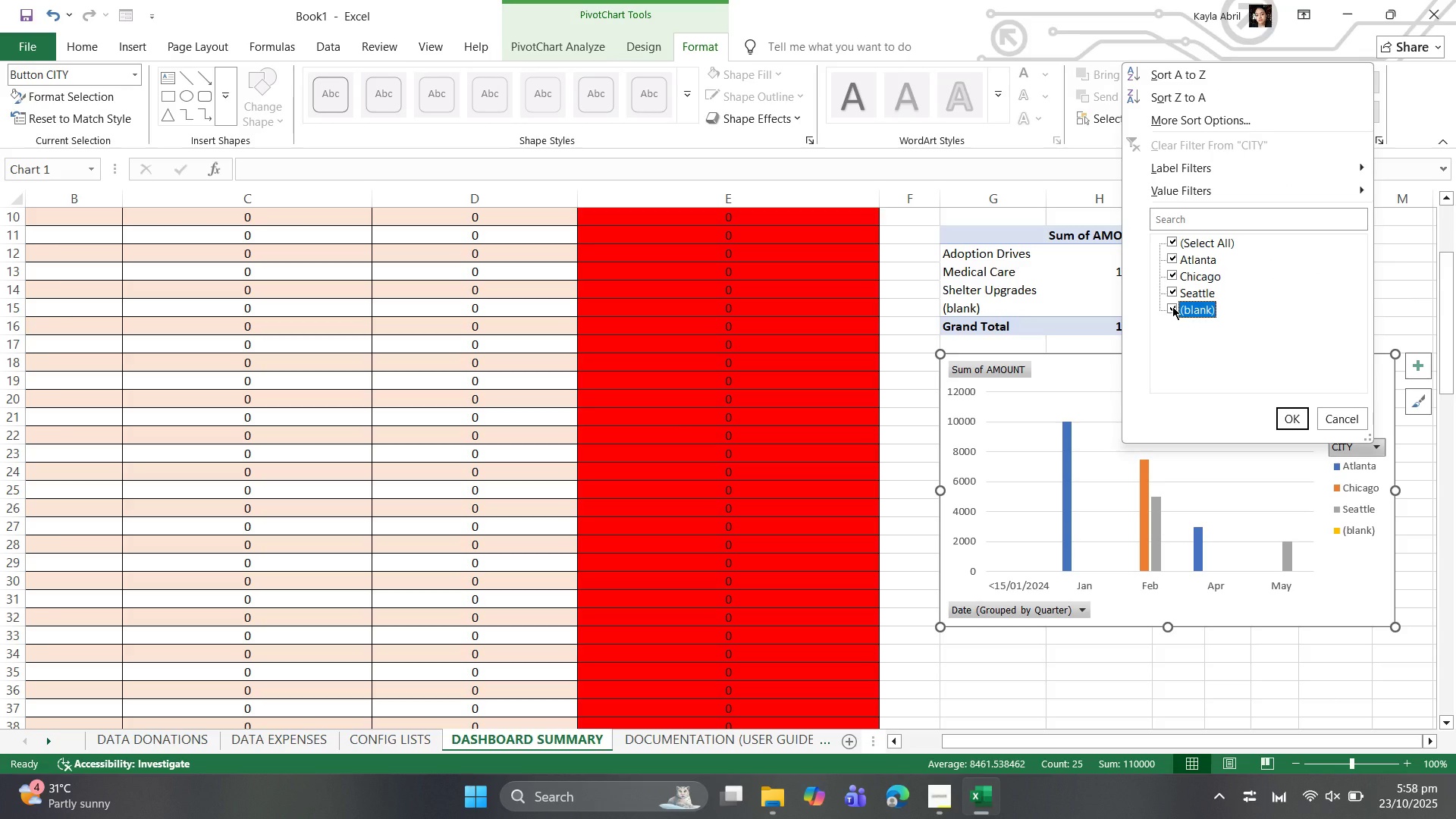 
left_click([1172, 306])
 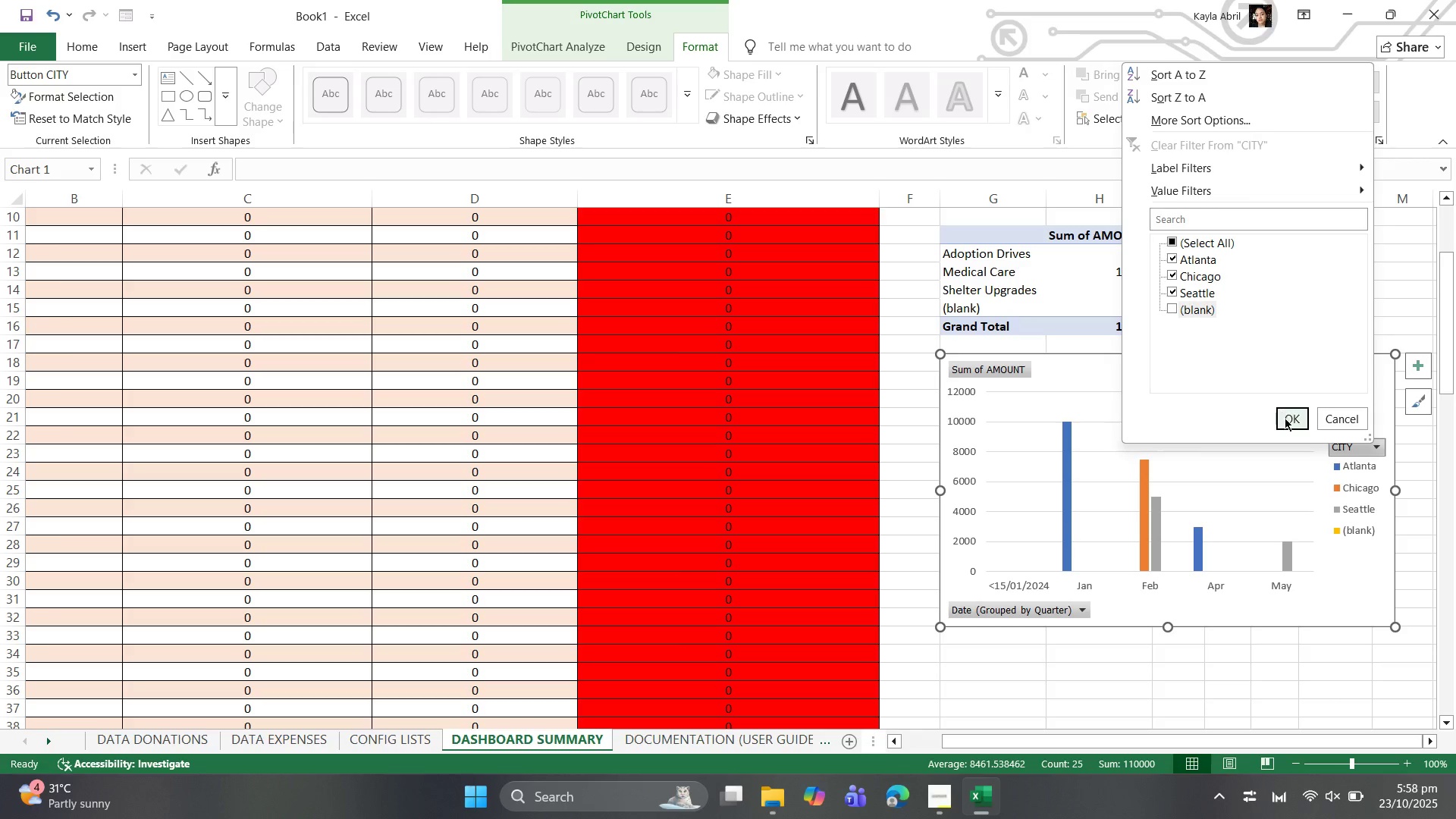 
left_click([1287, 418])
 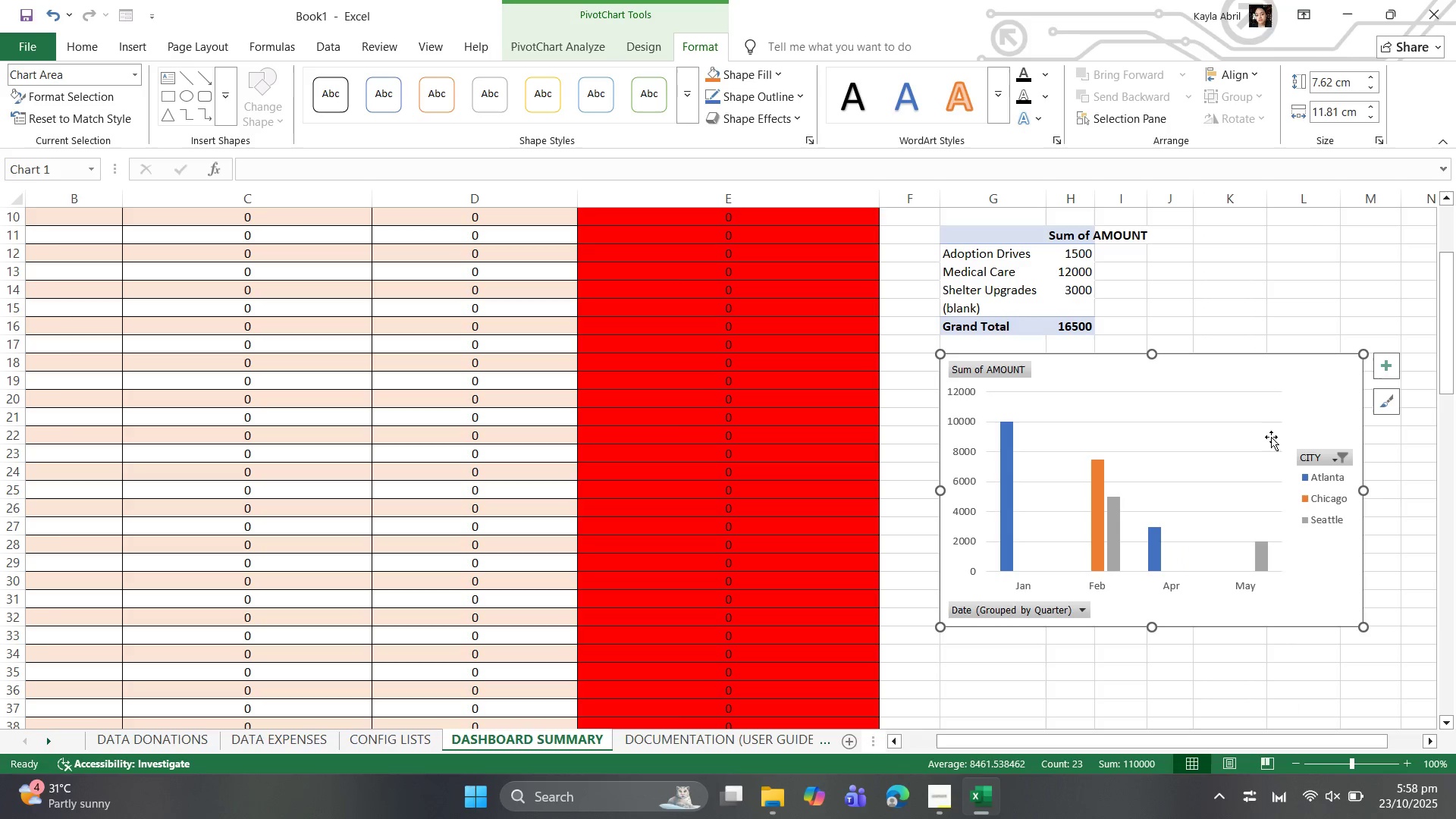 
wait(5.25)
 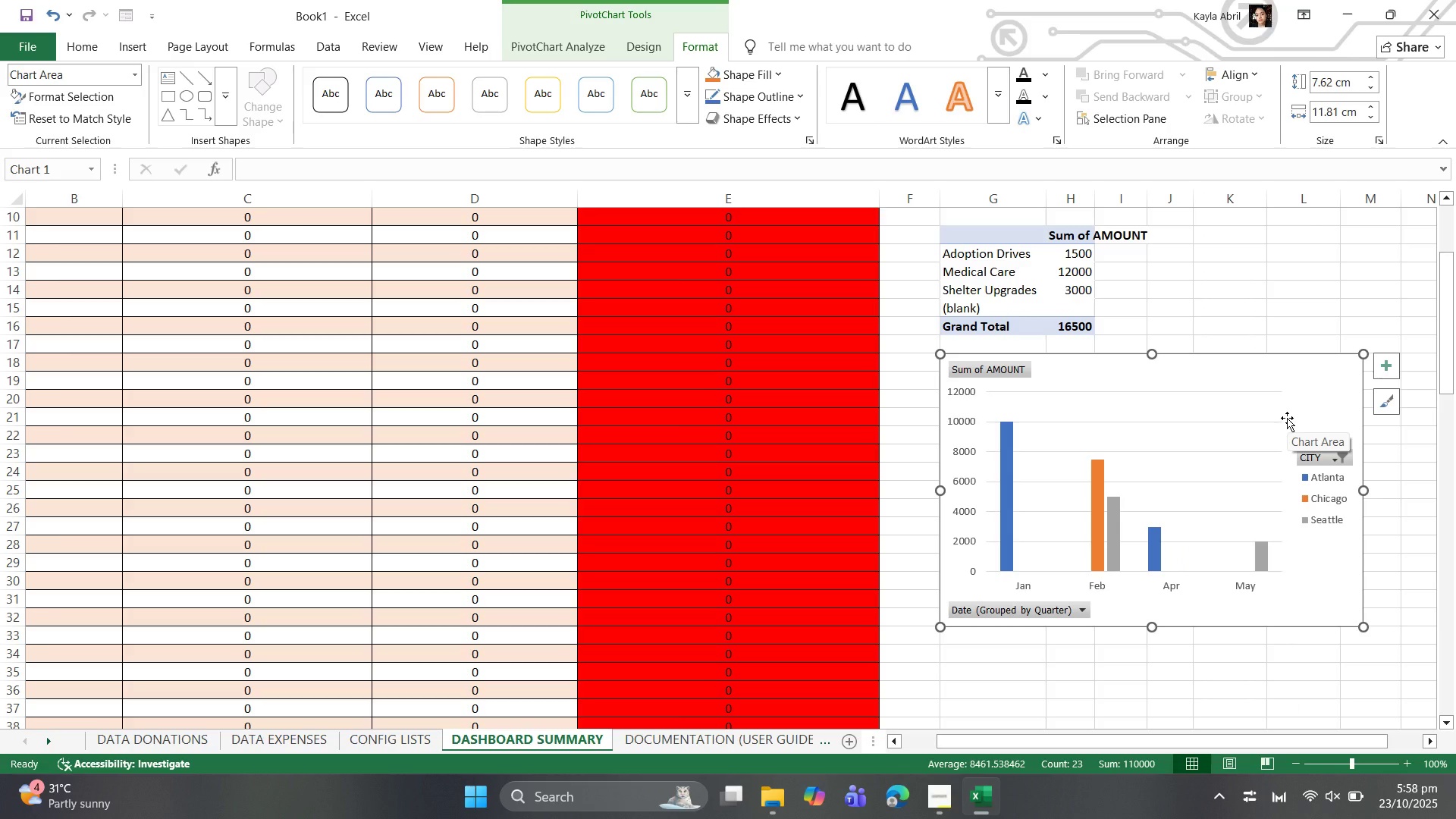 
scroll: coordinate [1167, 348], scroll_direction: up, amount: 4.0
 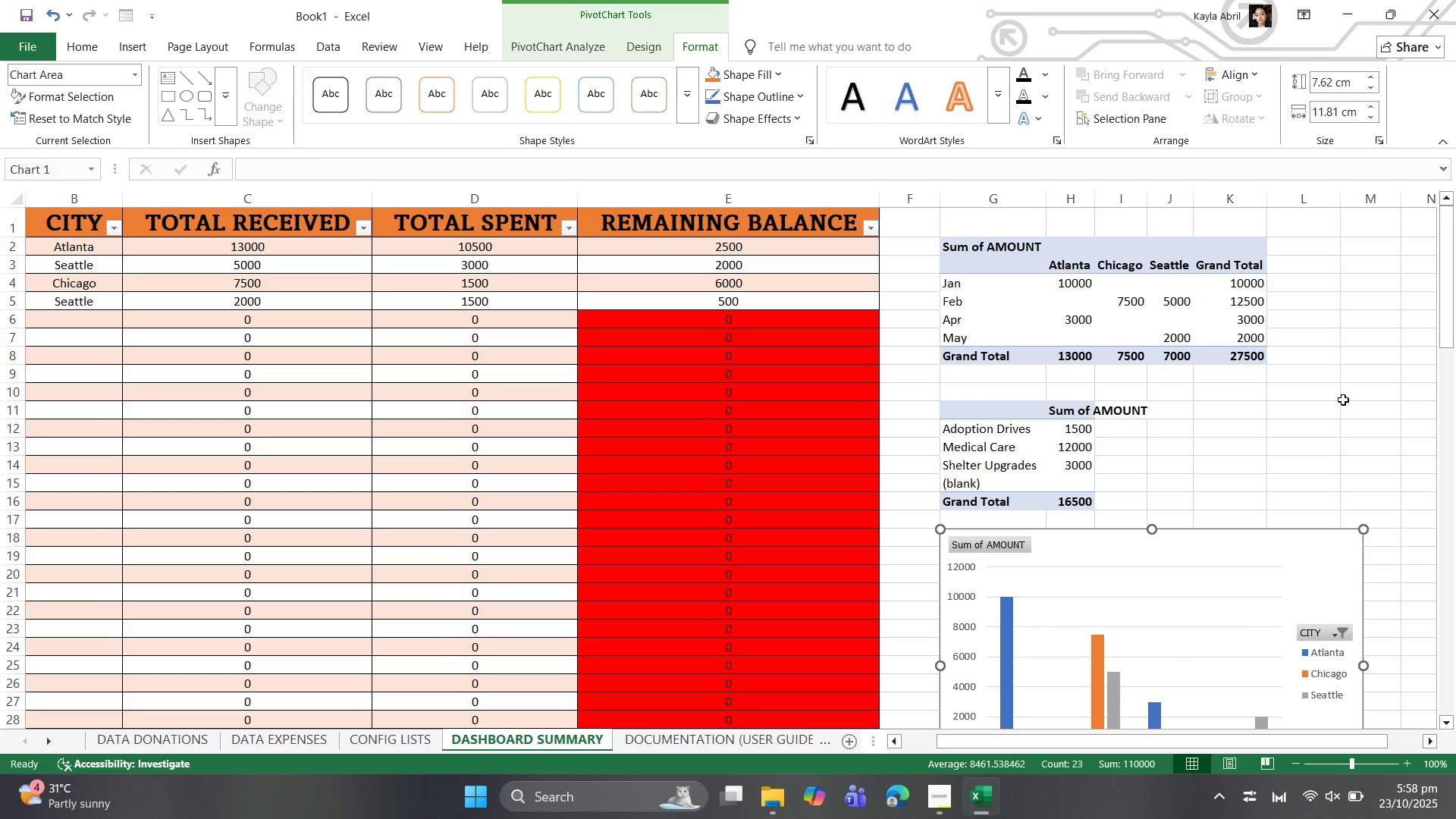 
left_click([1343, 400])
 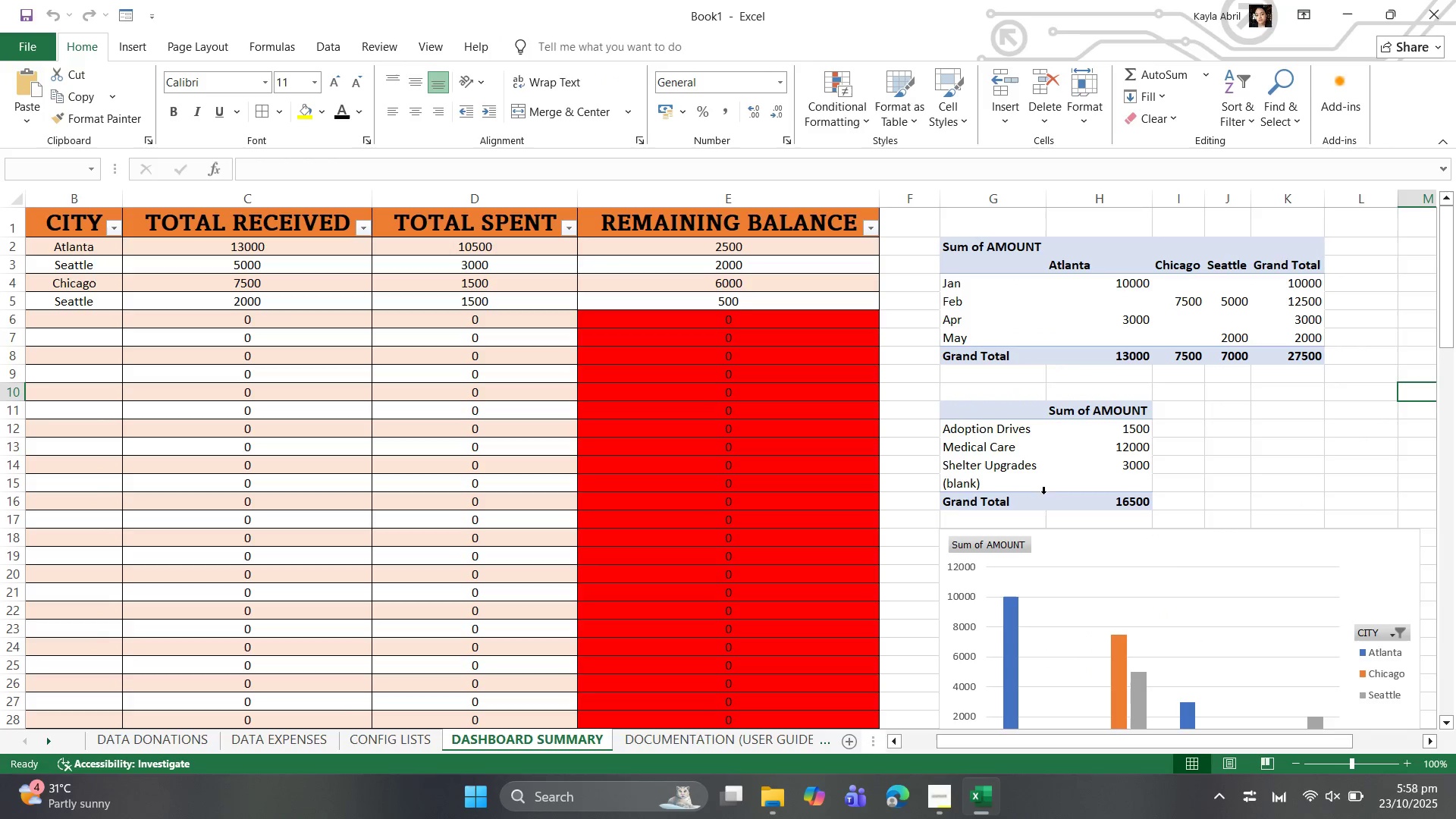 
left_click([974, 485])
 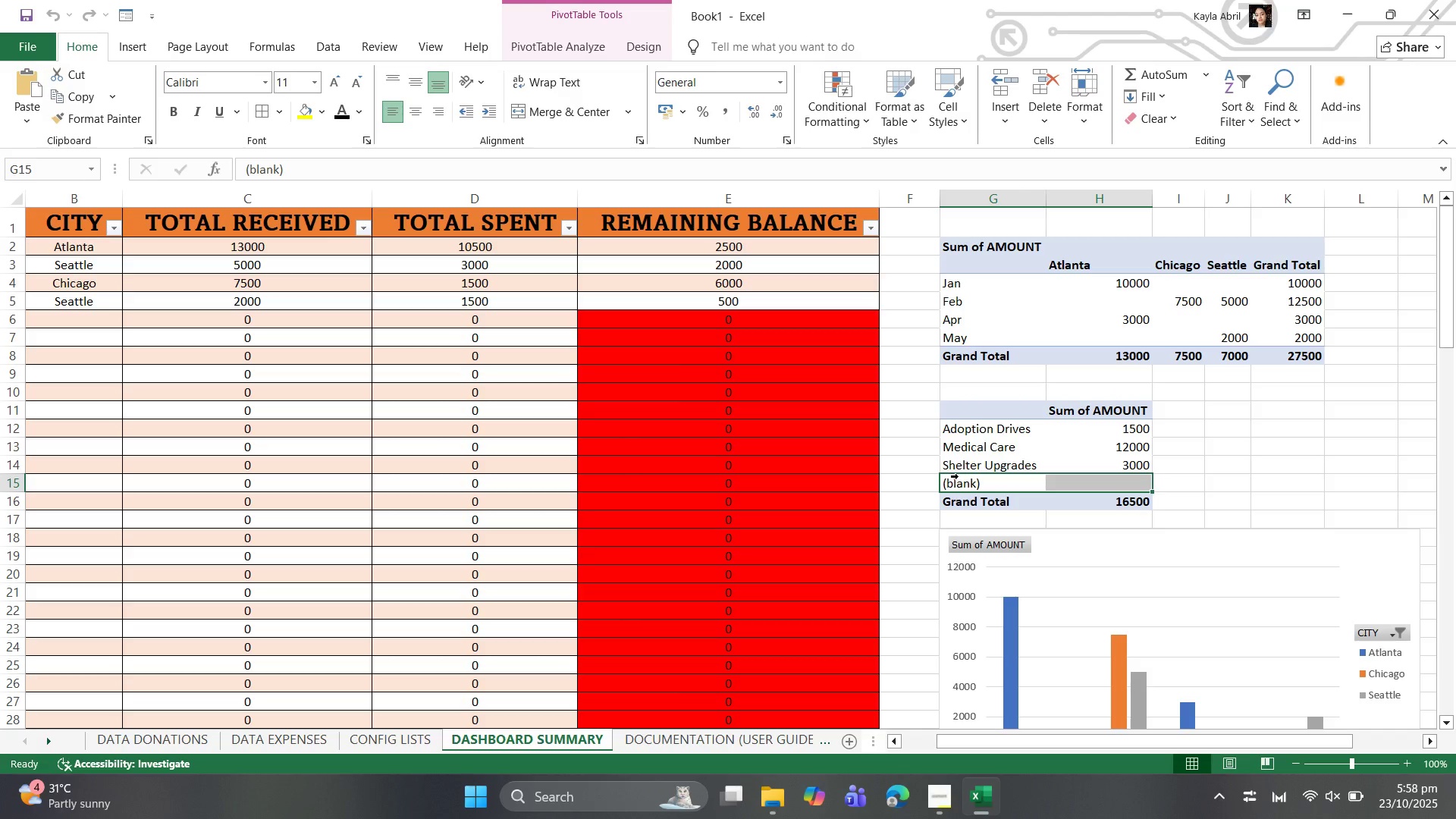 
right_click([954, 480])
 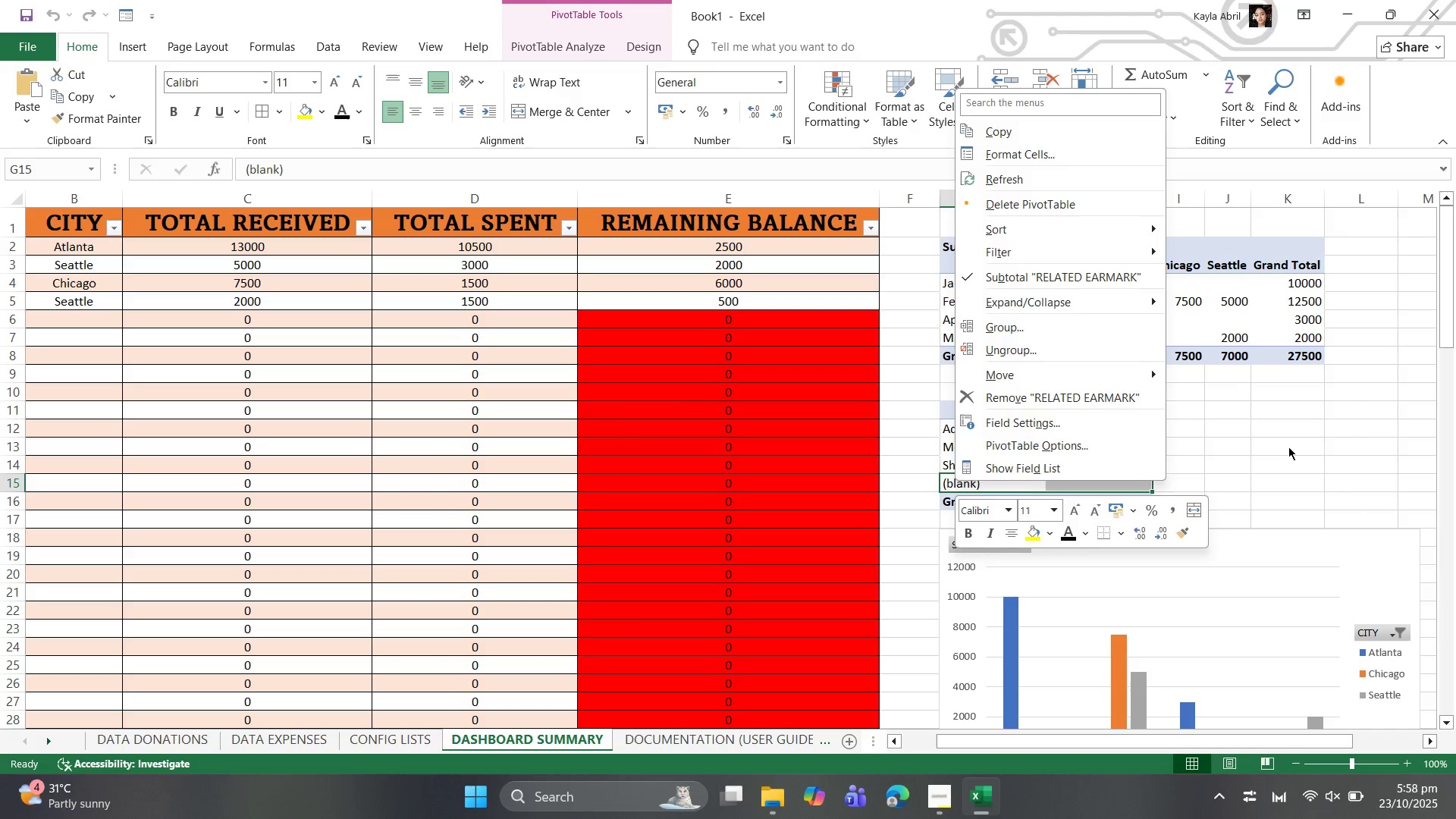 
scroll: coordinate [1288, 444], scroll_direction: down, amount: 2.0
 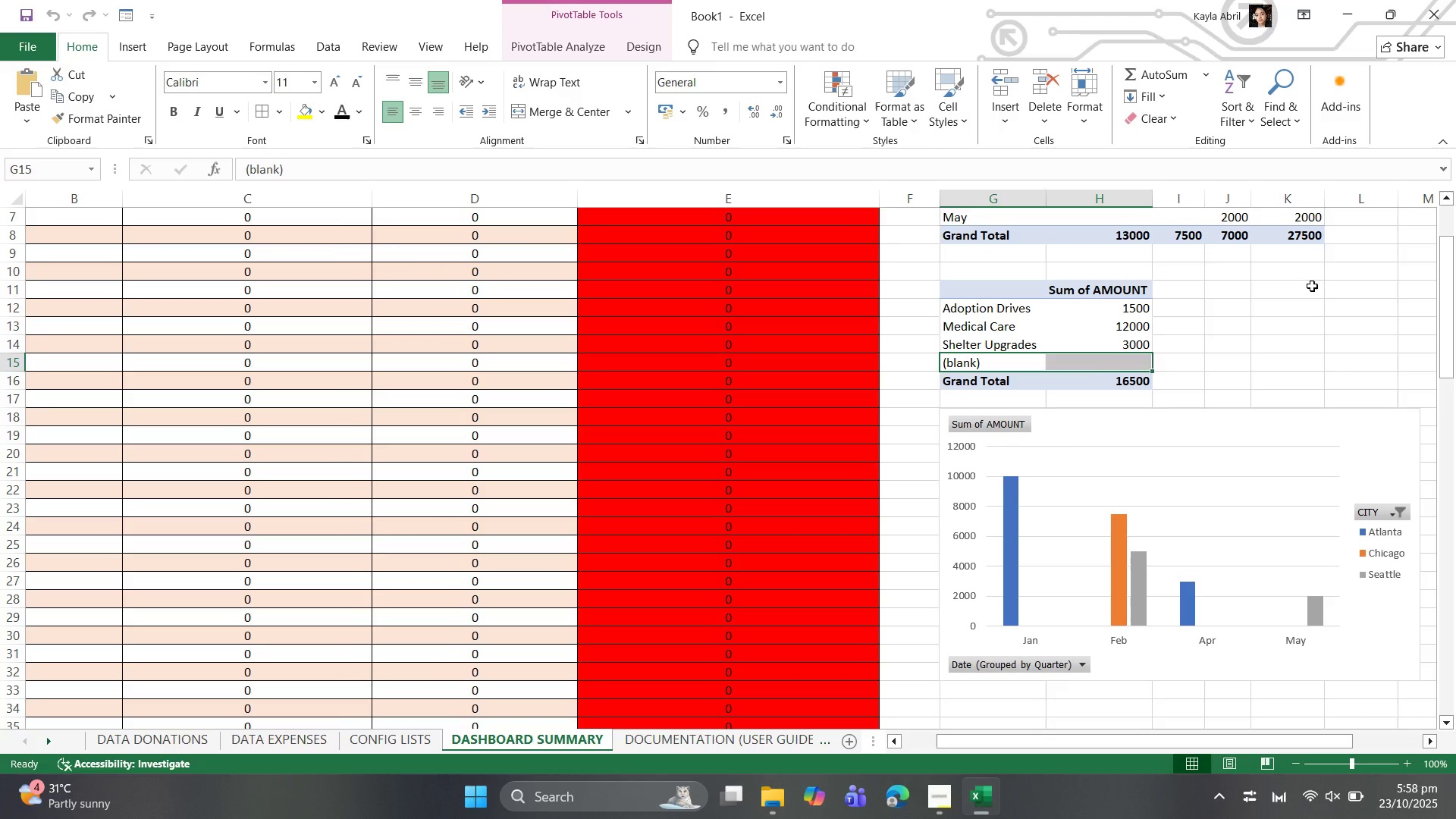 
left_click([1312, 286])
 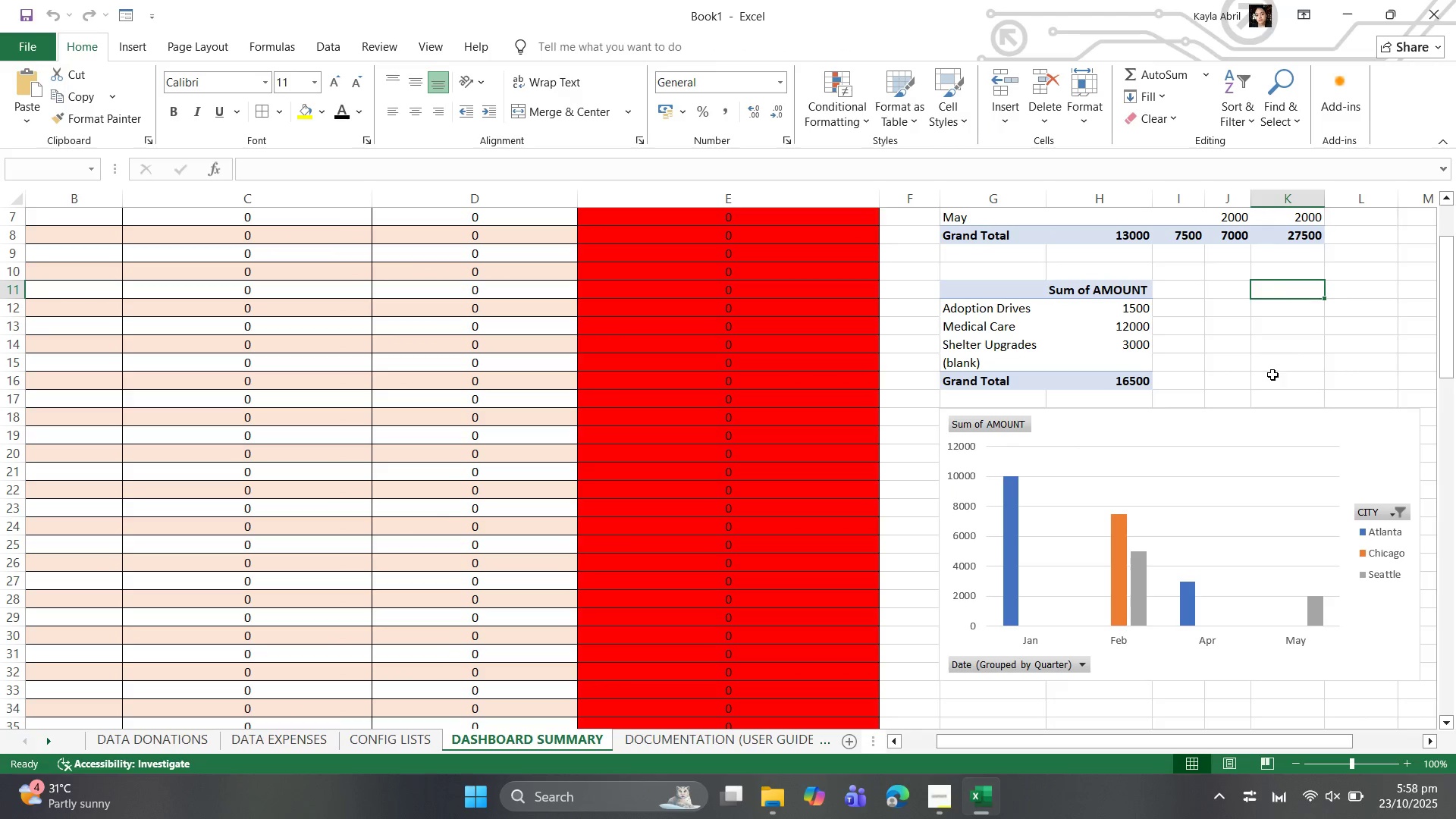 
scroll: coordinate [1268, 374], scroll_direction: up, amount: 3.0
 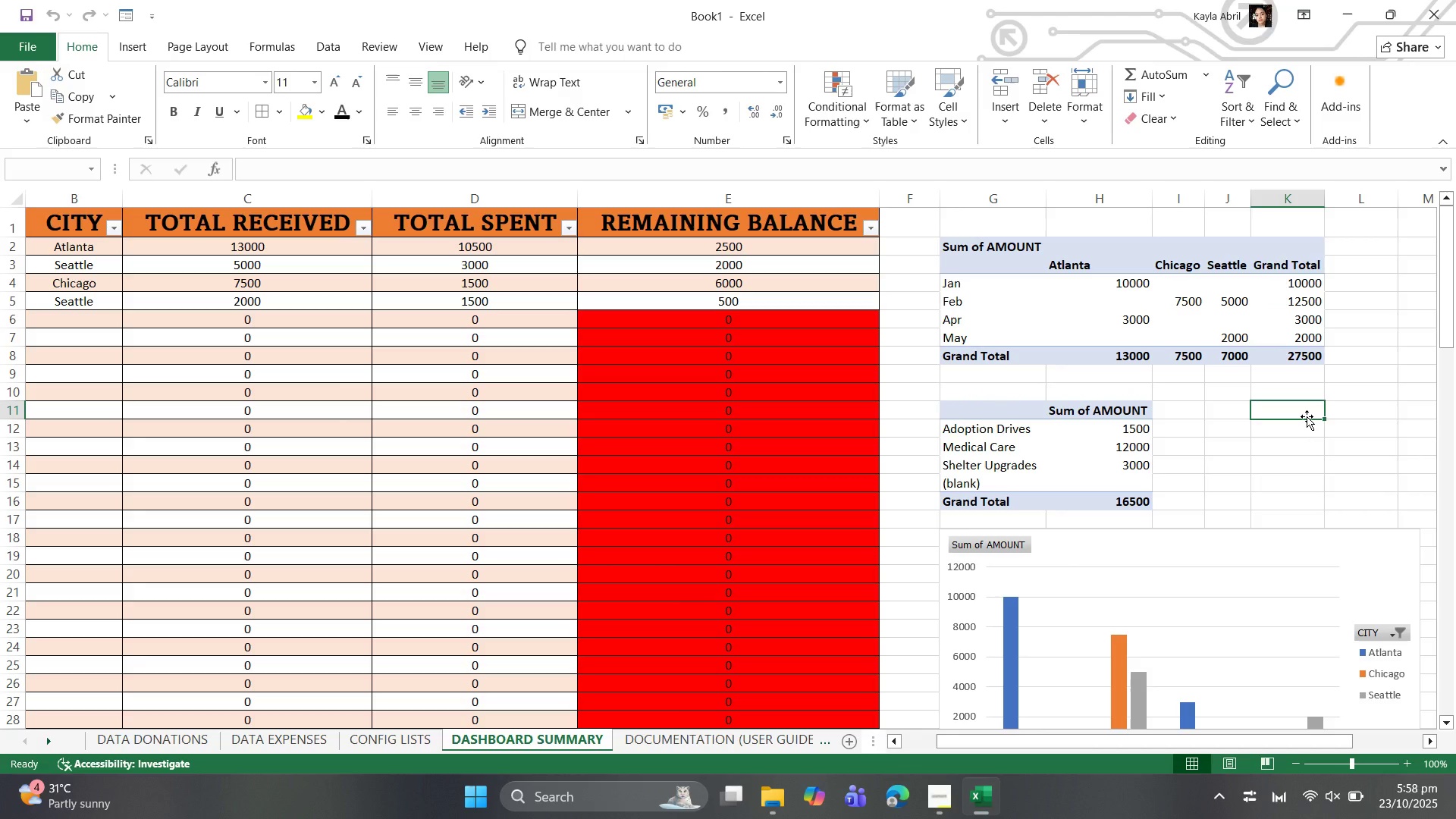 
scroll: coordinate [1307, 416], scroll_direction: down, amount: 1.0
 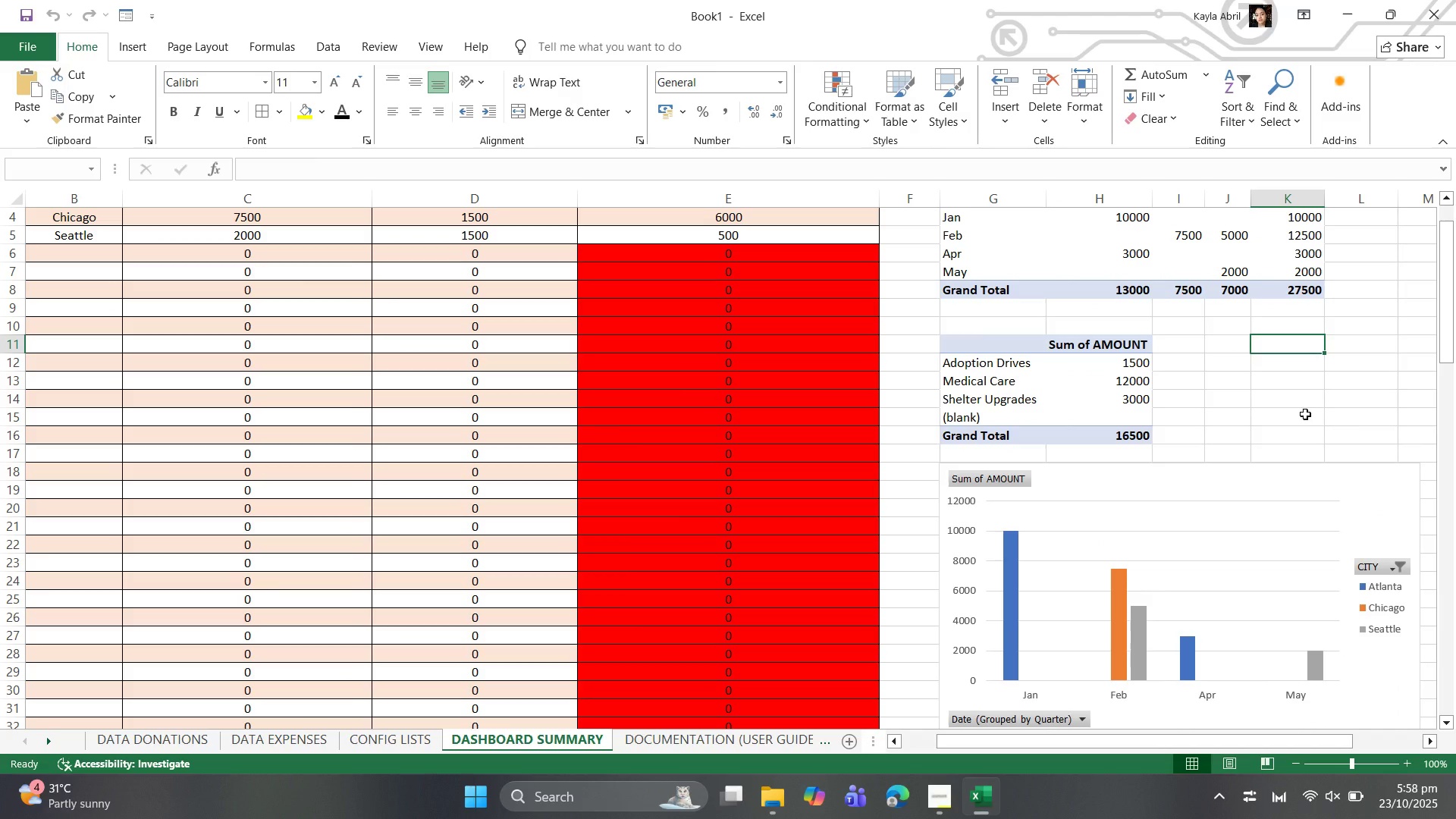 
scroll: coordinate [1305, 414], scroll_direction: up, amount: 3.0
 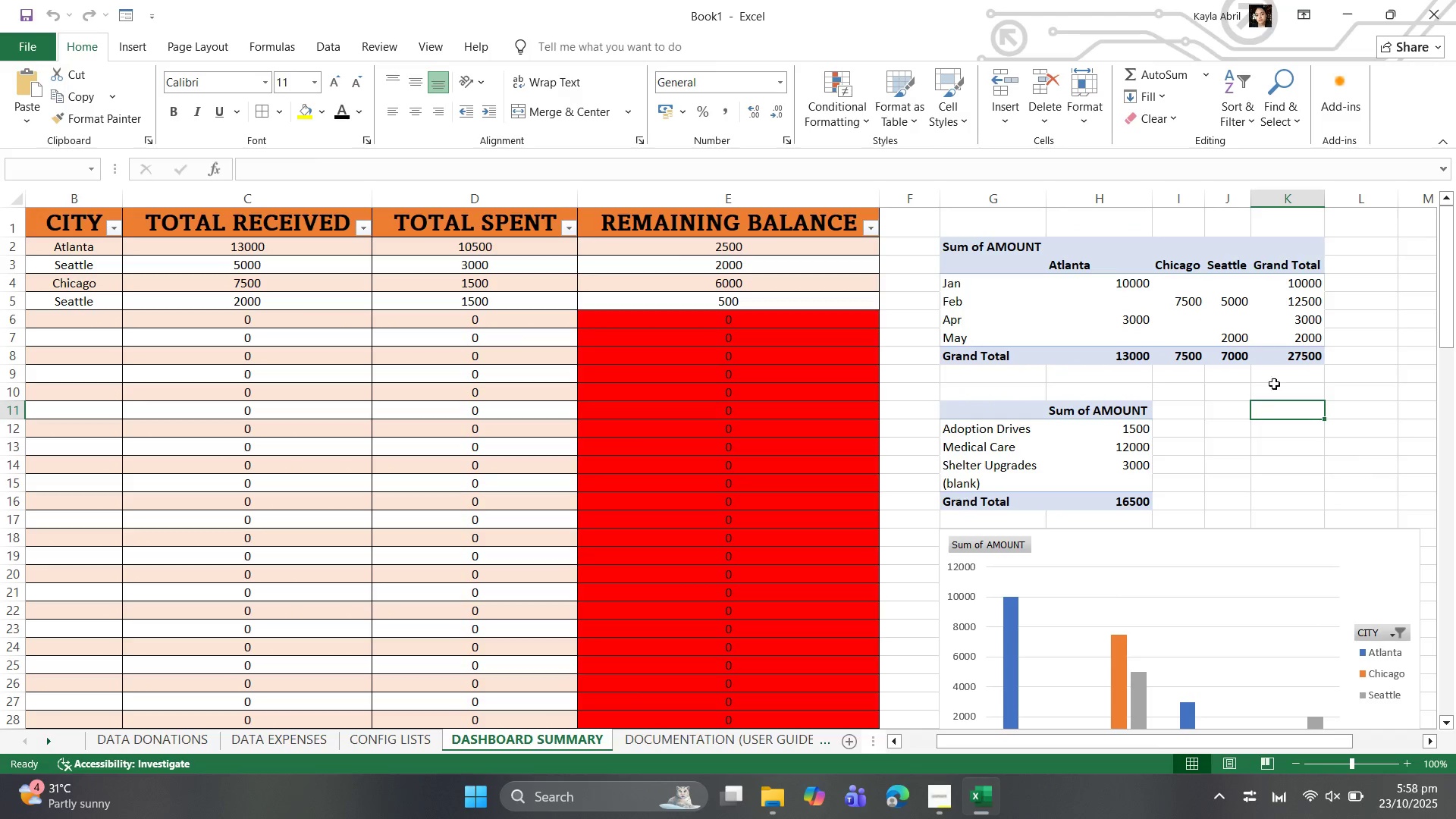 
scroll: coordinate [1269, 422], scroll_direction: down, amount: 7.0
 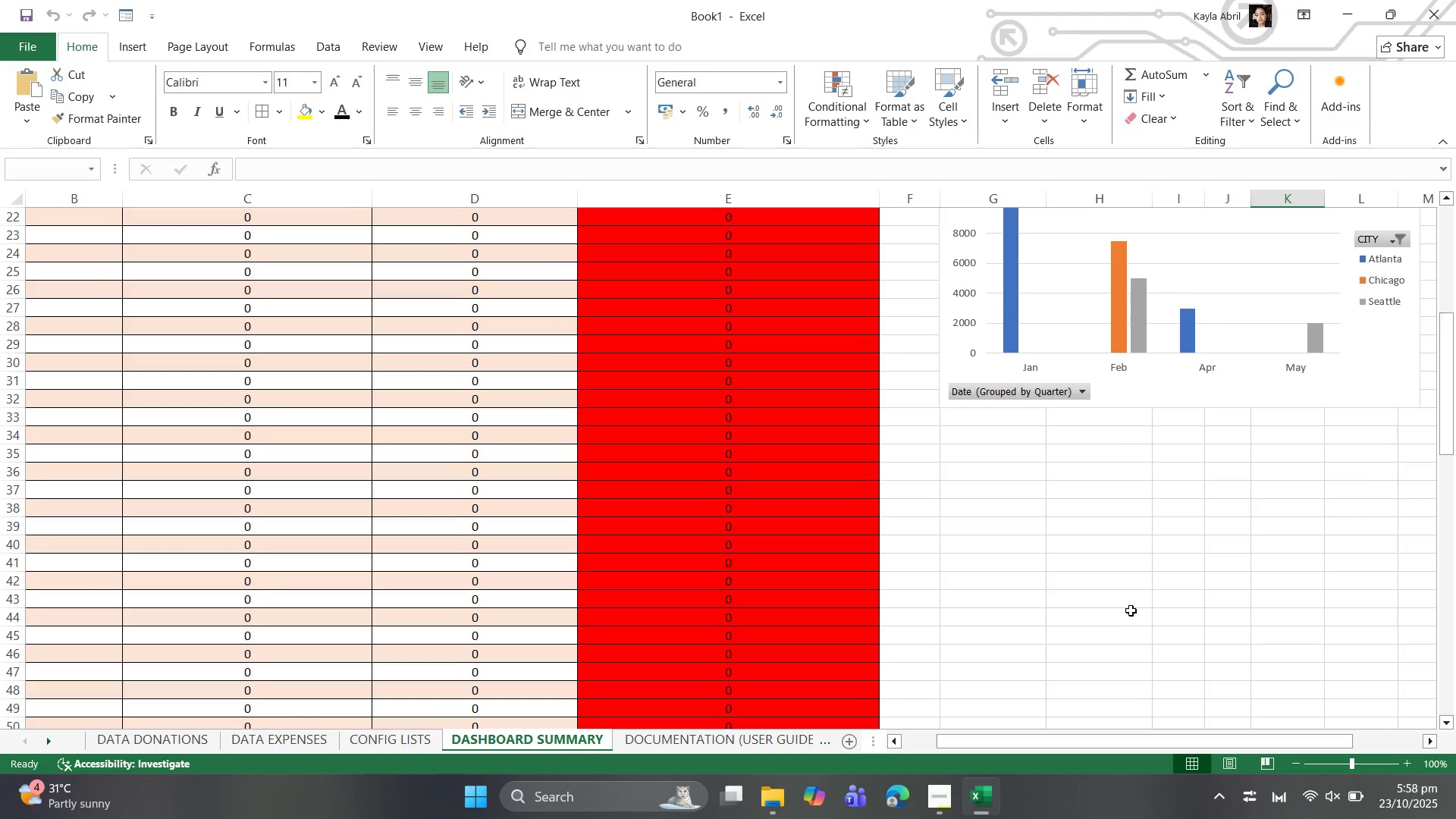 
scroll: coordinate [1130, 605], scroll_direction: up, amount: 3.0
 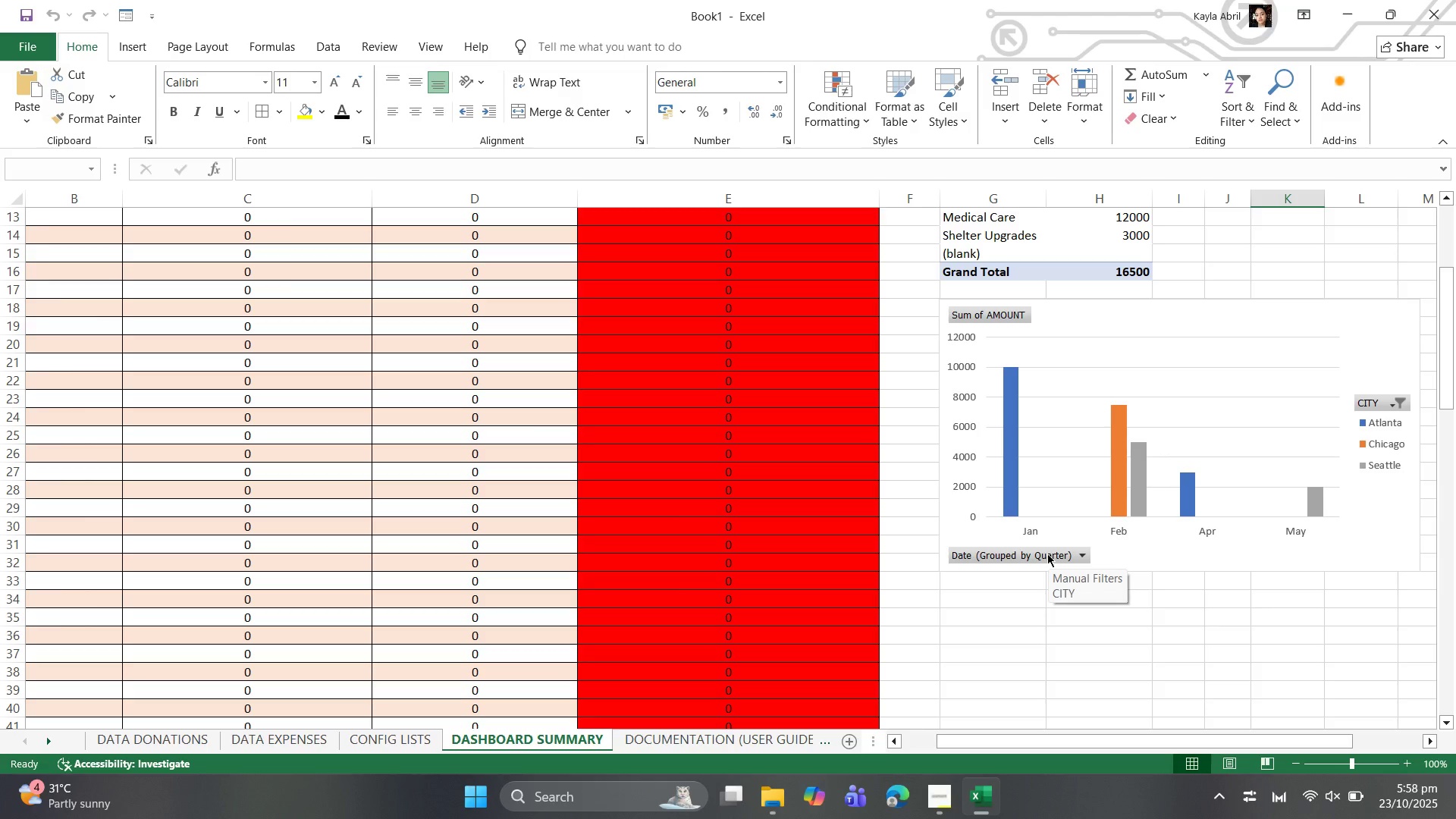 
left_click([1047, 554])
 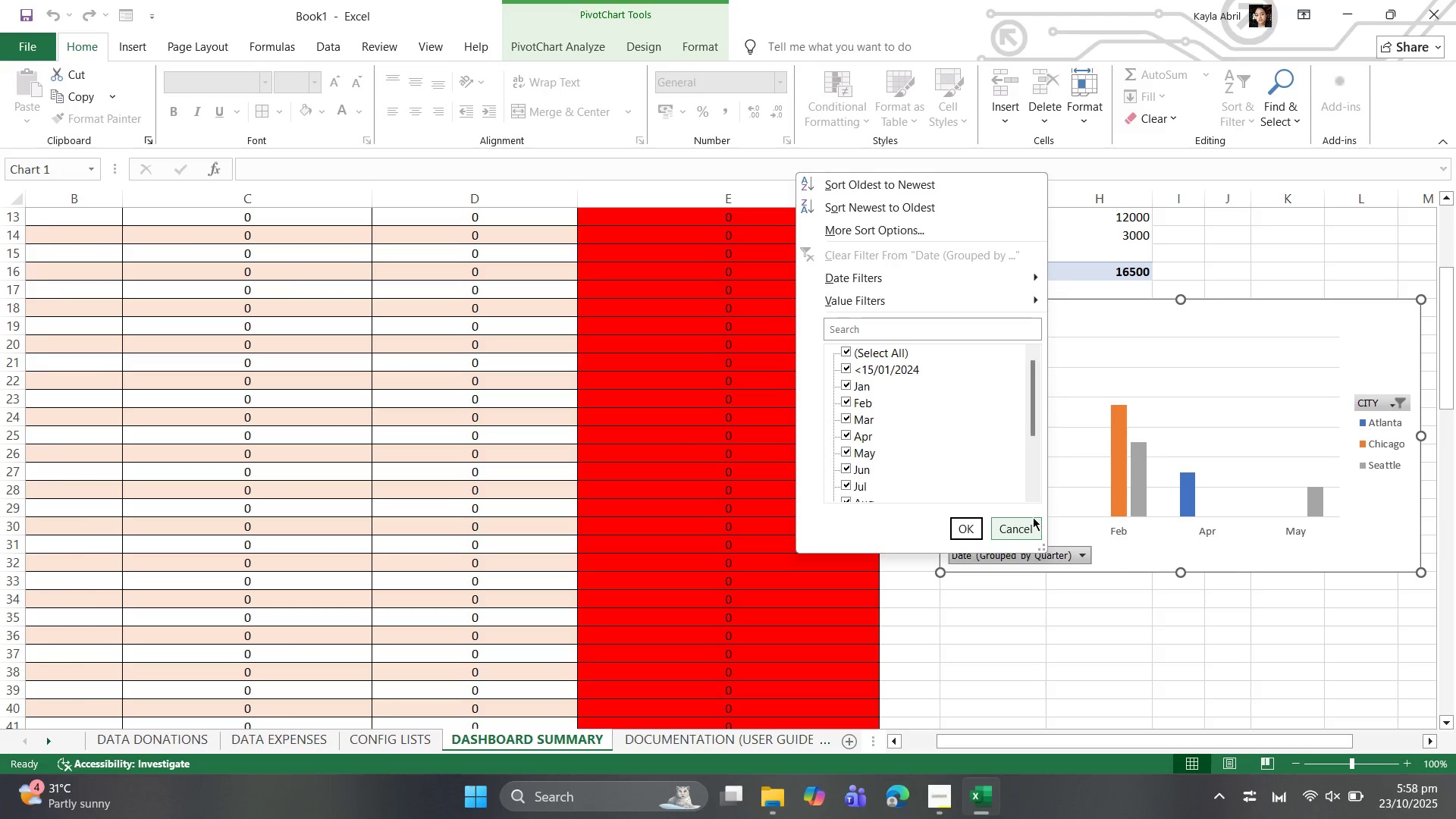 
left_click([1027, 524])
 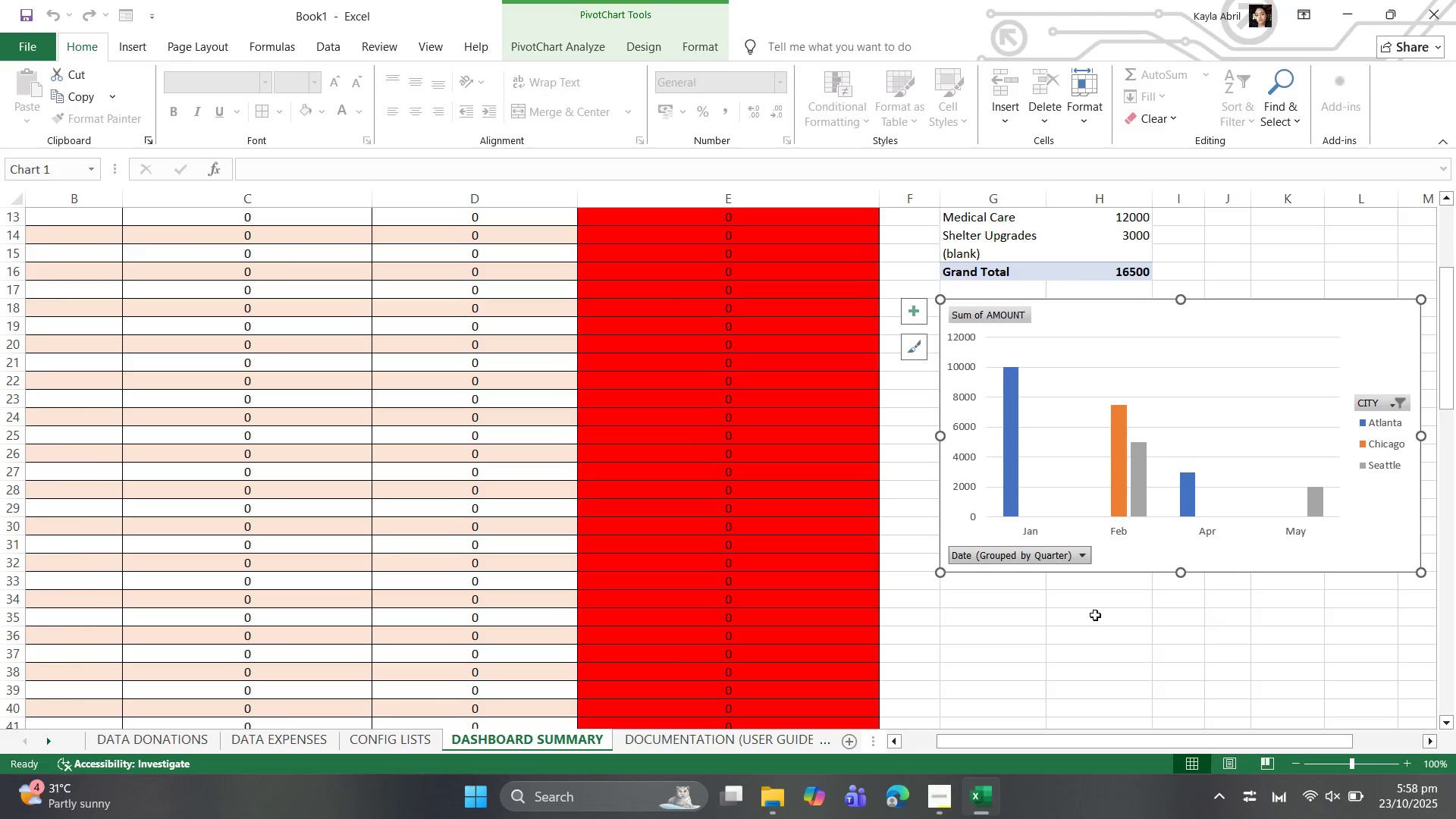 
left_click([1094, 613])
 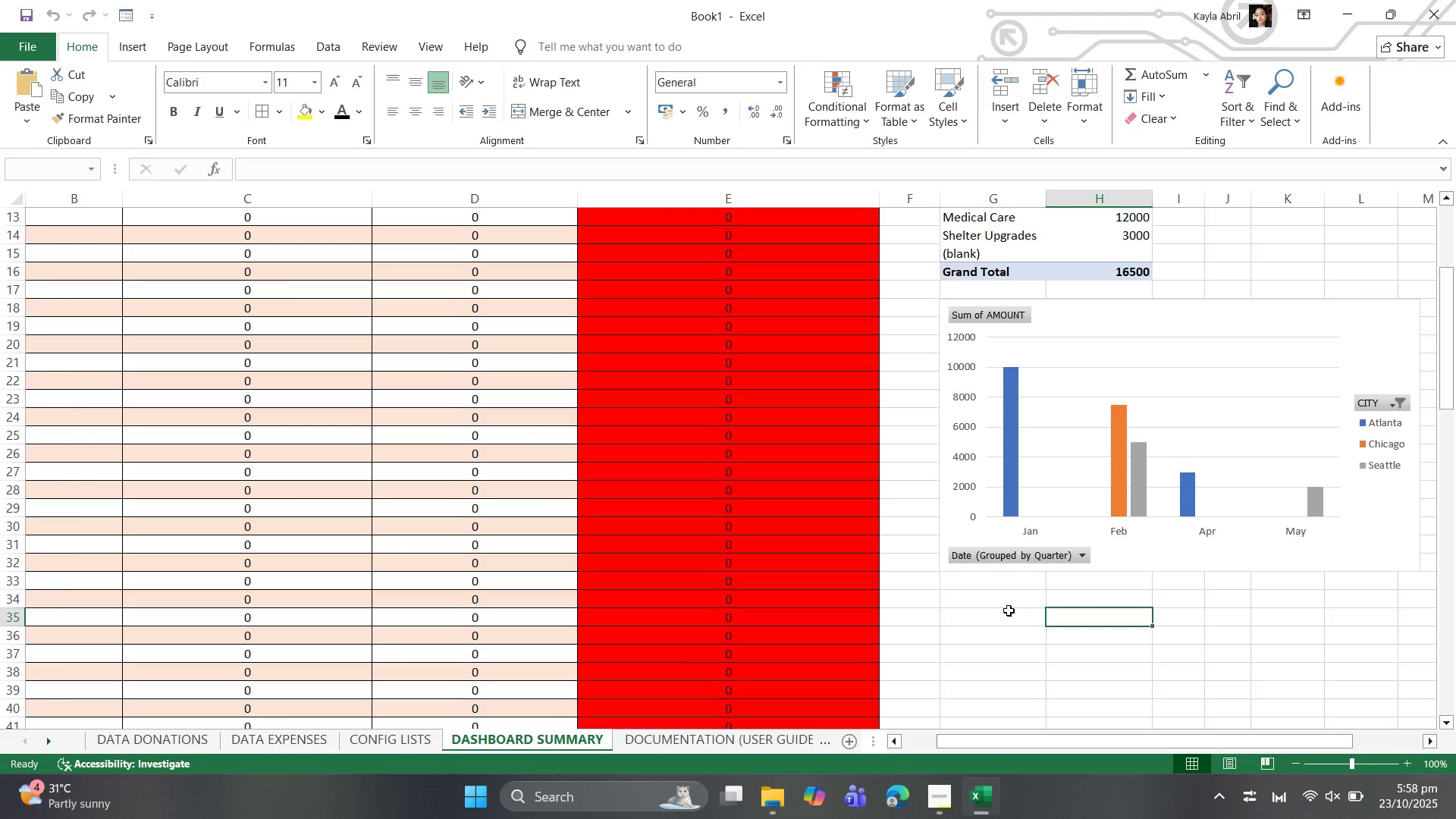 
left_click([1009, 610])
 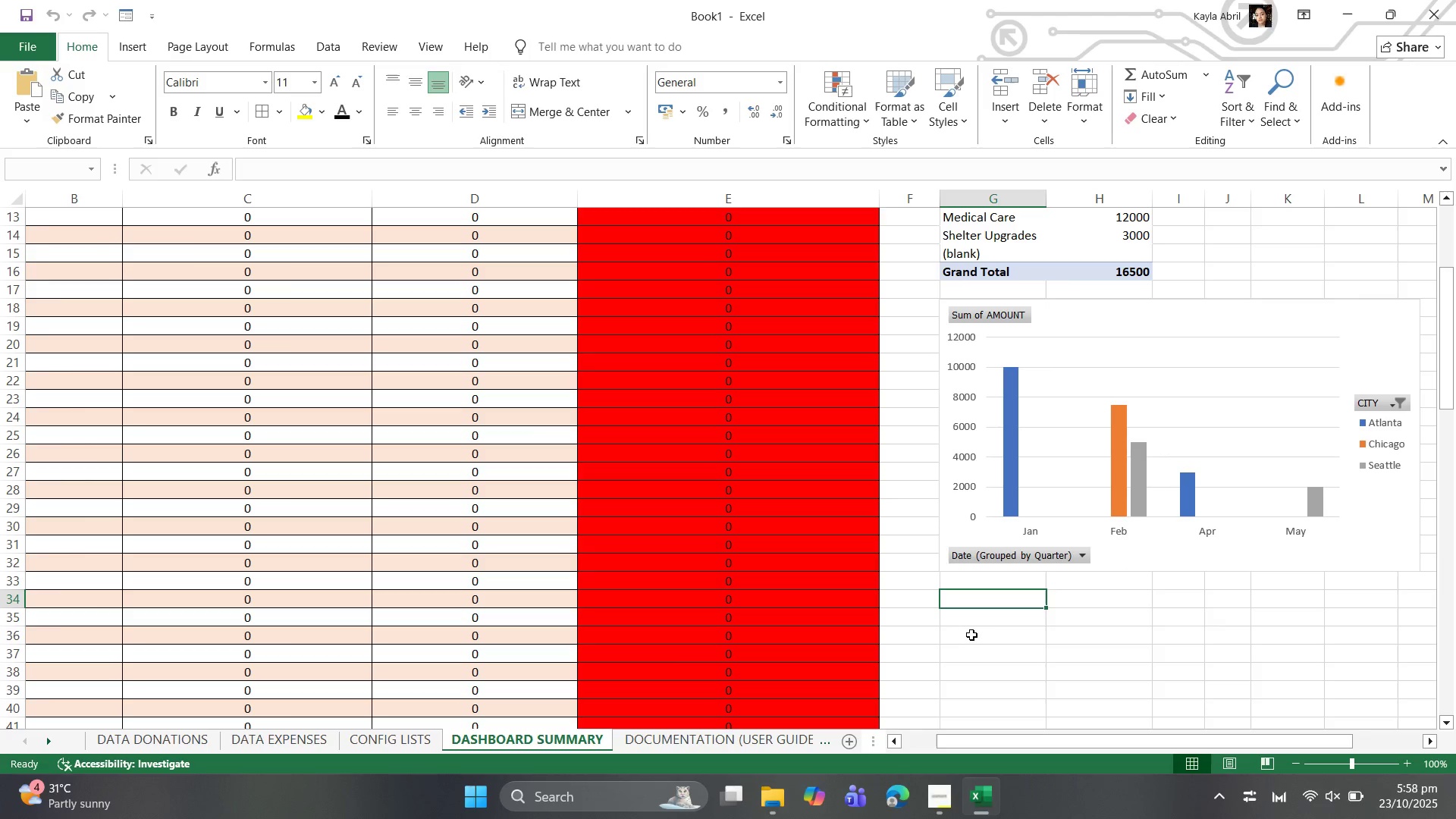 
scroll: coordinate [973, 622], scroll_direction: up, amount: 4.0
 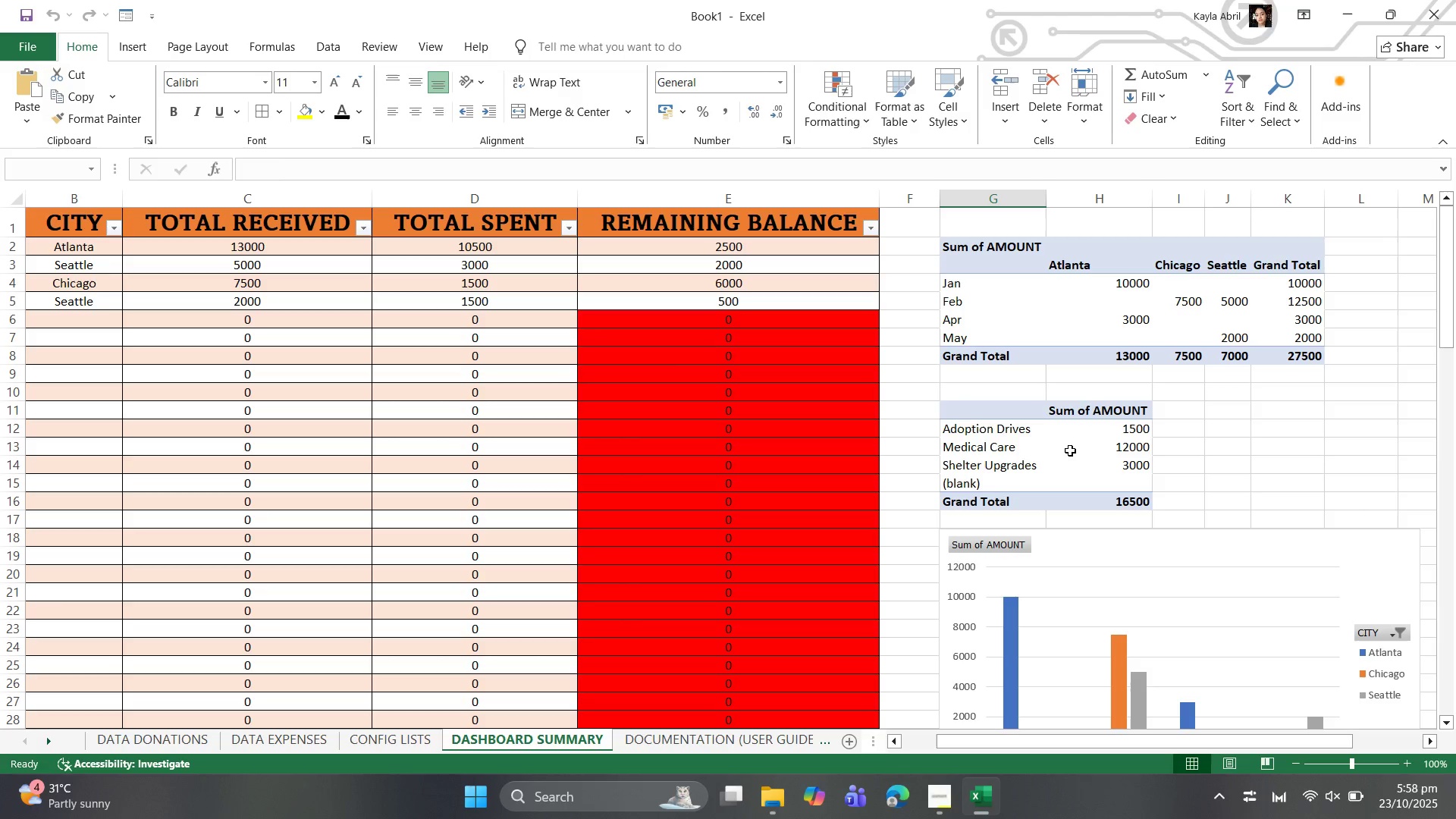 
left_click([1070, 449])
 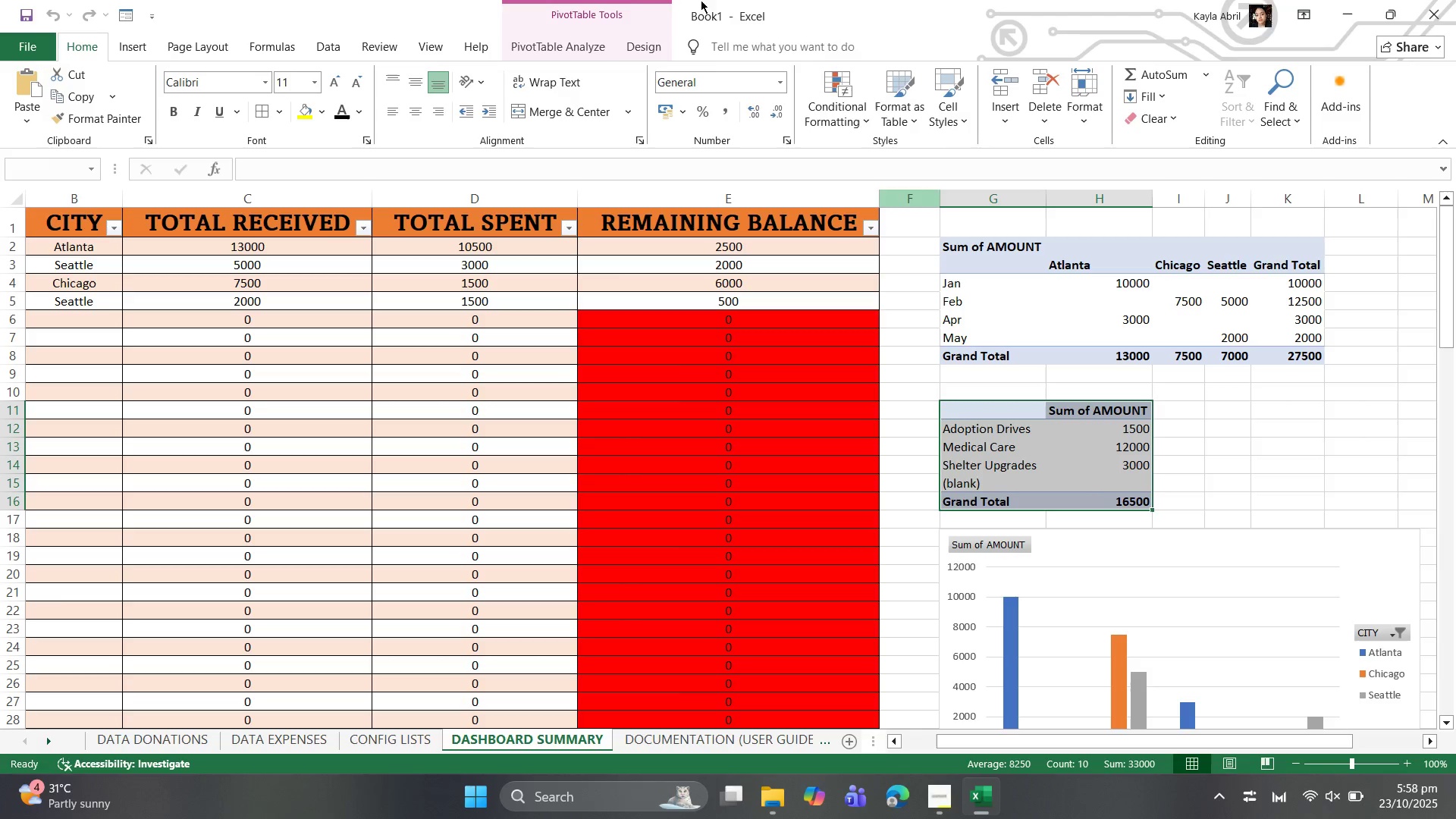 
left_click([529, 47])
 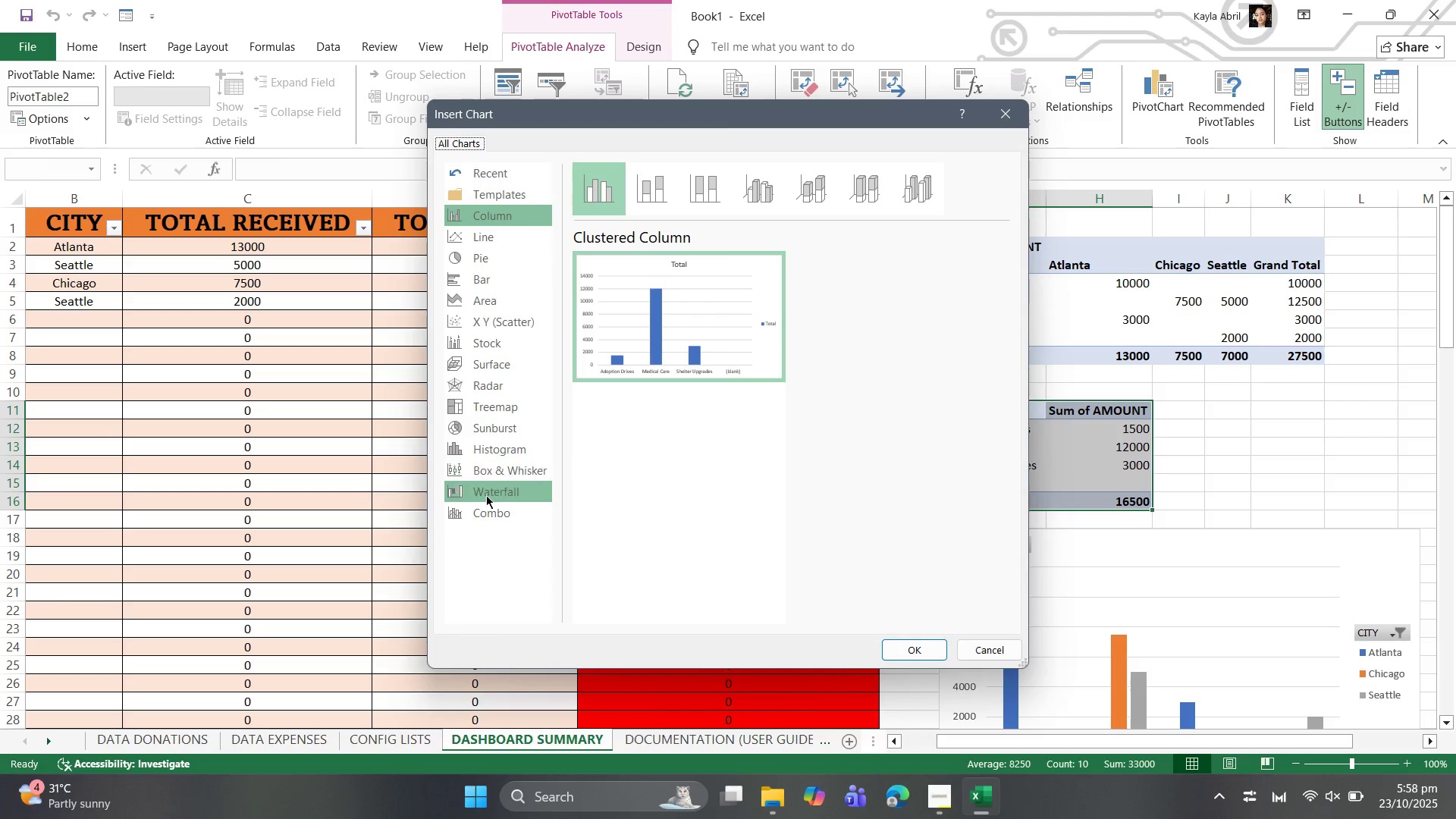 
left_click([525, 254])
 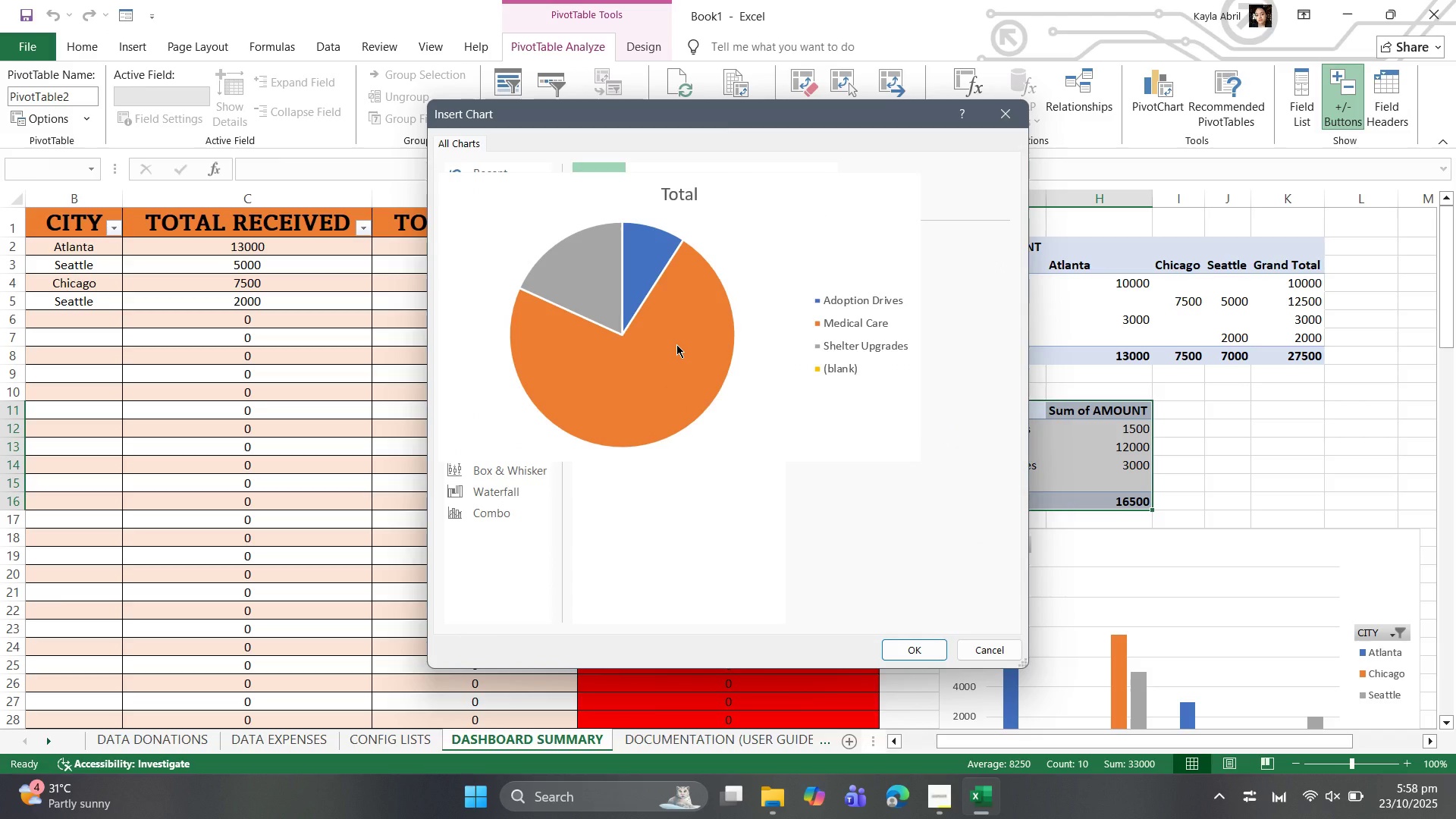 
left_click([676, 344])
 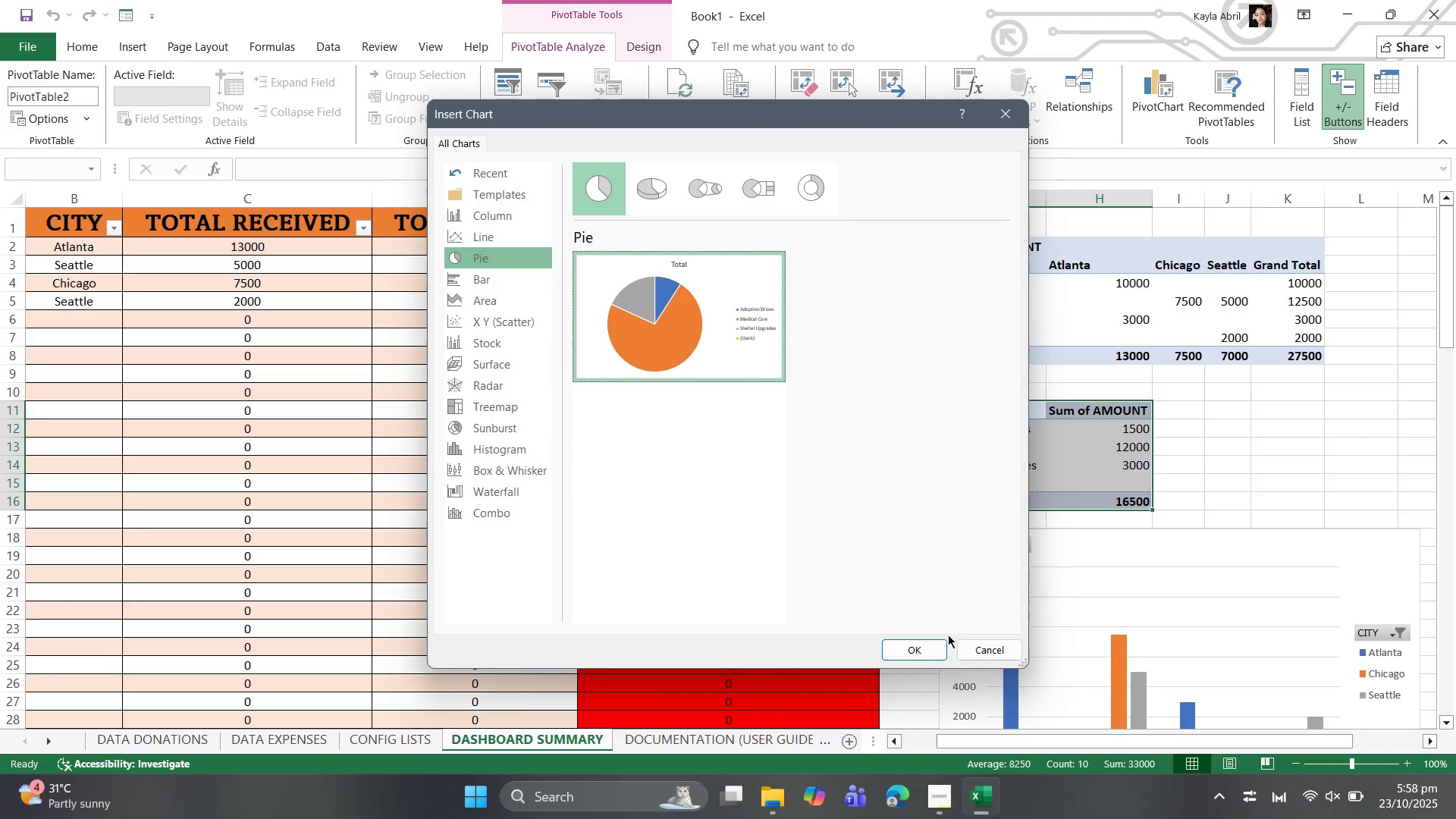 
left_click([933, 651])
 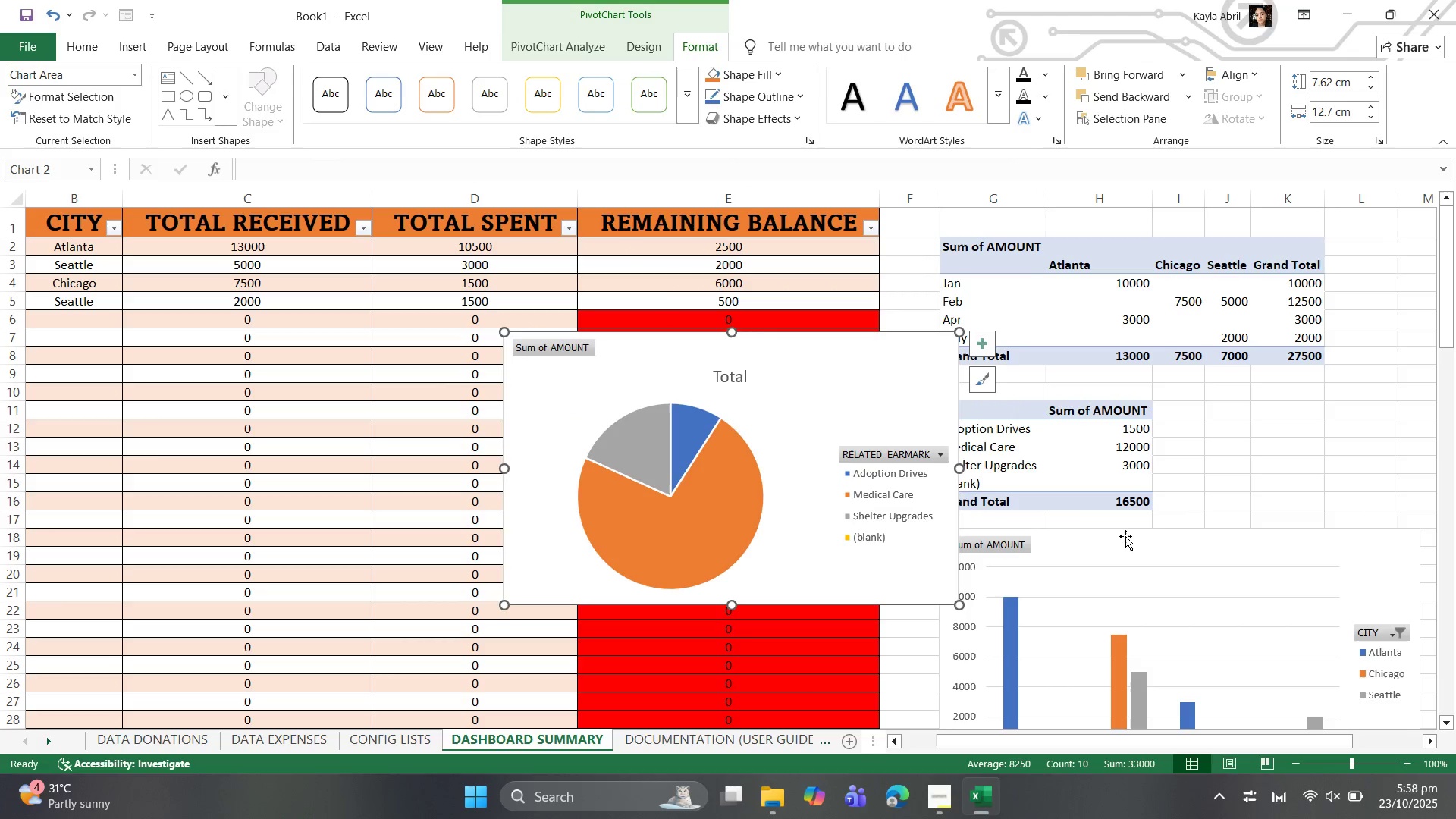 
scroll: coordinate [1036, 643], scroll_direction: down, amount: 7.0
 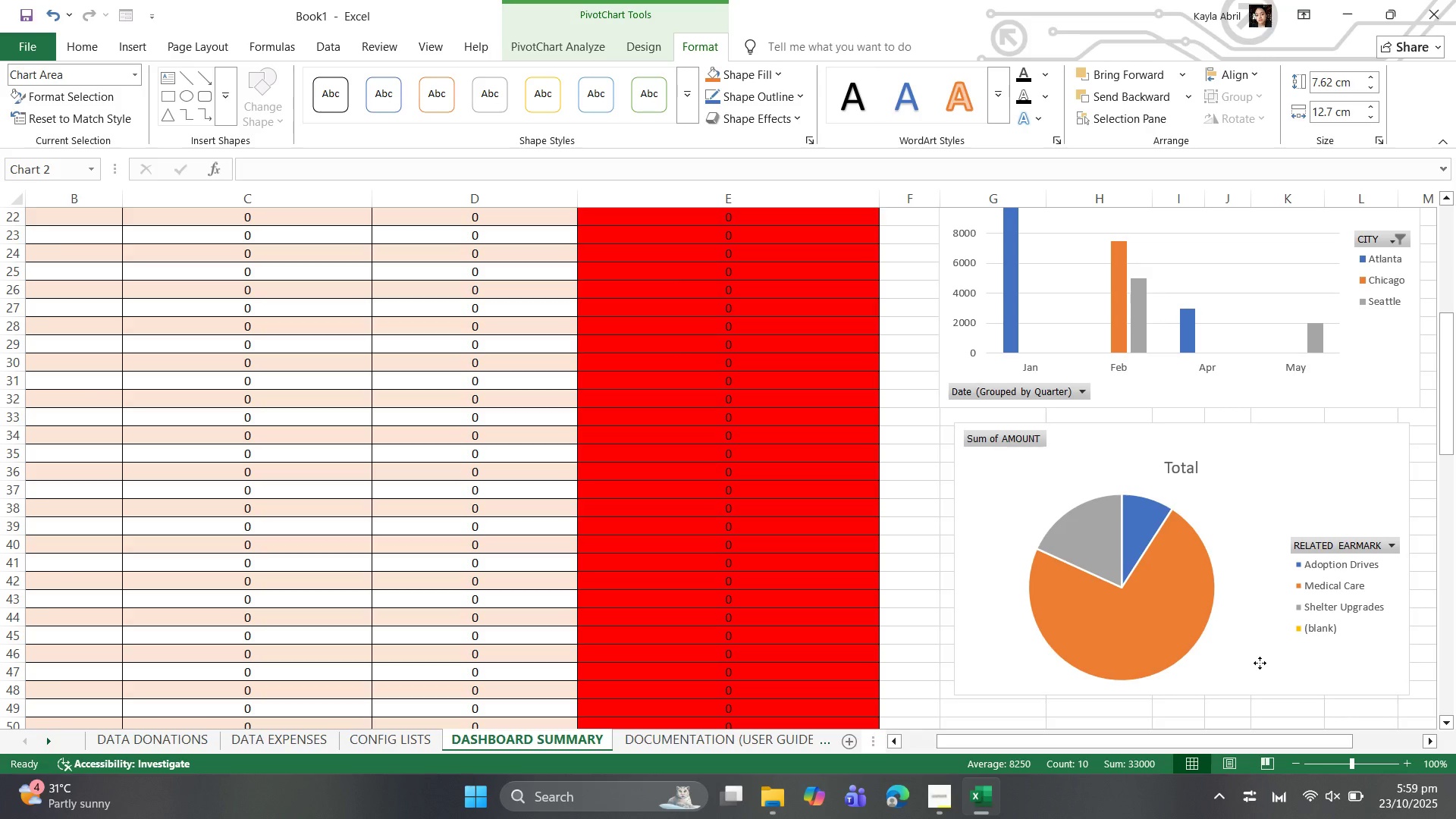 
wait(10.24)
 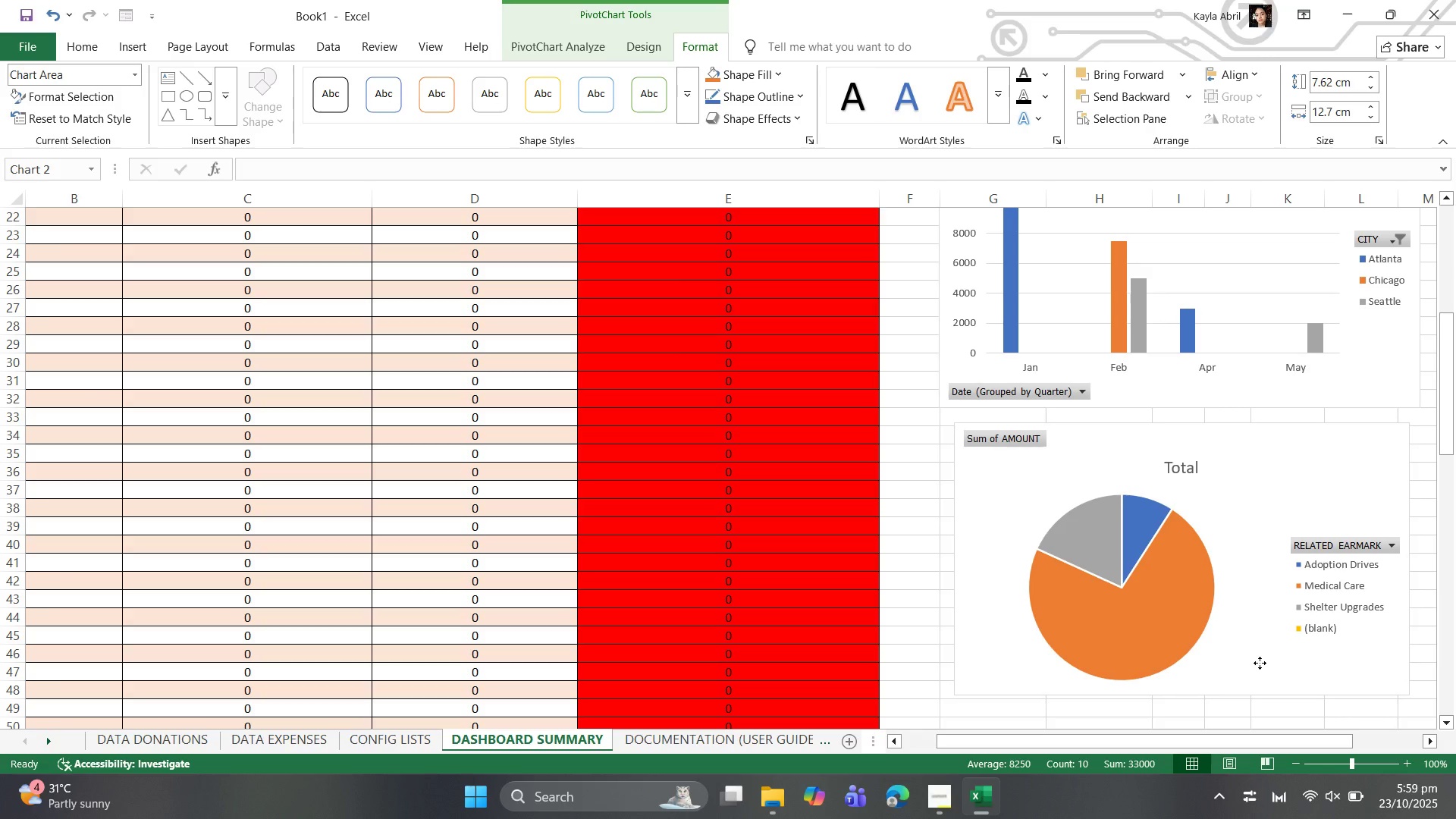 
left_click([1376, 542])
 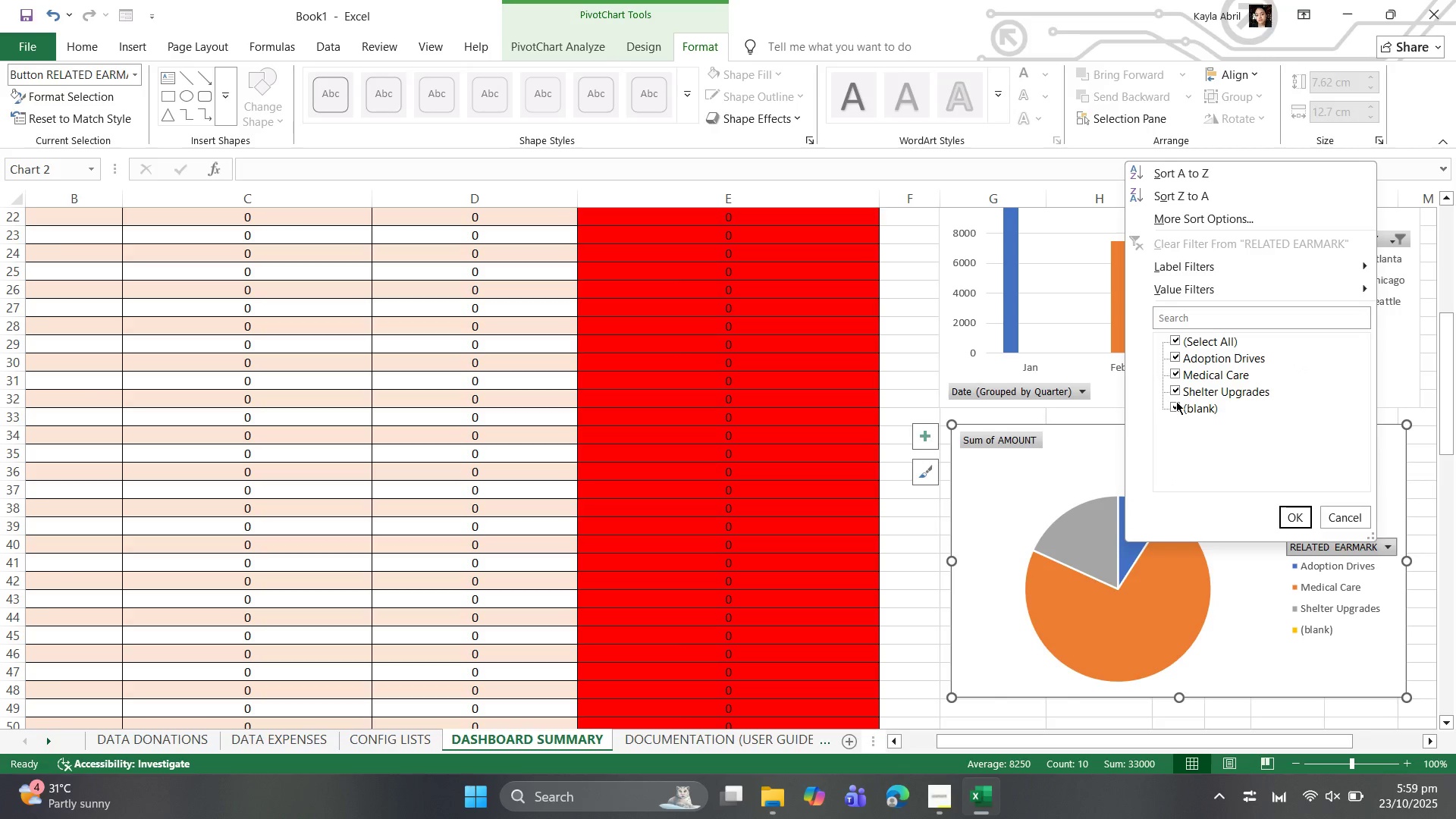 
left_click([1176, 401])
 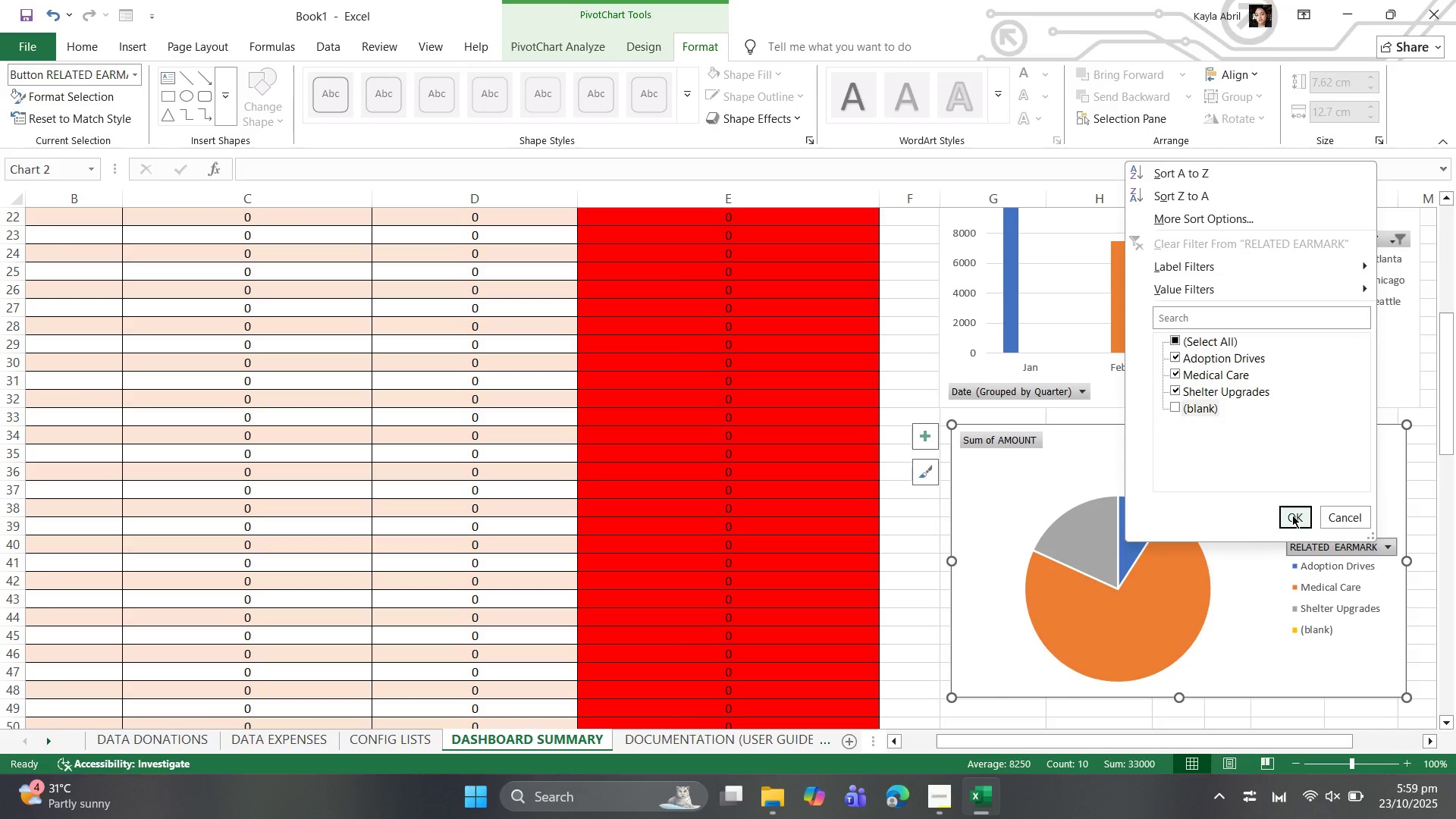 
left_click([1292, 515])
 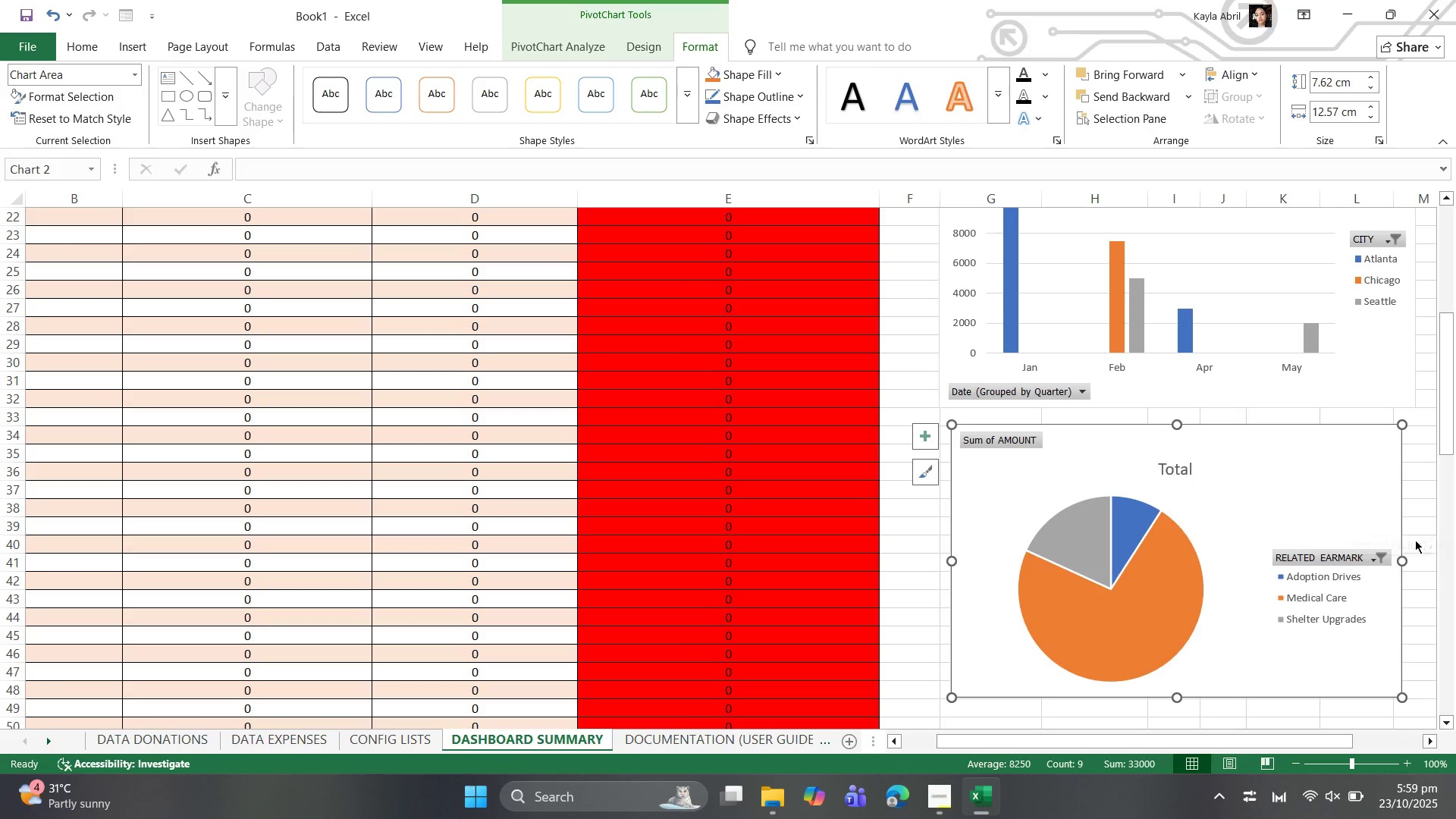 
left_click([1424, 513])
 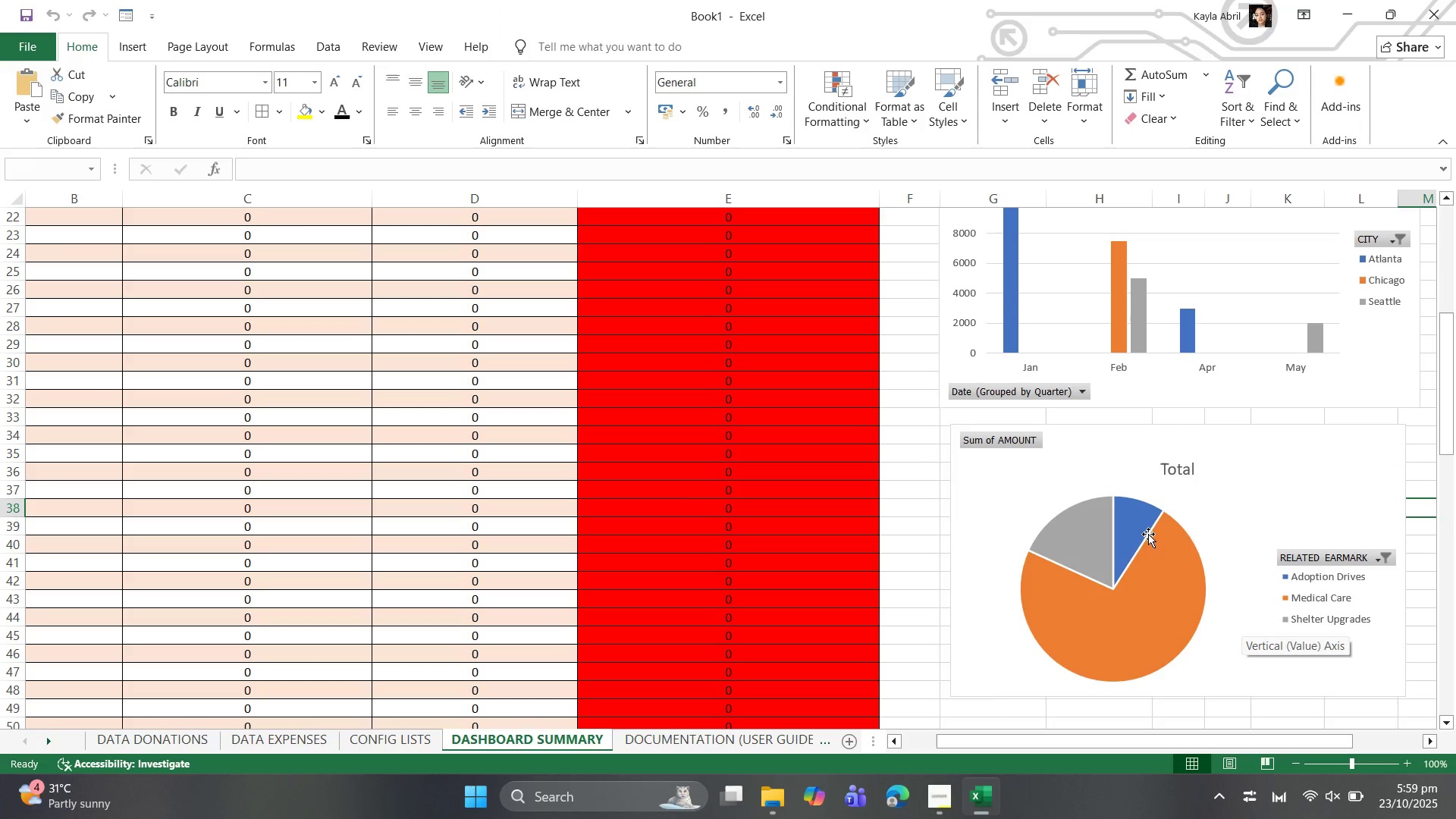 
scroll: coordinate [1201, 519], scroll_direction: up, amount: 9.0
 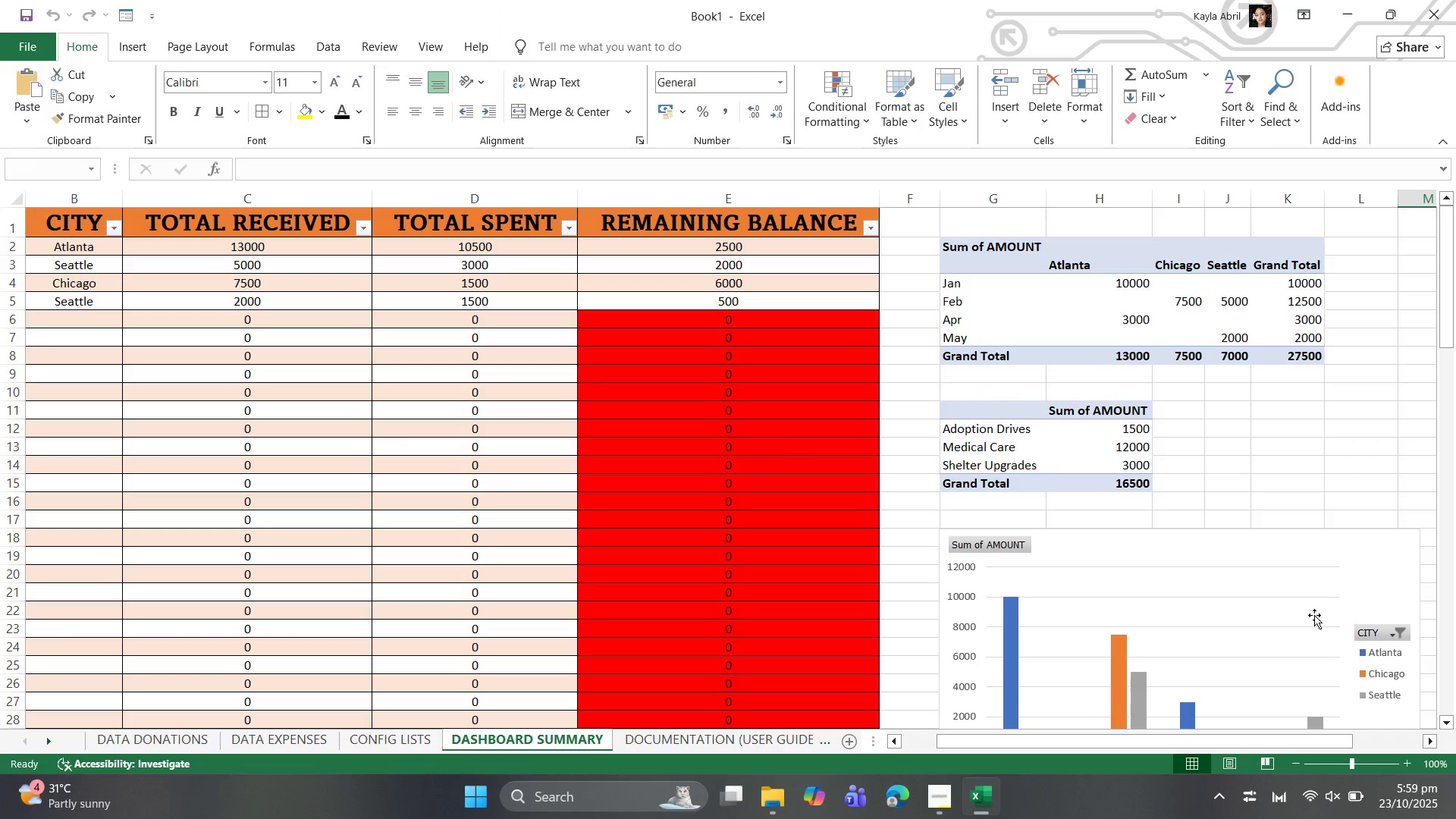 
scroll: coordinate [1312, 615], scroll_direction: down, amount: 4.0
 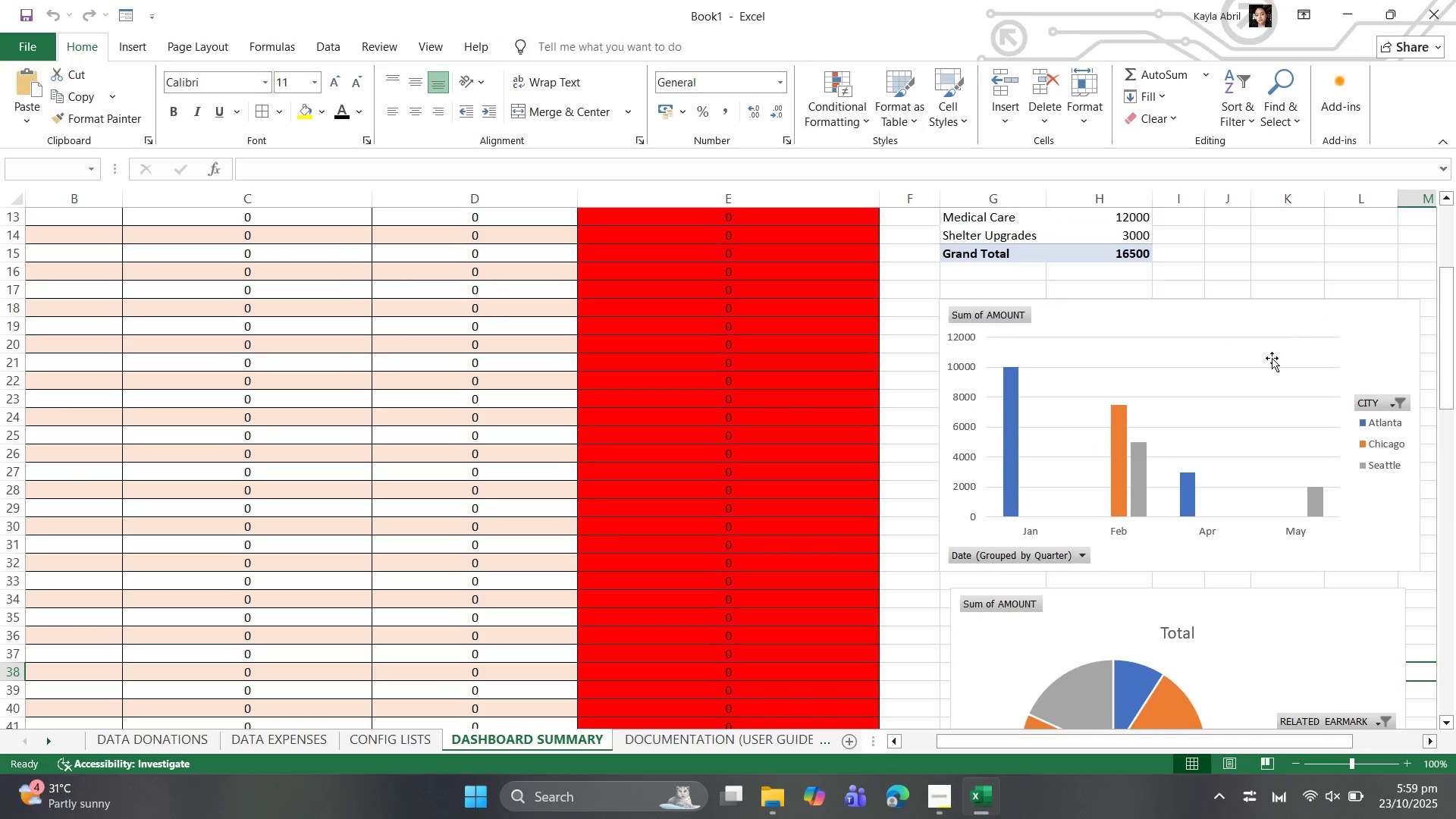 
scroll: coordinate [1267, 370], scroll_direction: up, amount: 3.0
 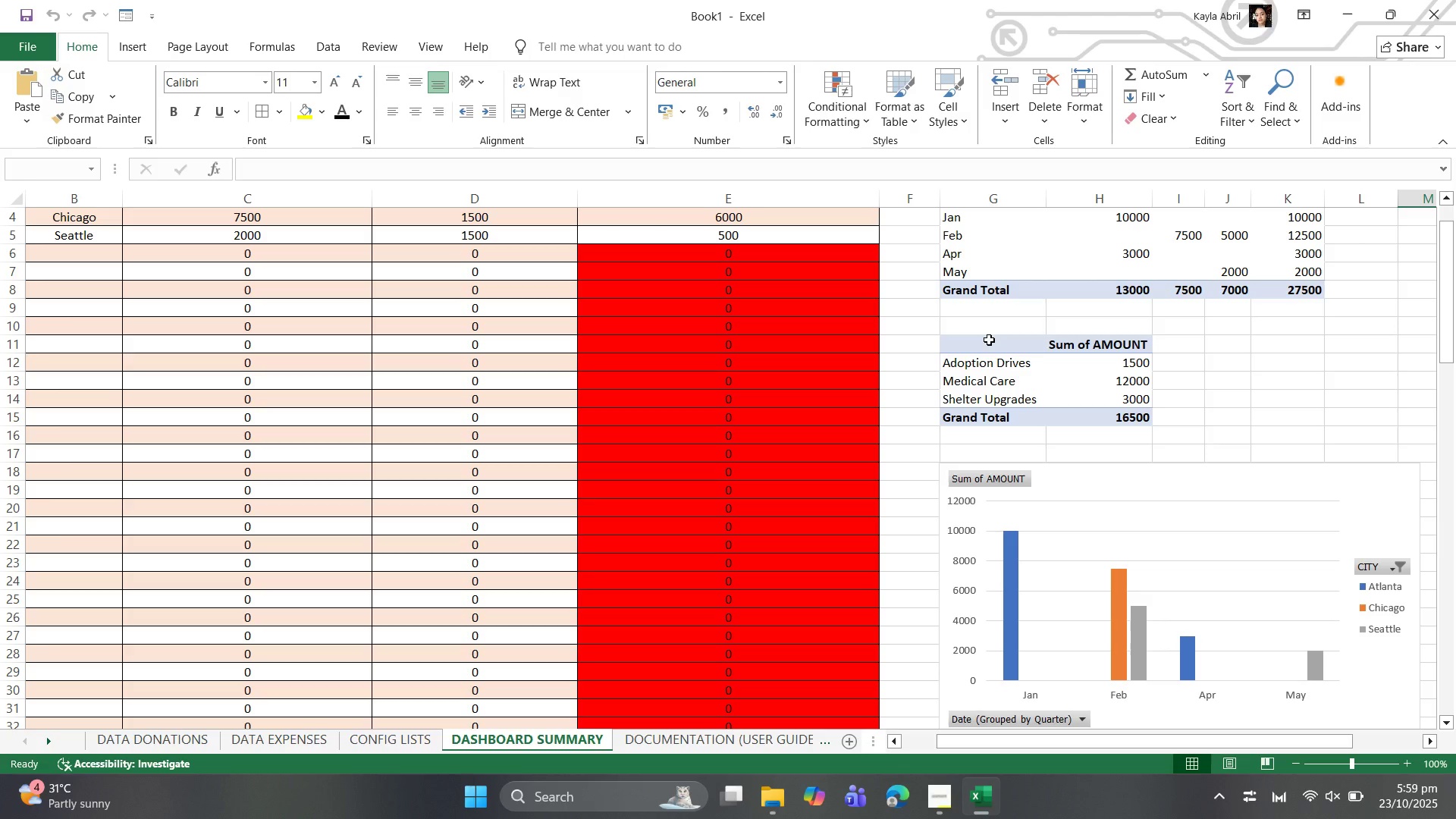 
left_click([989, 340])
 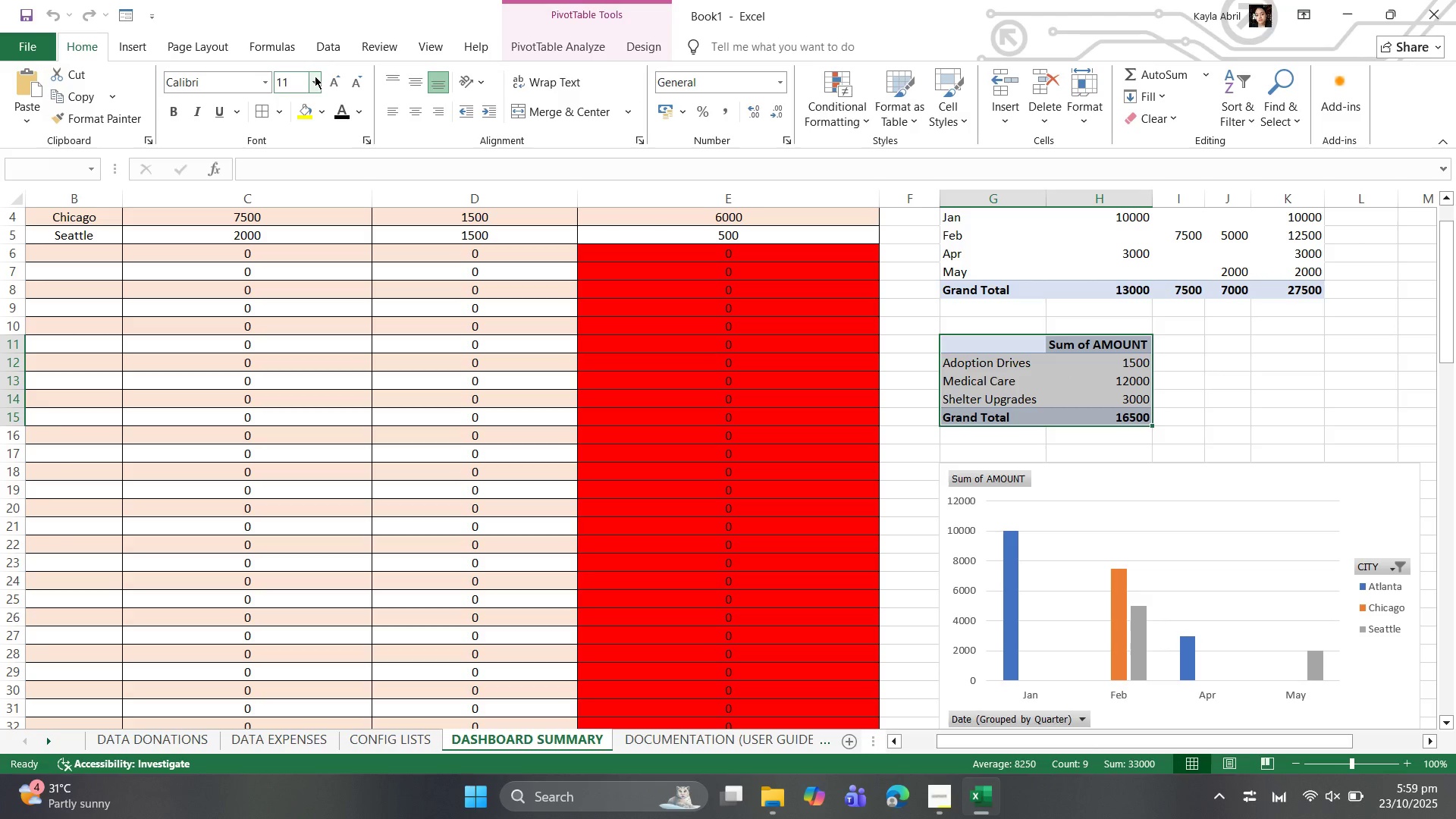 
wait(7.68)
 